 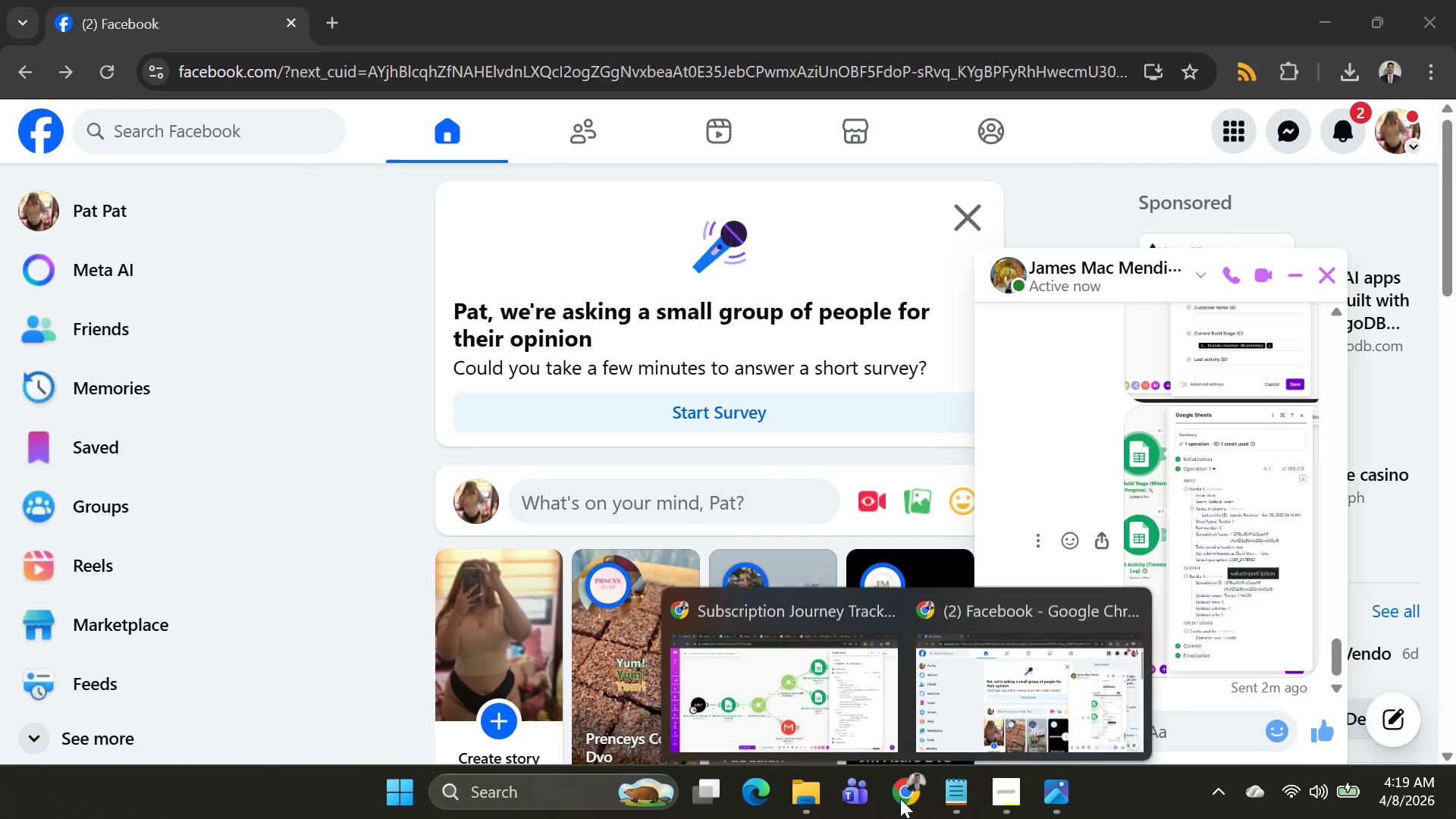 
left_click([804, 653])
 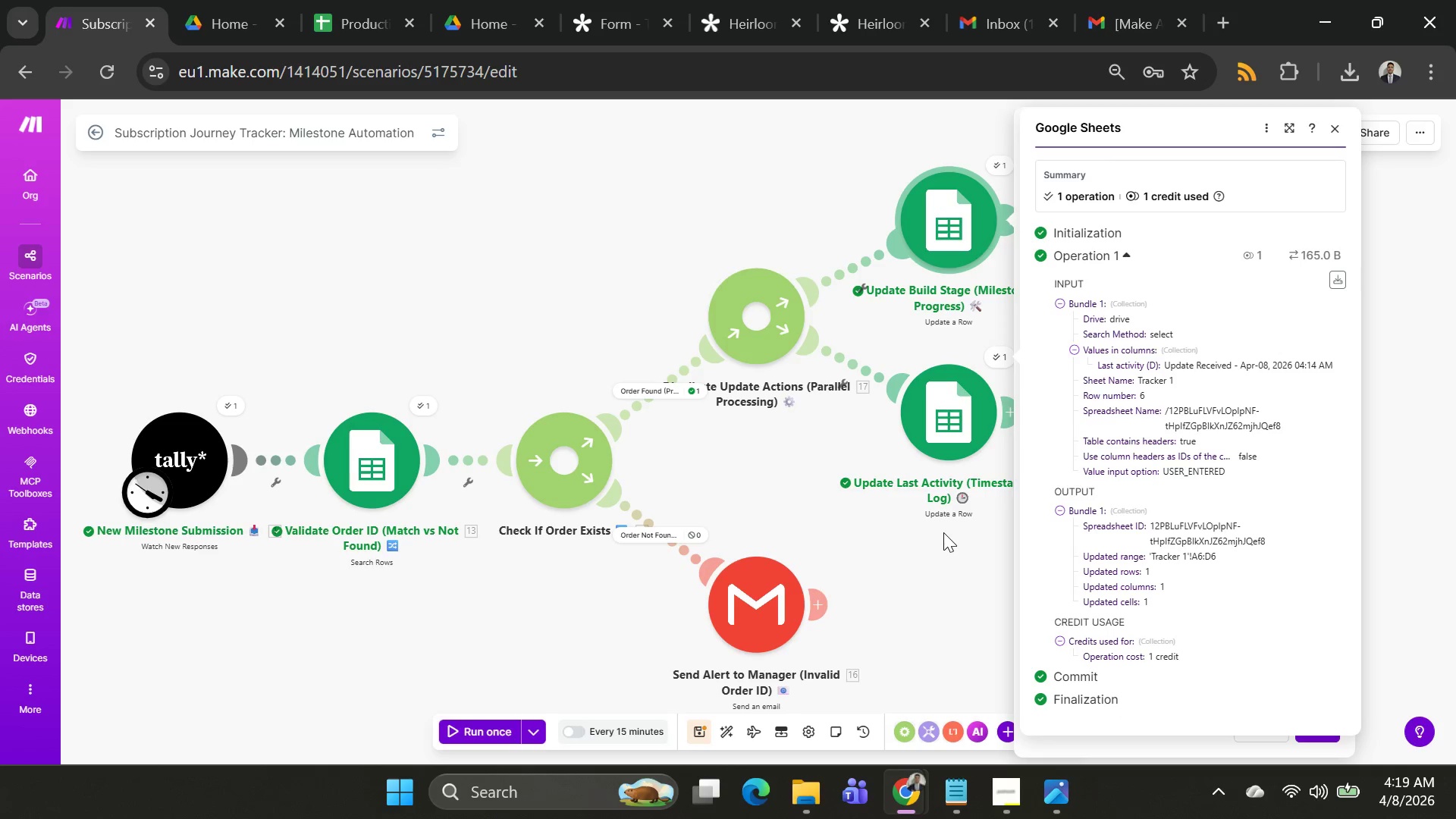 
left_click([964, 419])
 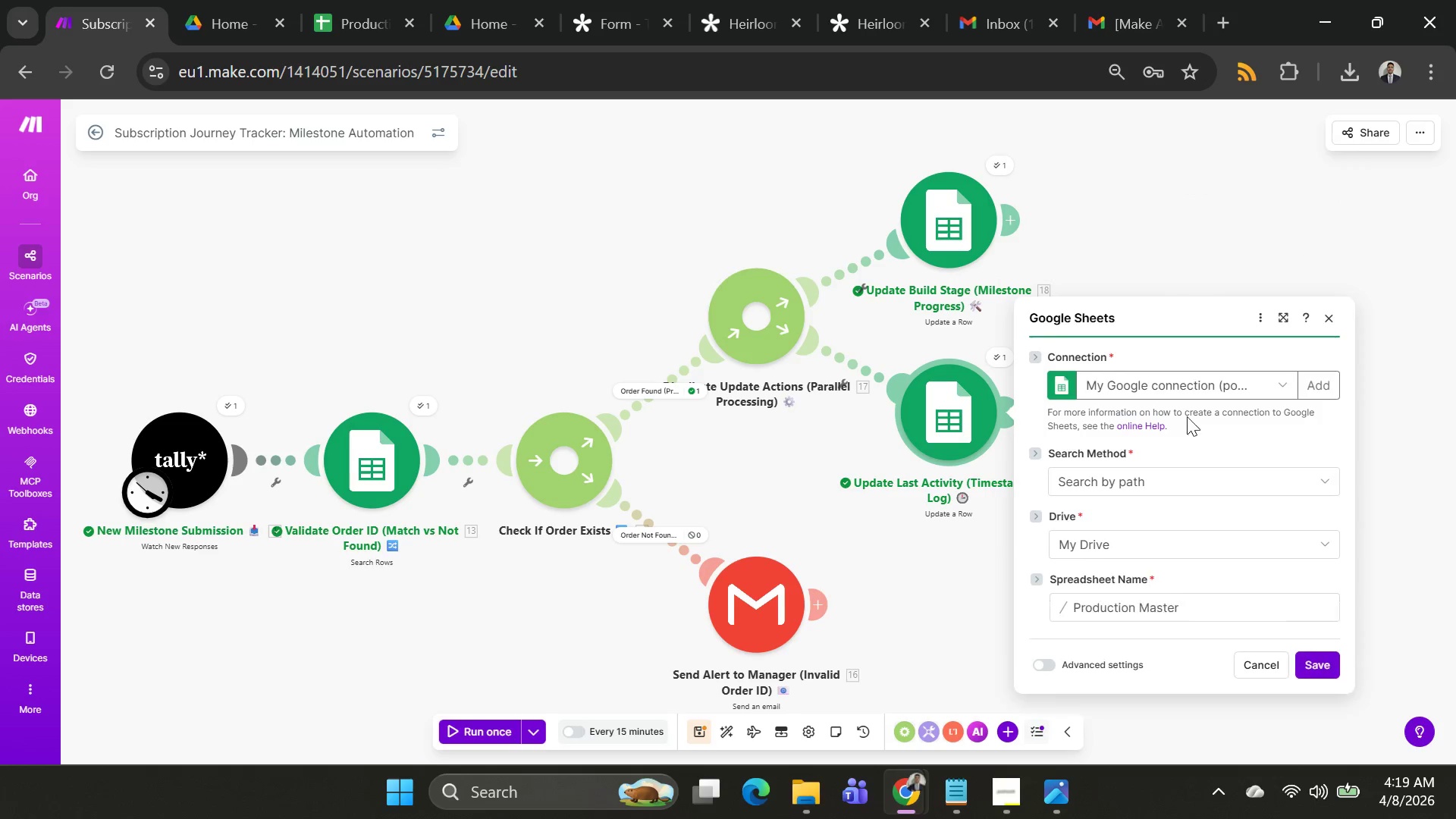 
scroll: coordinate [1185, 390], scroll_direction: down, amount: 2.0
 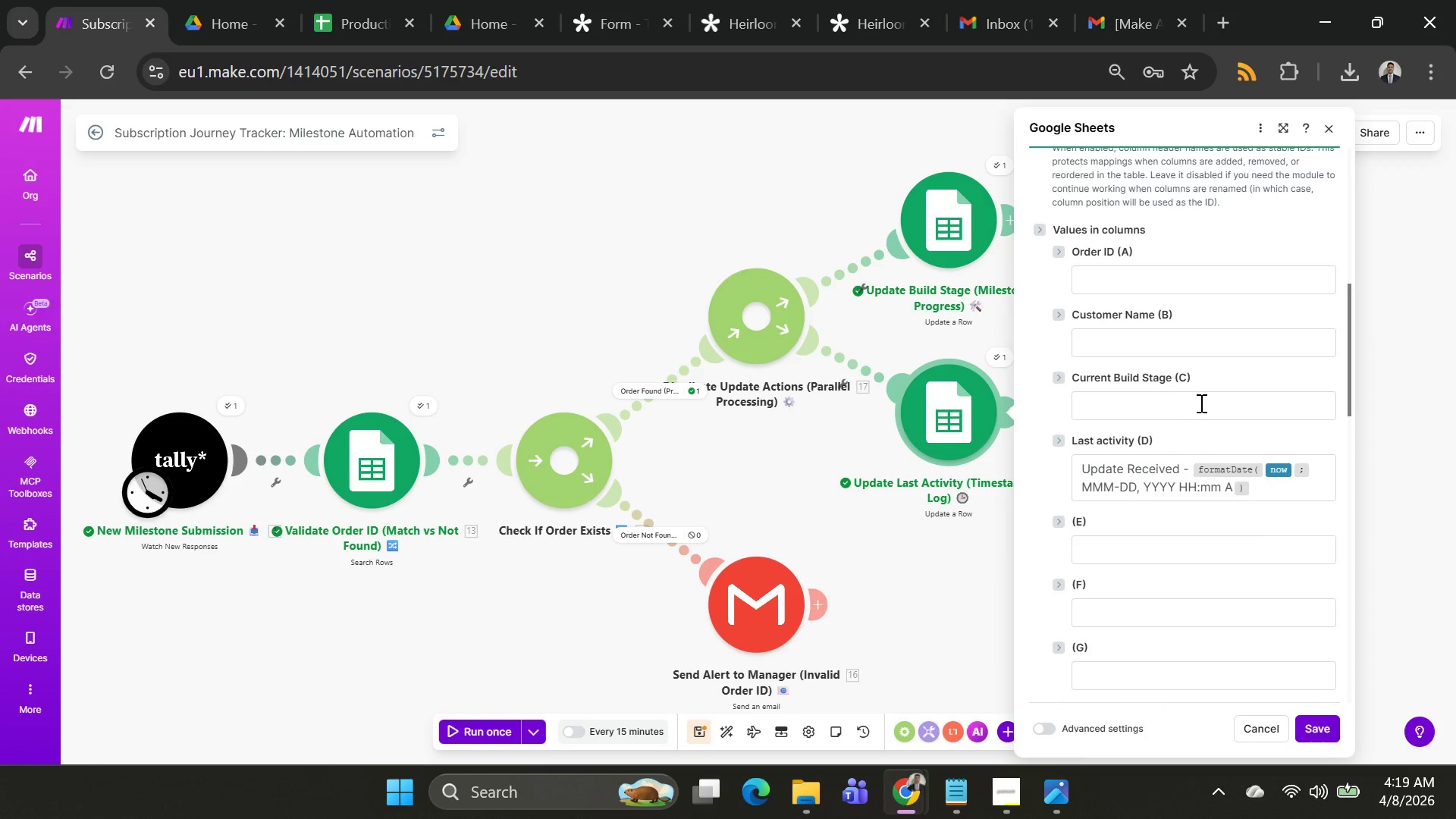 
key(PrintScreen)
 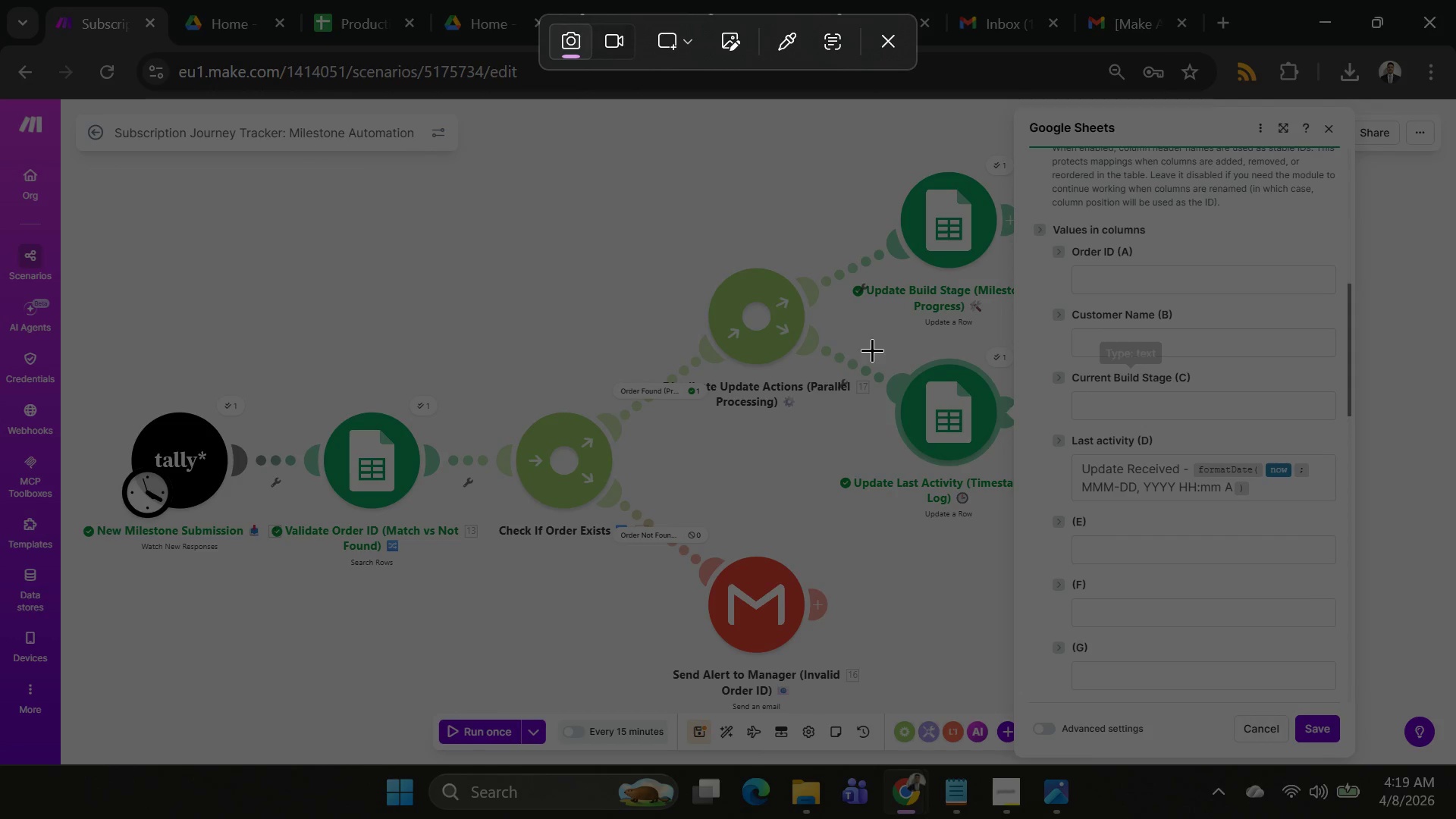 
left_click_drag(start_coordinate=[868, 343], to_coordinate=[1375, 579])
 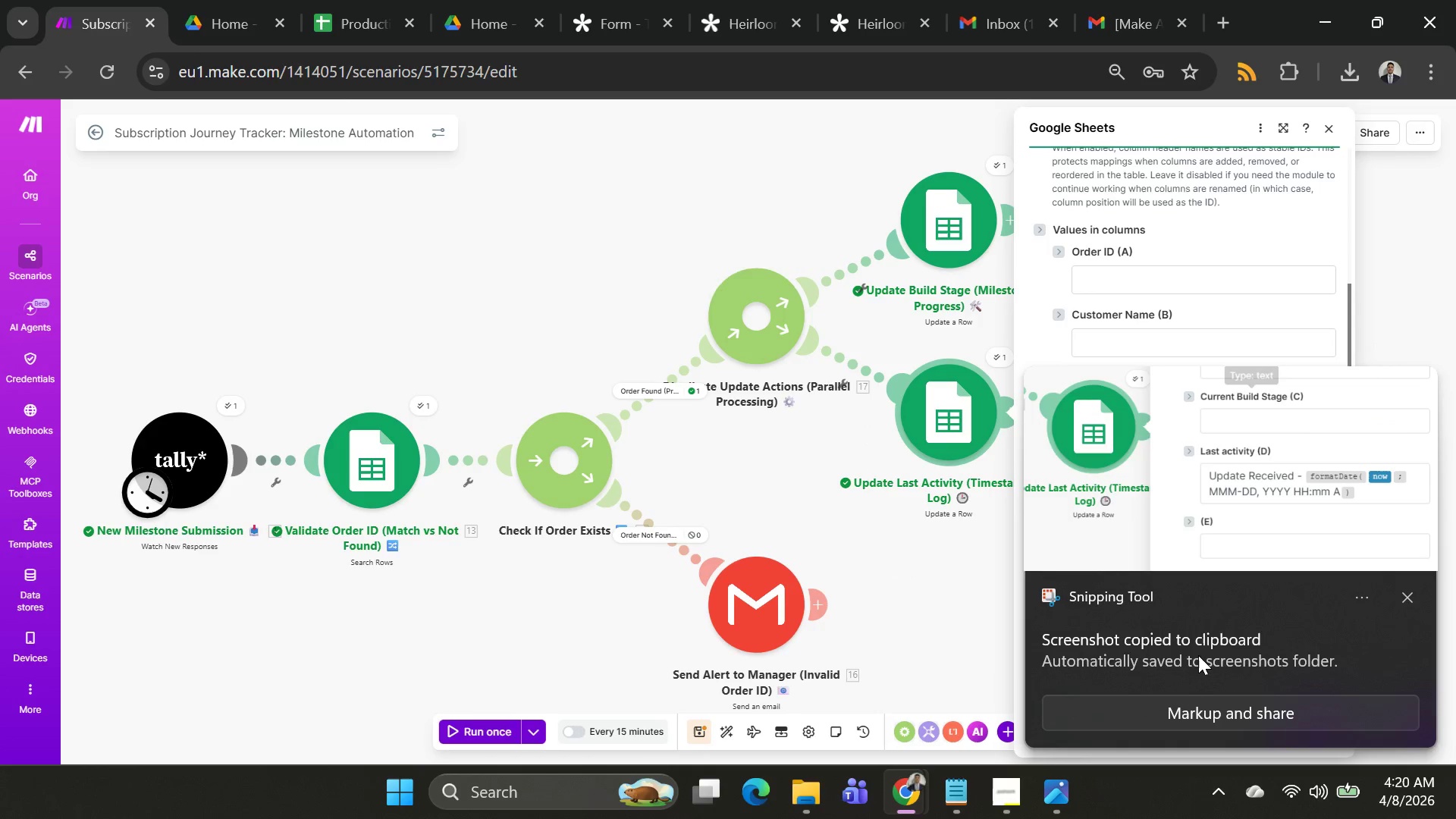 
key(Alt+Tab)
 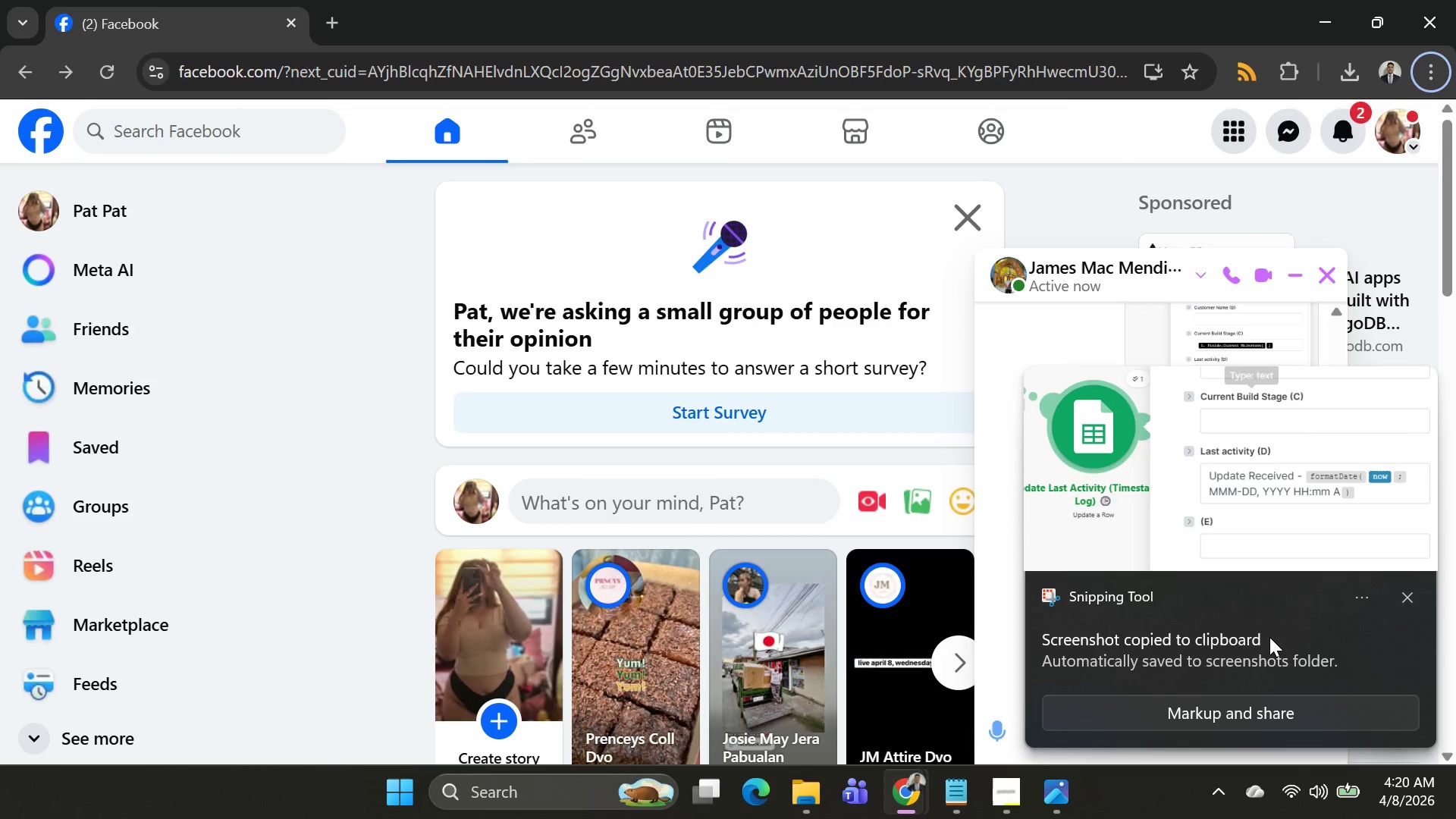 
key(Alt+AltLeft)
 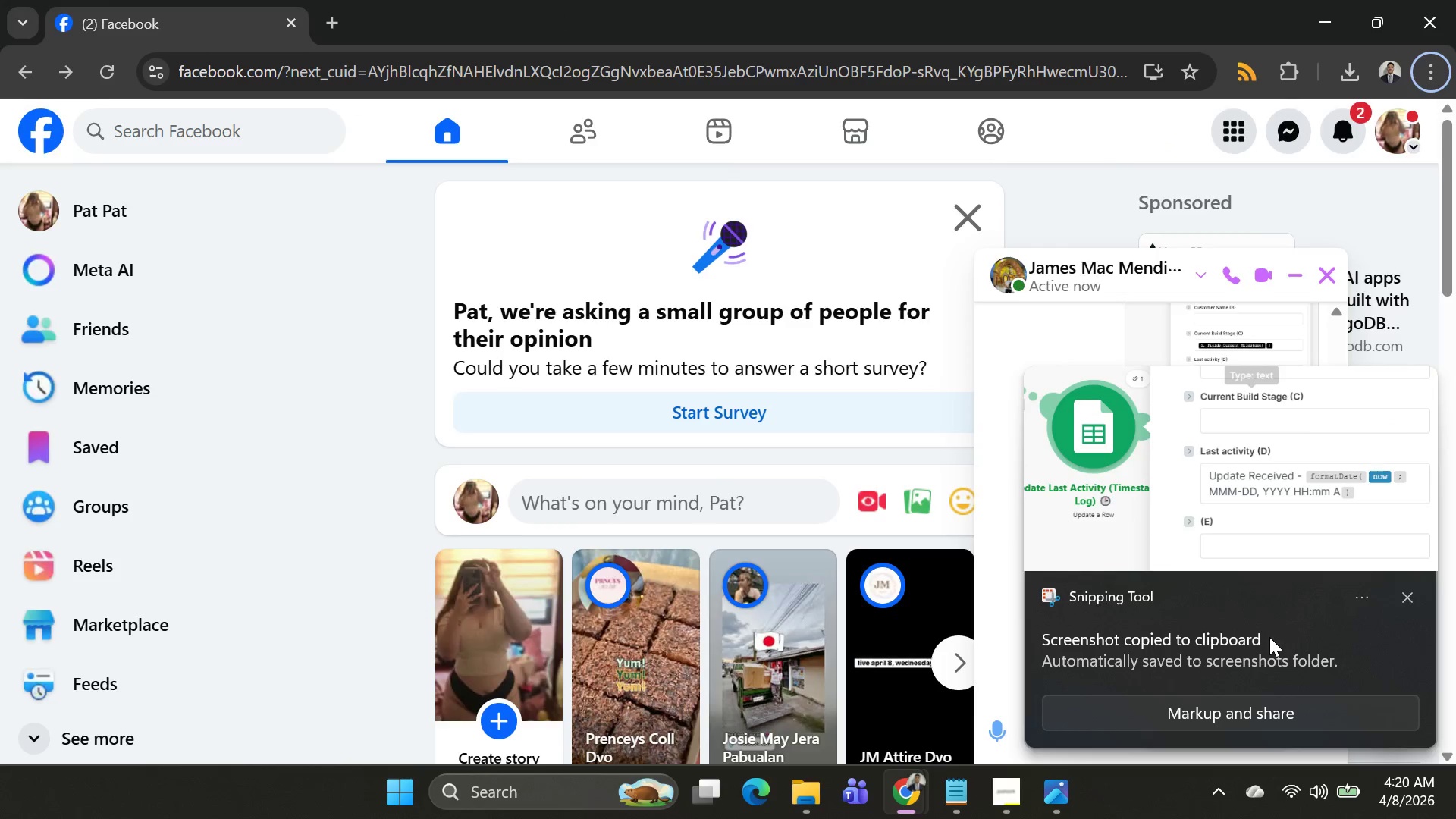 
key(Alt+Tab)
 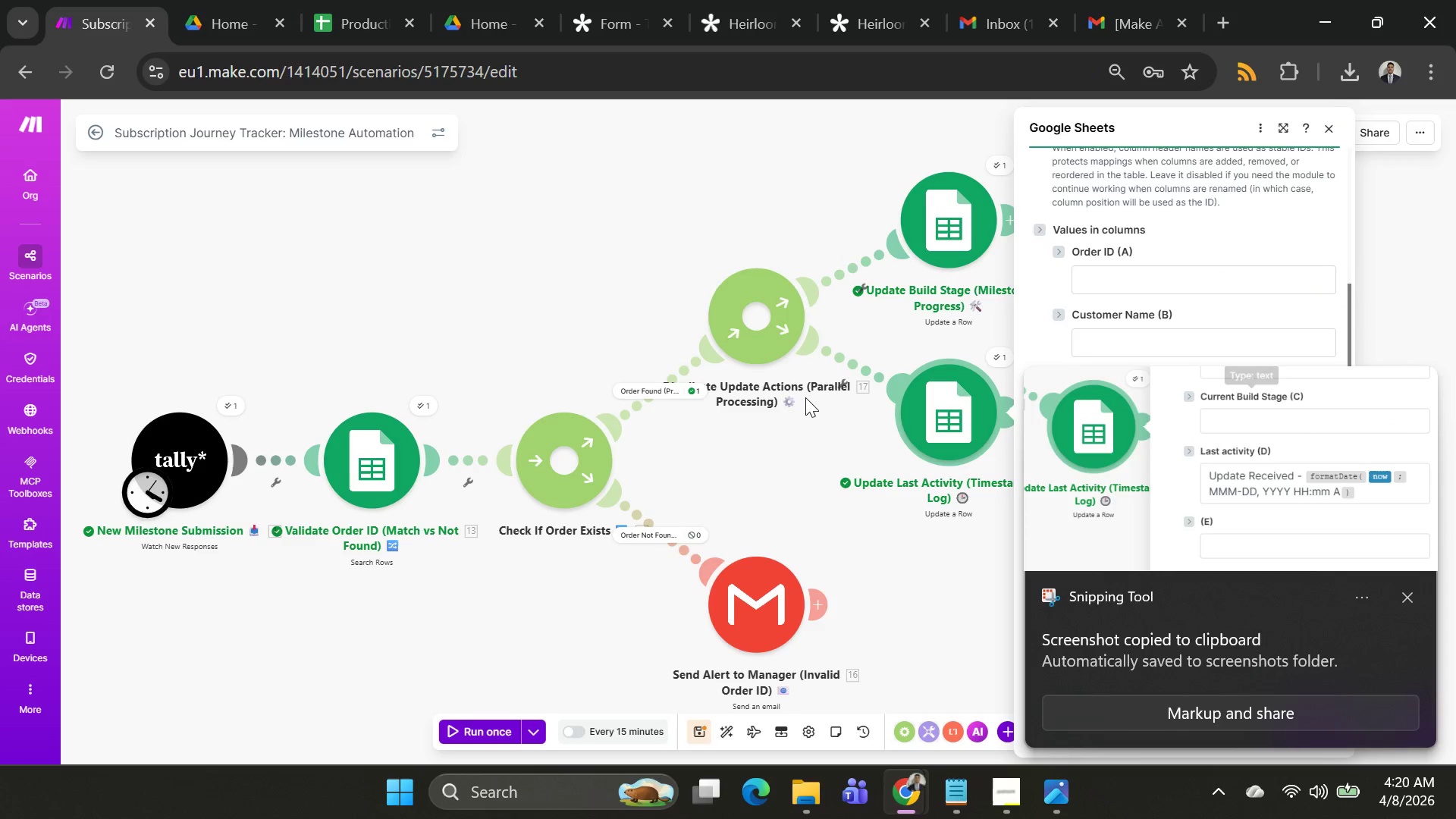 
key(Alt+AltLeft)
 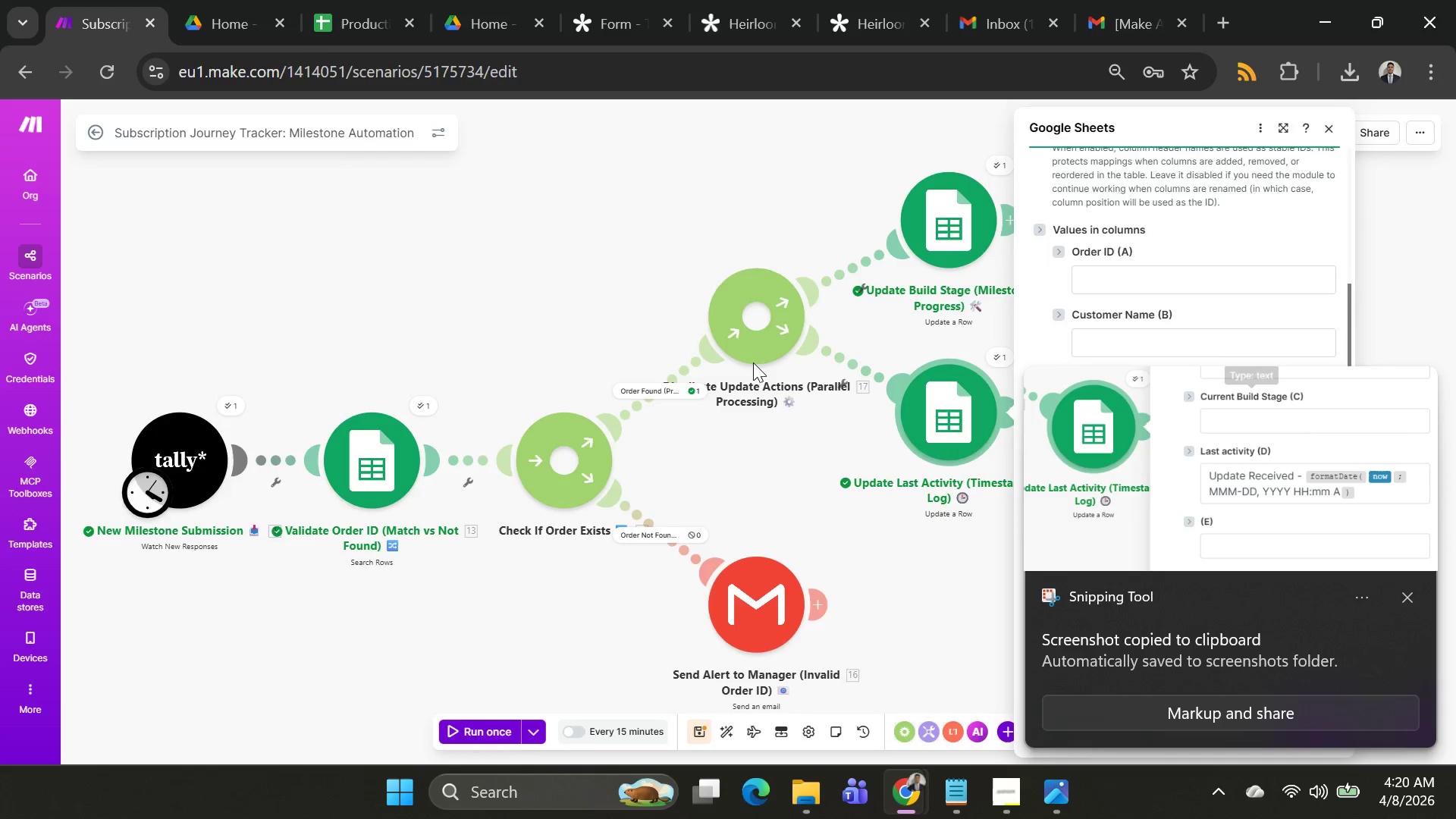 
key(Alt+Tab)
 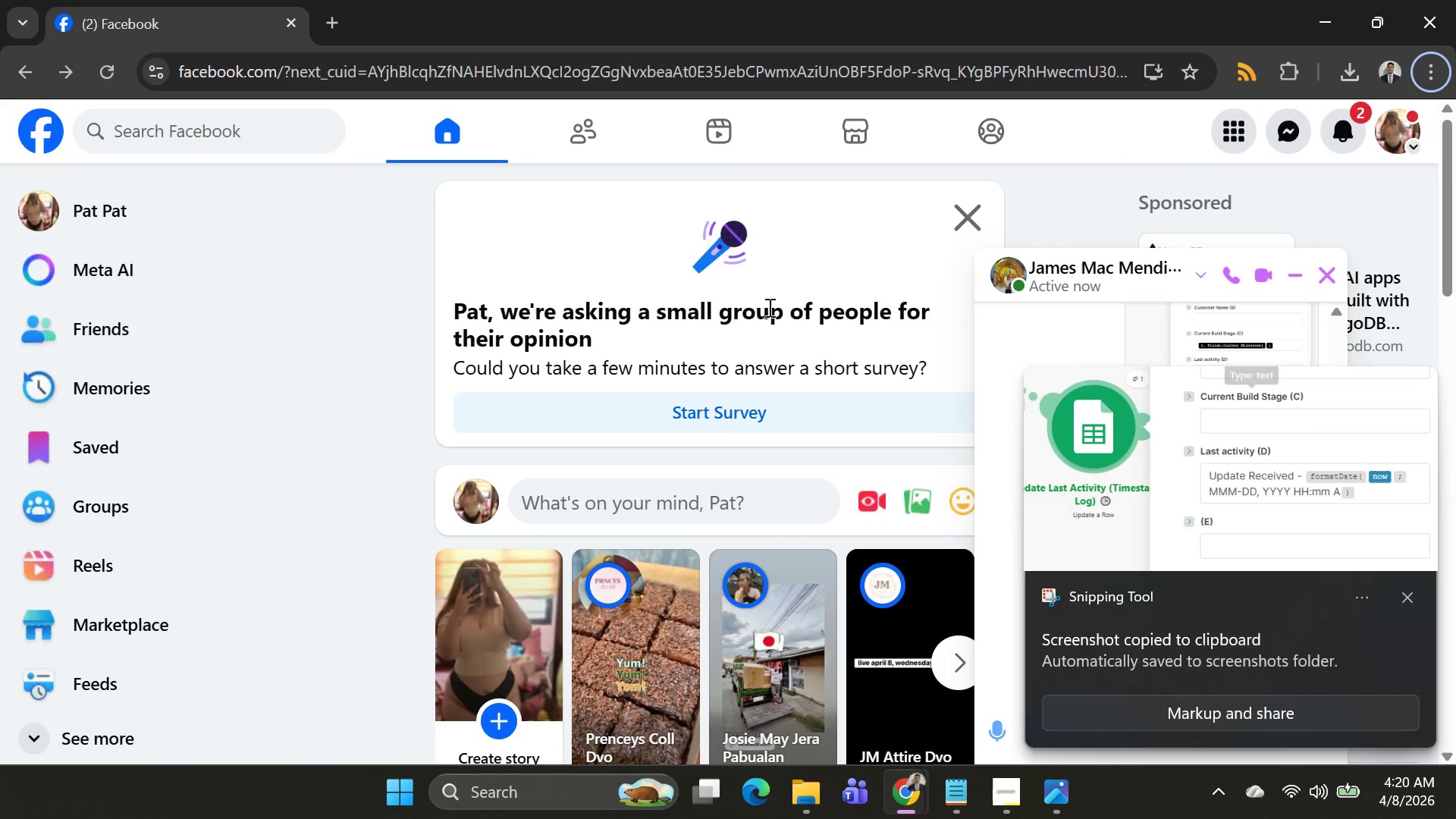 
key(Alt+AltLeft)
 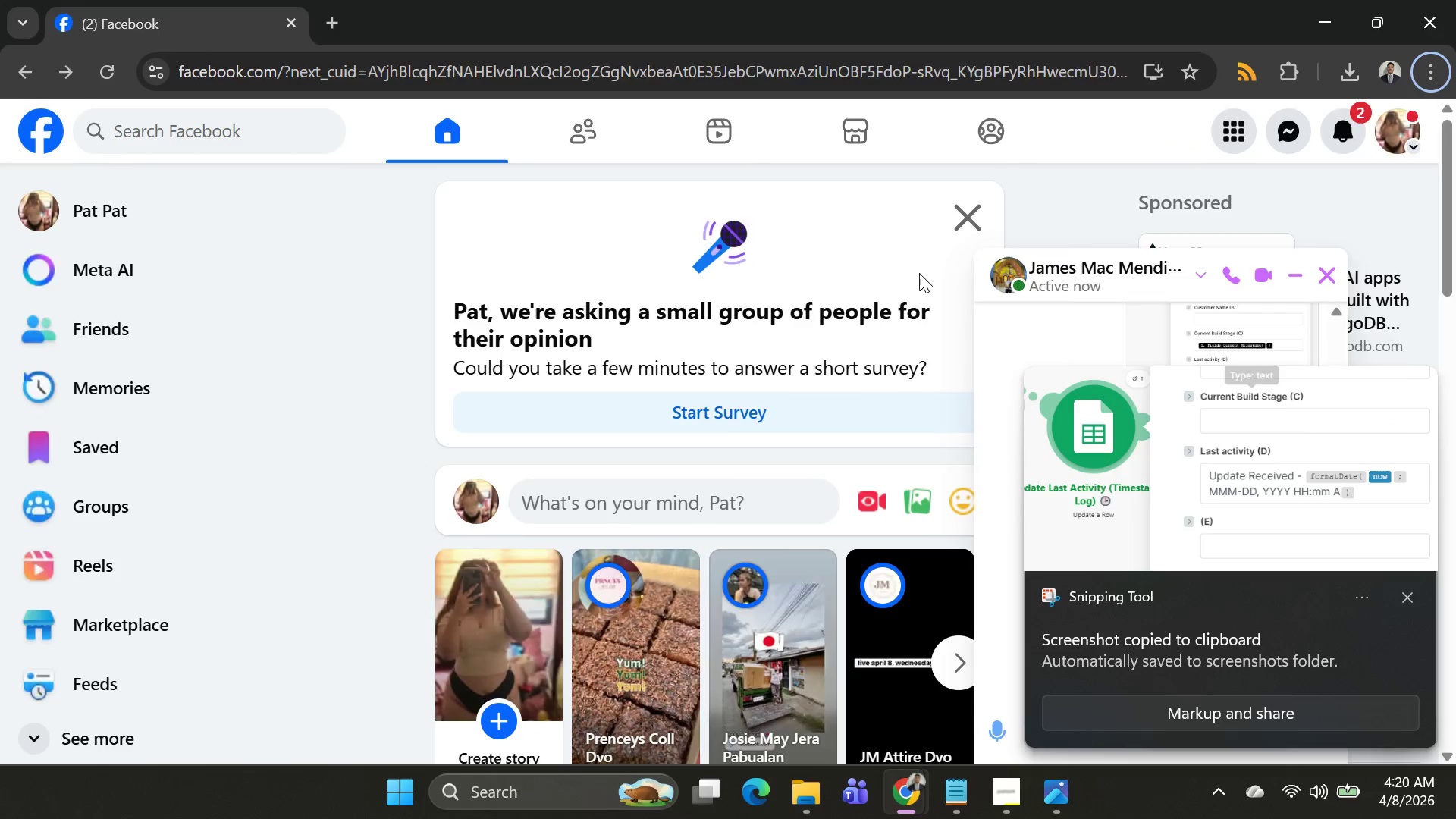 
key(Alt+Tab)
 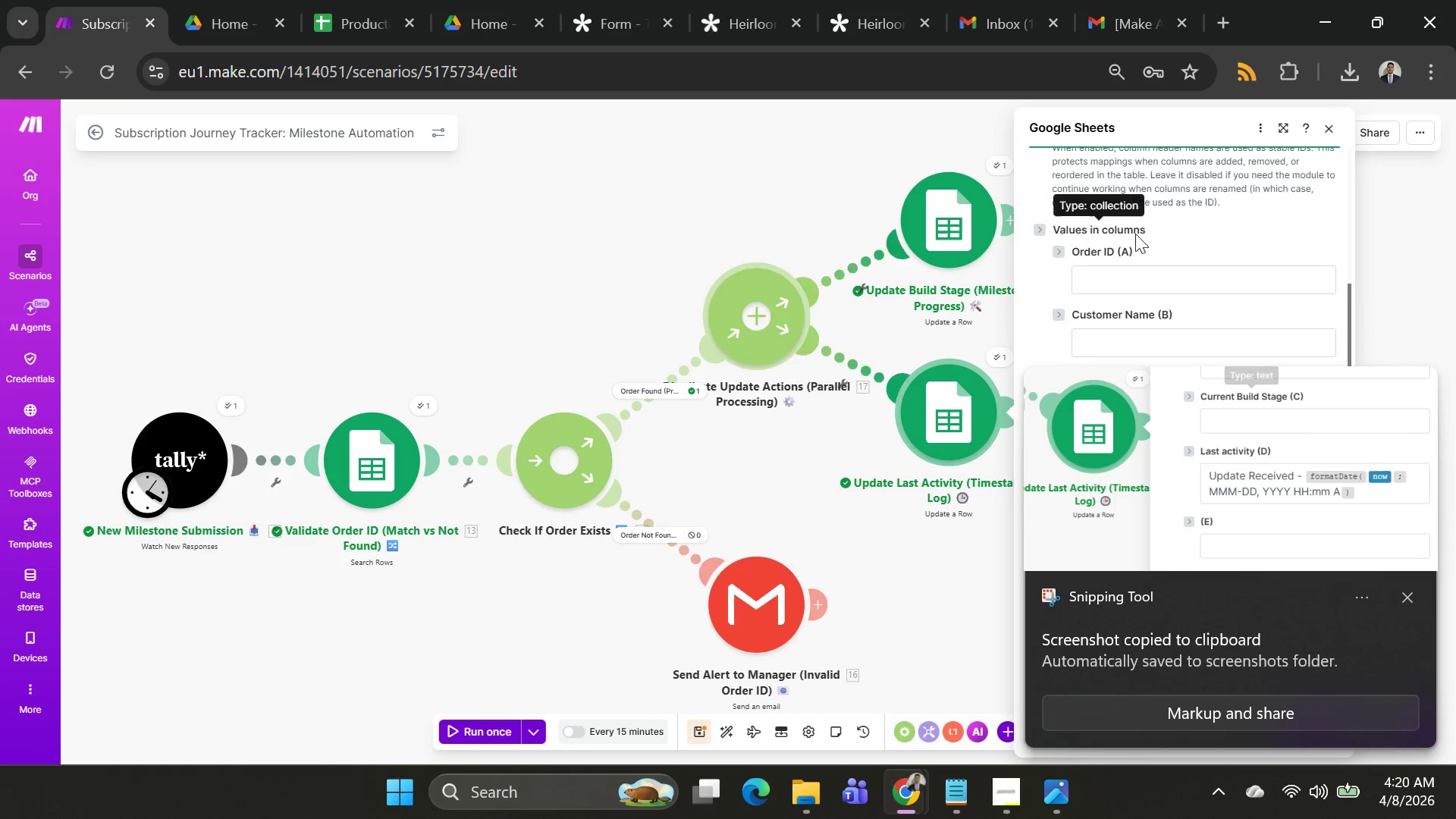 
key(Alt+AltLeft)
 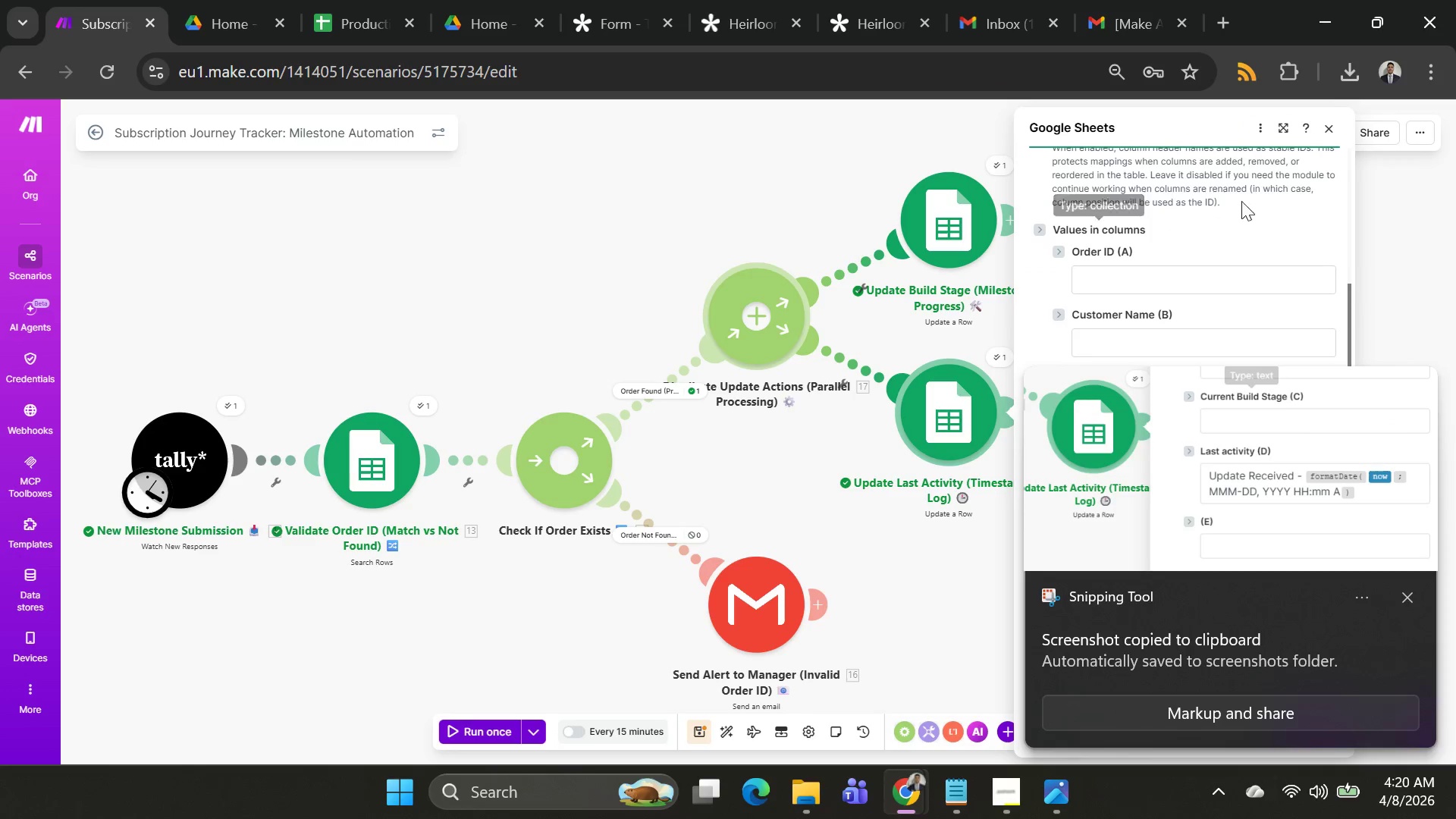 
key(Alt+Tab)
 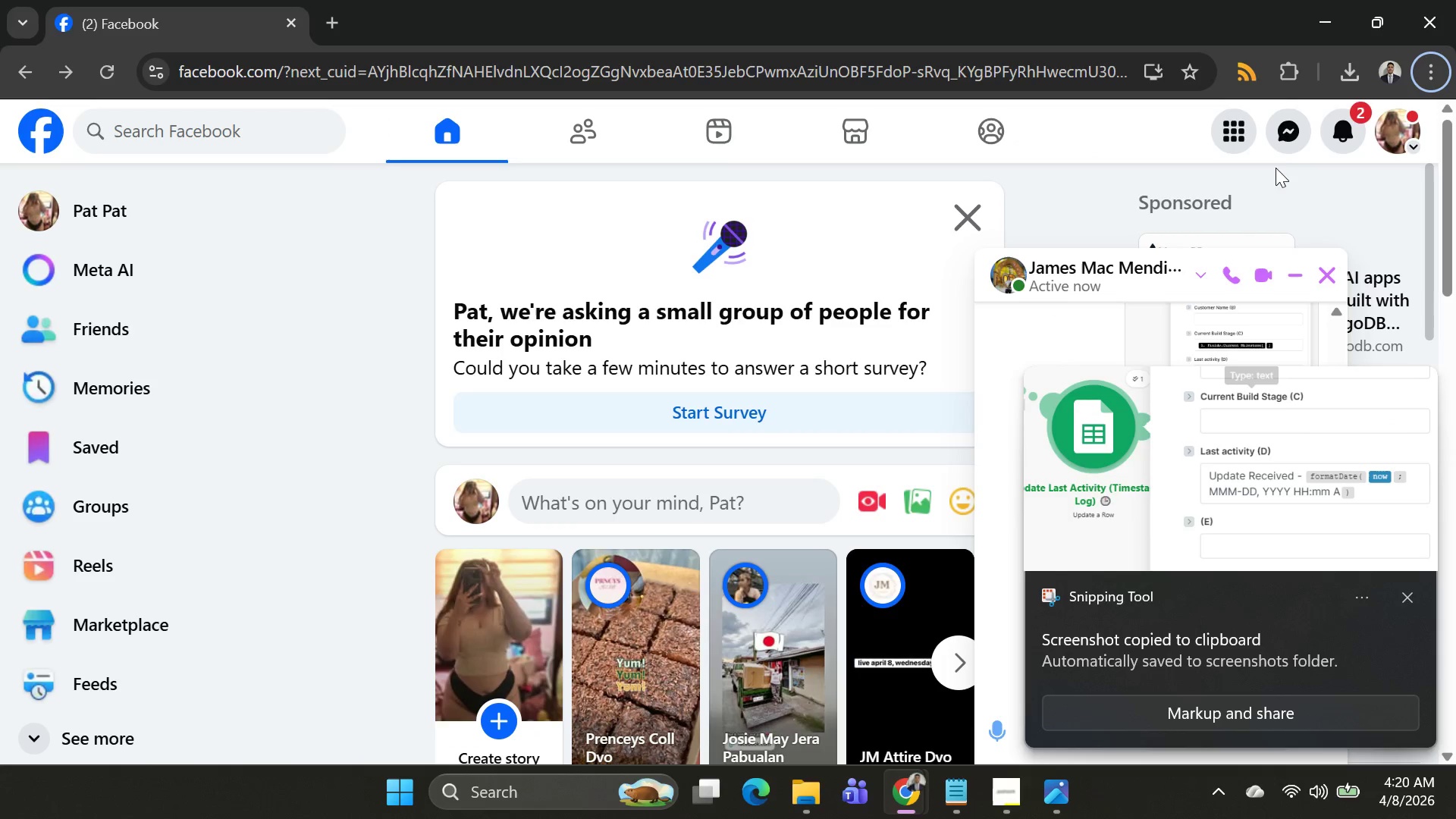 
mouse_move([1290, 140])
 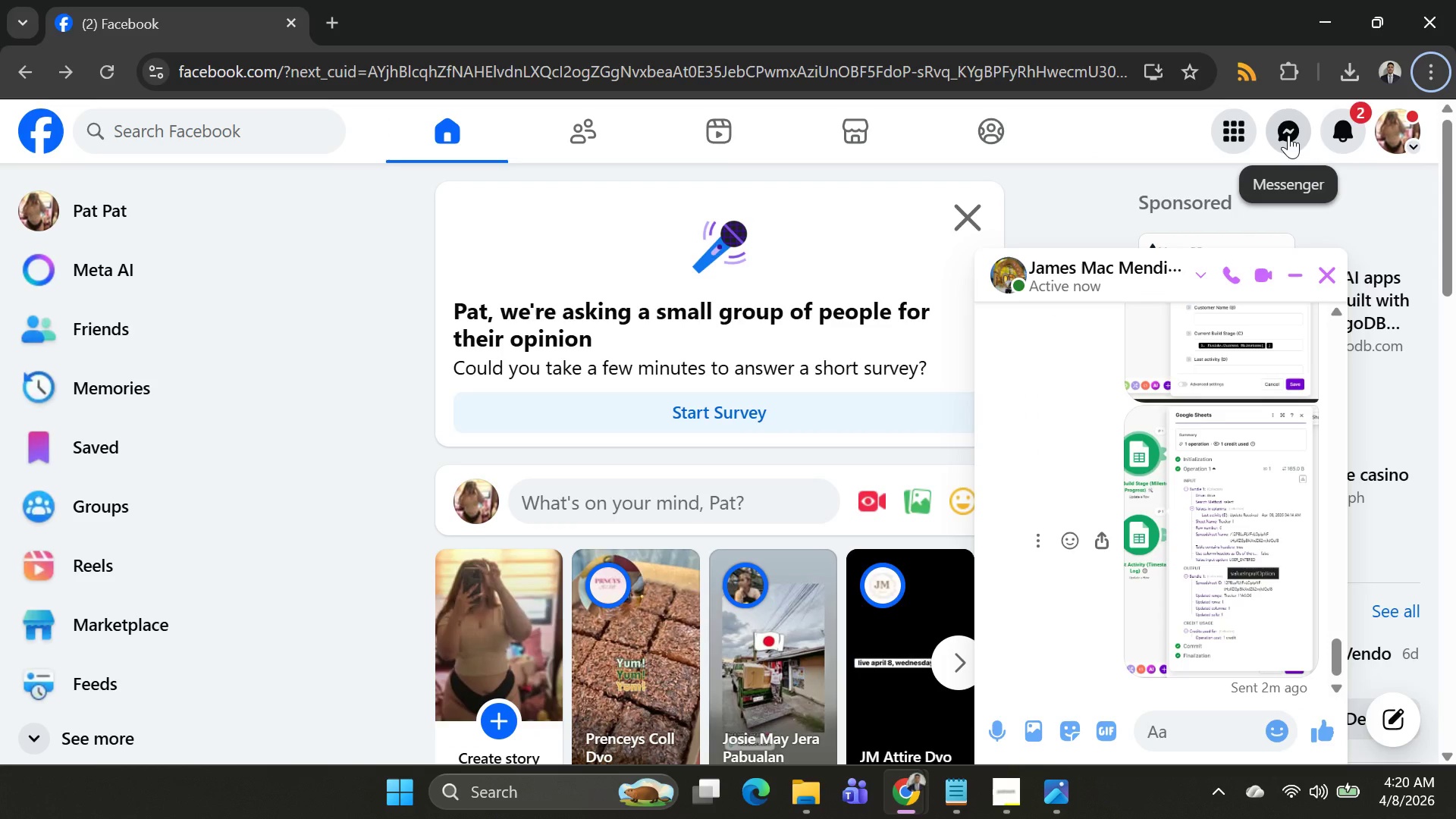 
mouse_move([1265, 136])
 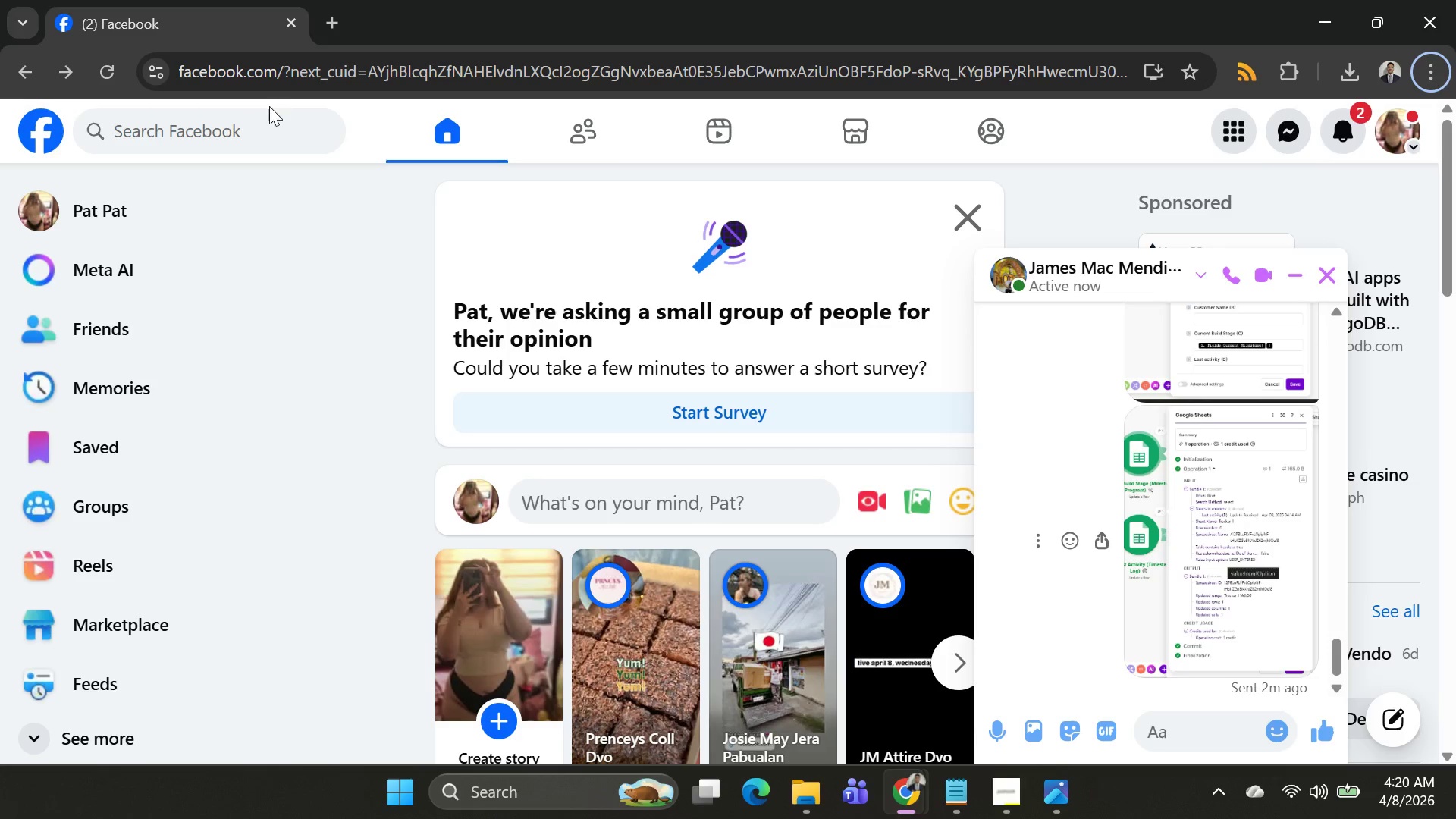 
key(Alt+AltLeft)
 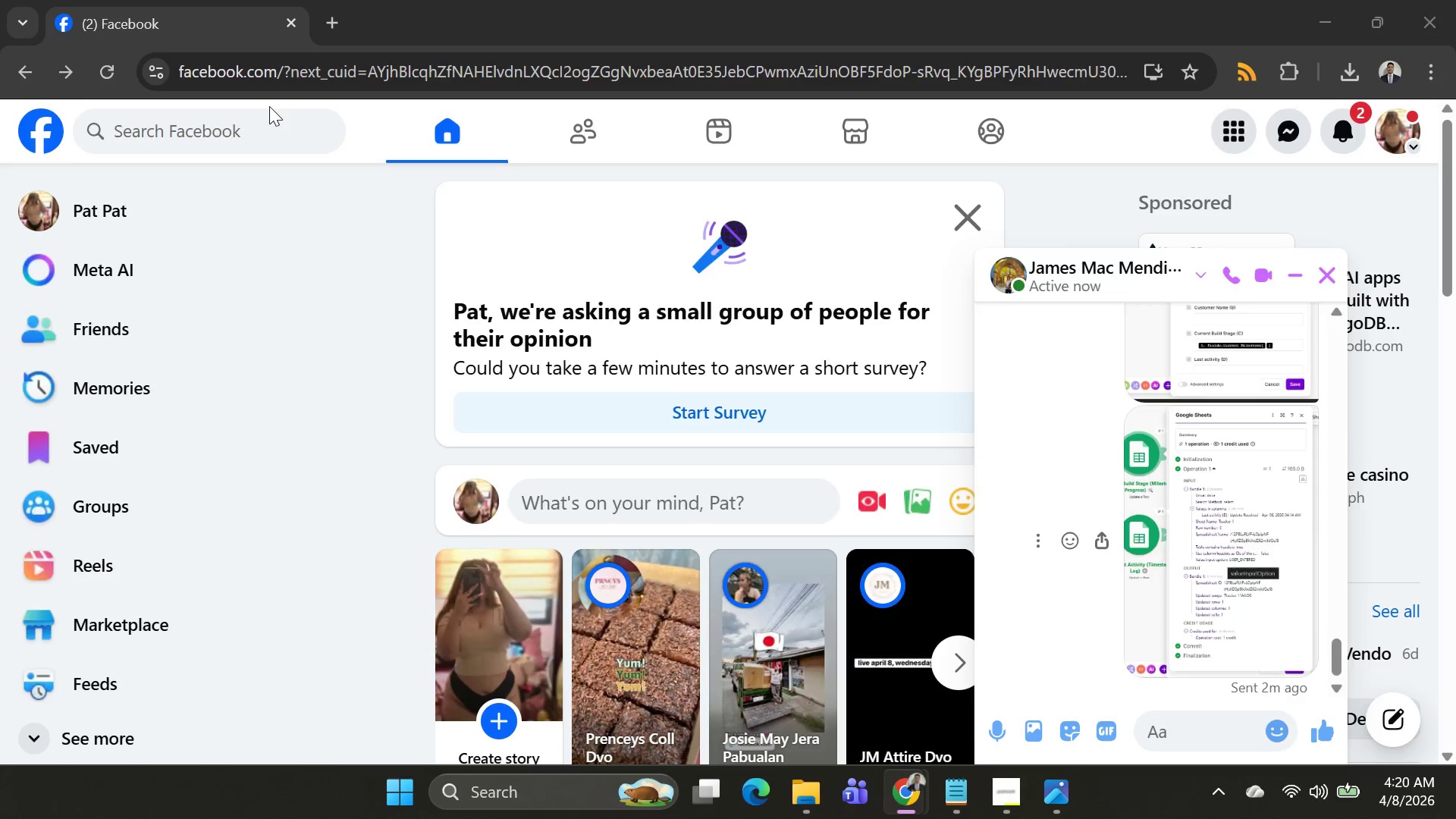 
key(Alt+Tab)
 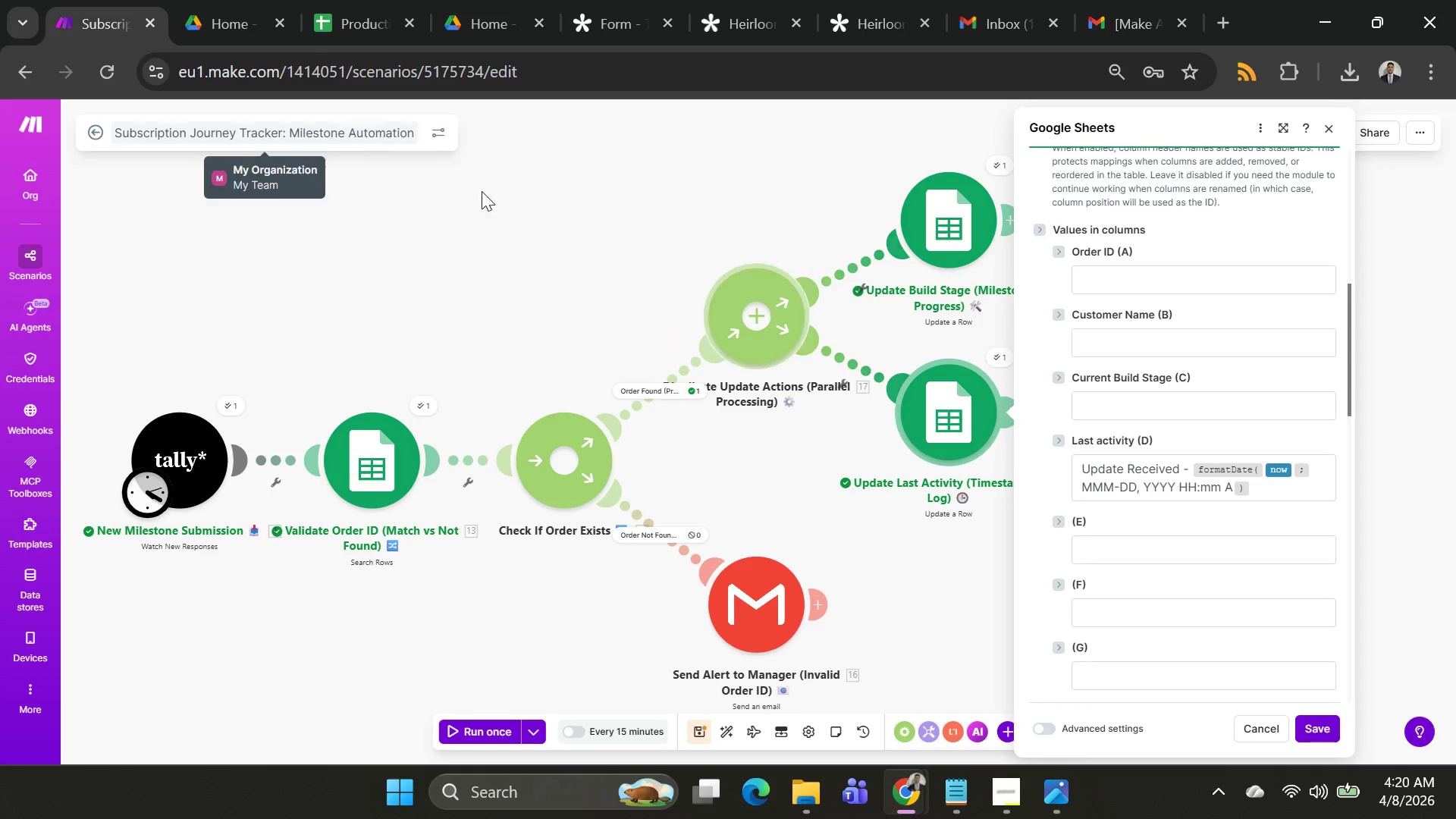 
key(Alt+AltLeft)
 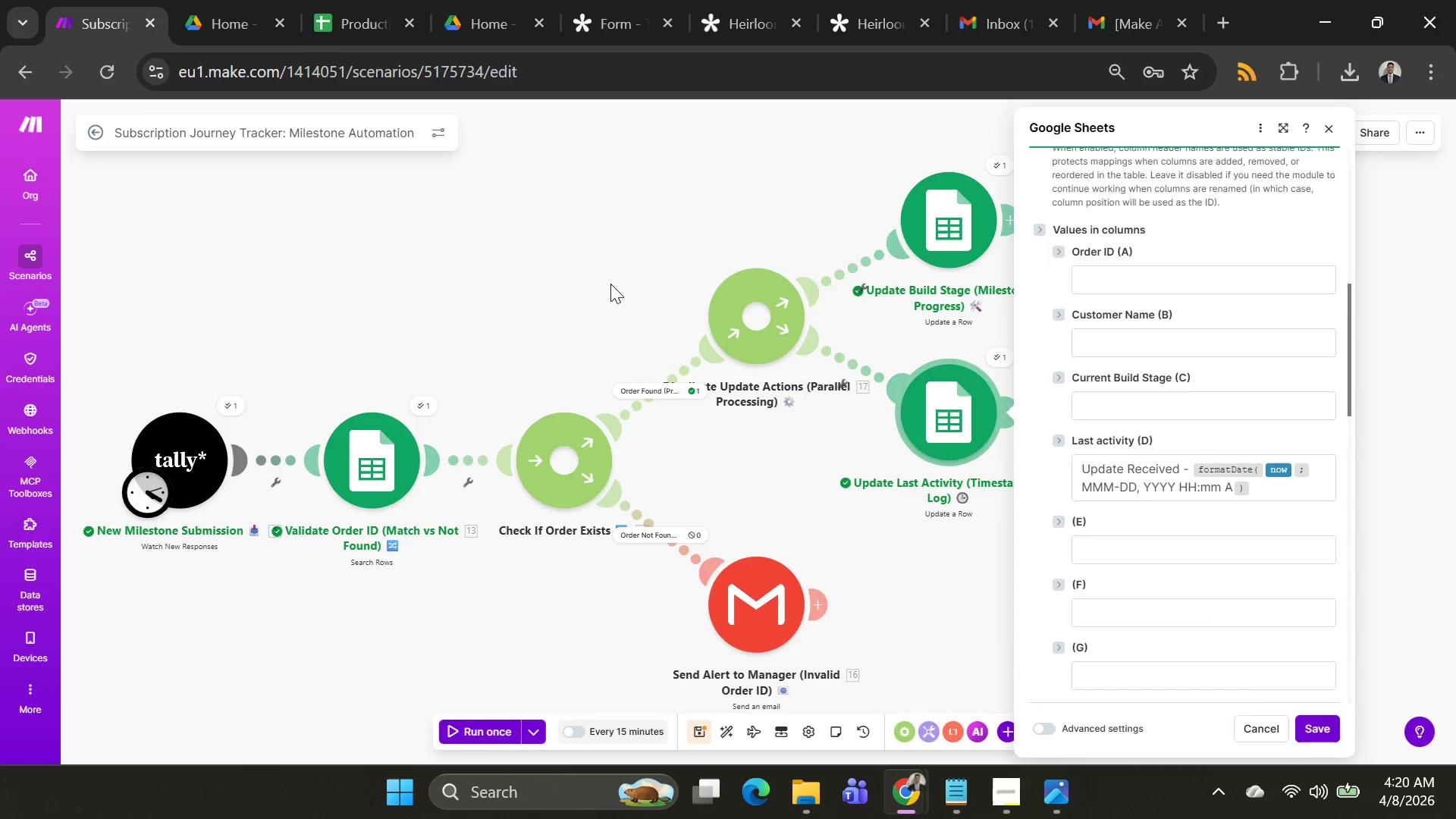 
key(Alt+Tab)
 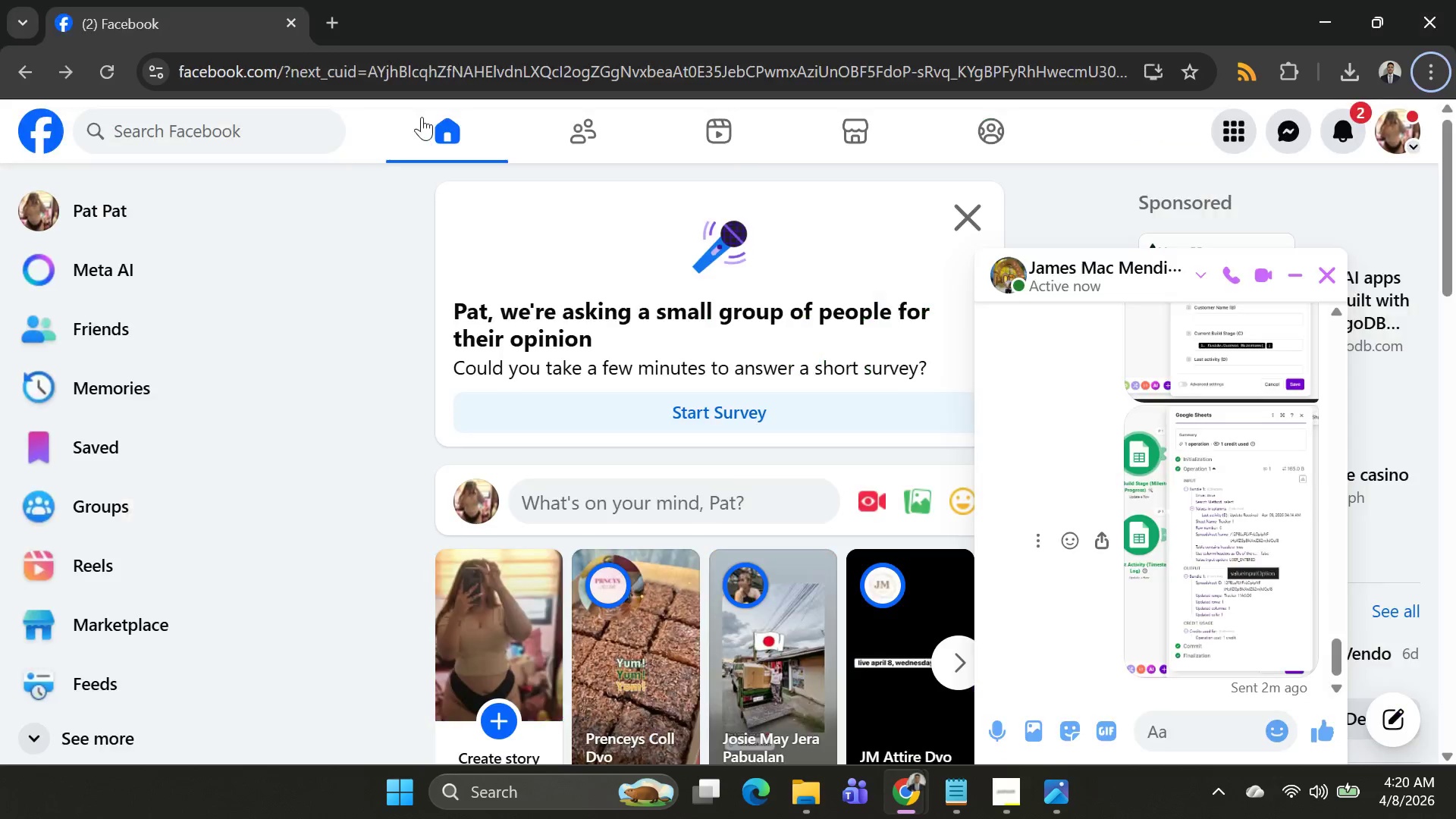 
key(Alt+AltLeft)
 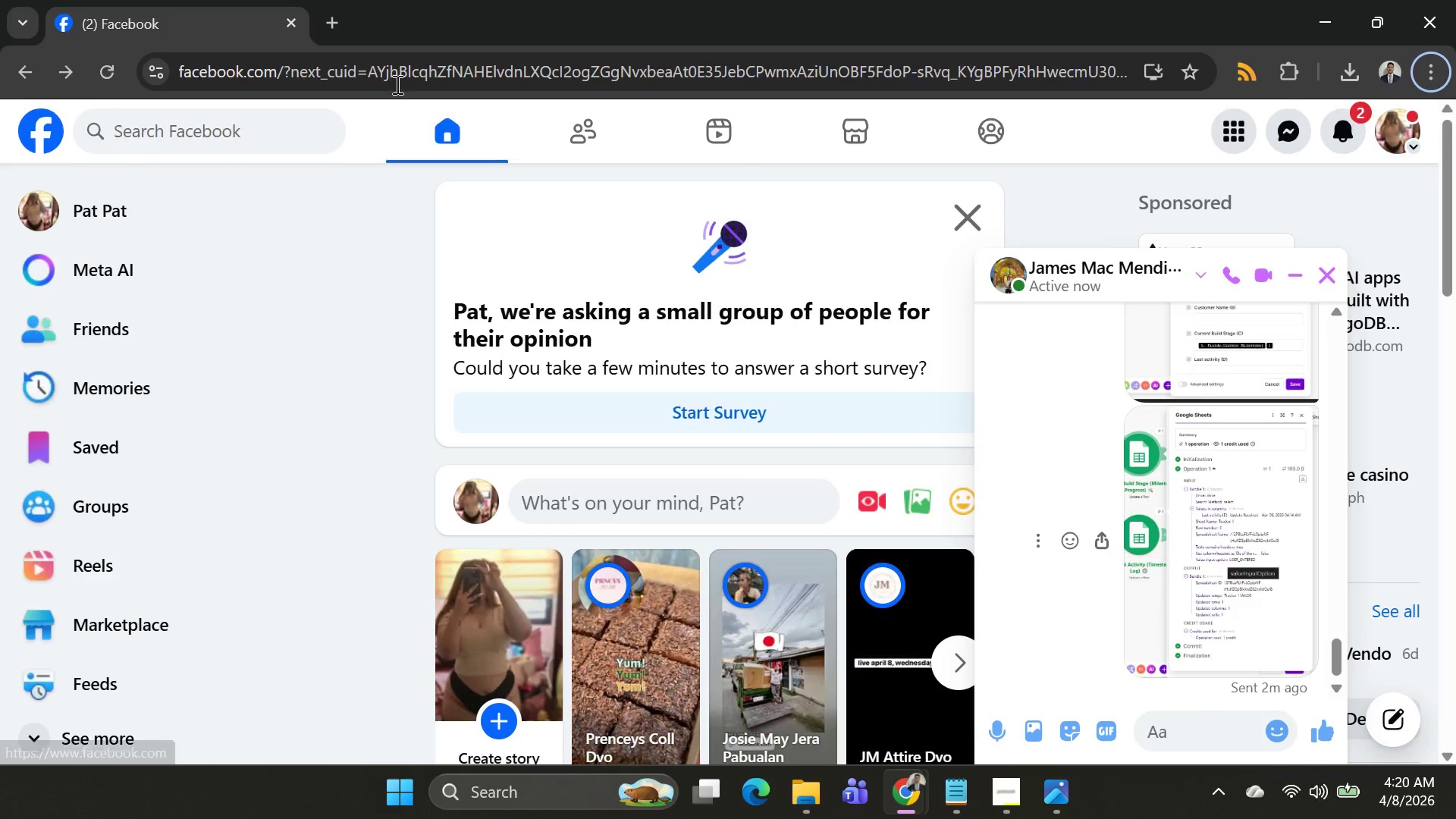 
key(Alt+Tab)
 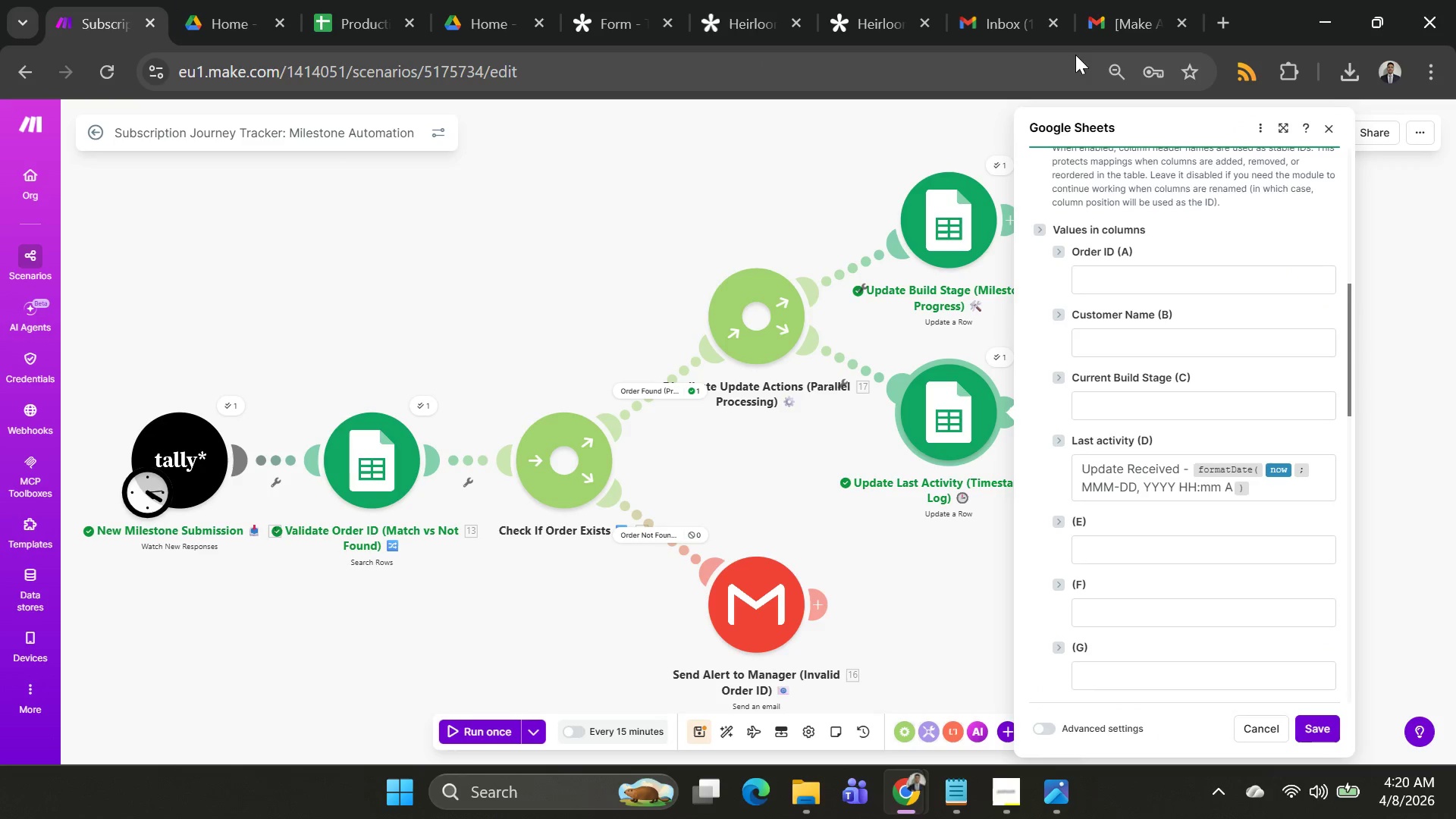 
key(Alt+Tab)
 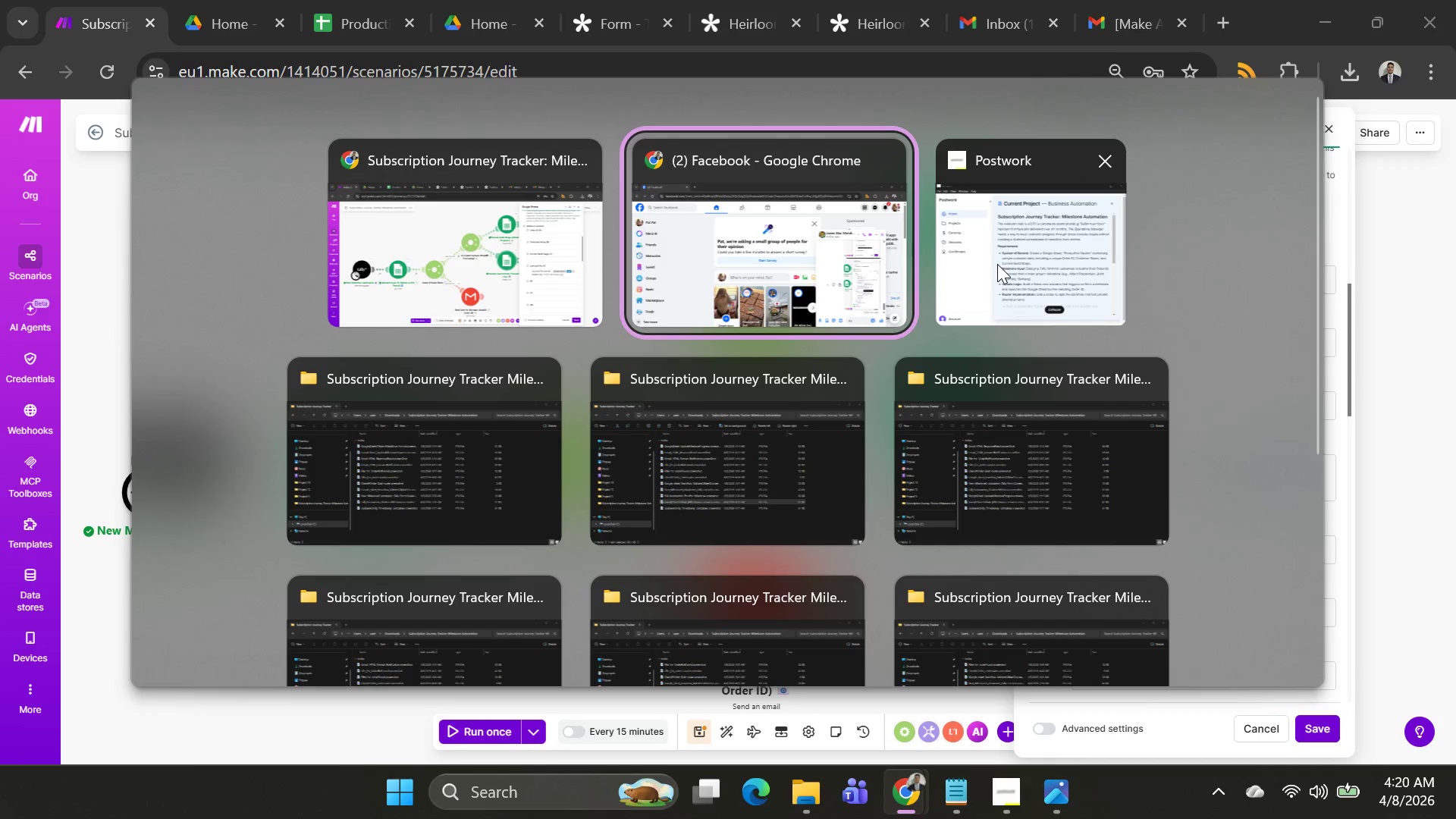 
left_click([828, 243])
 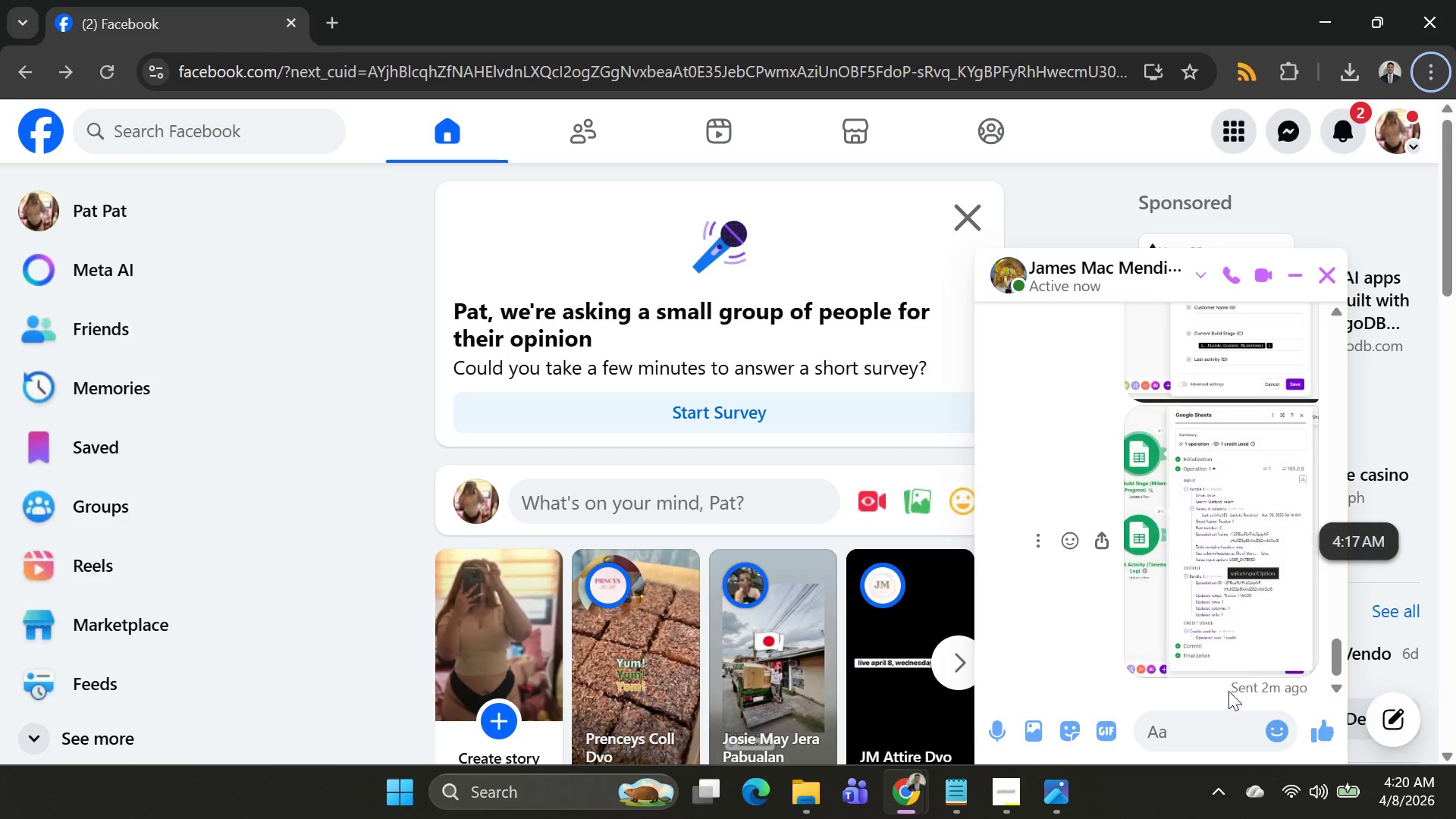 
key(Control+V)
 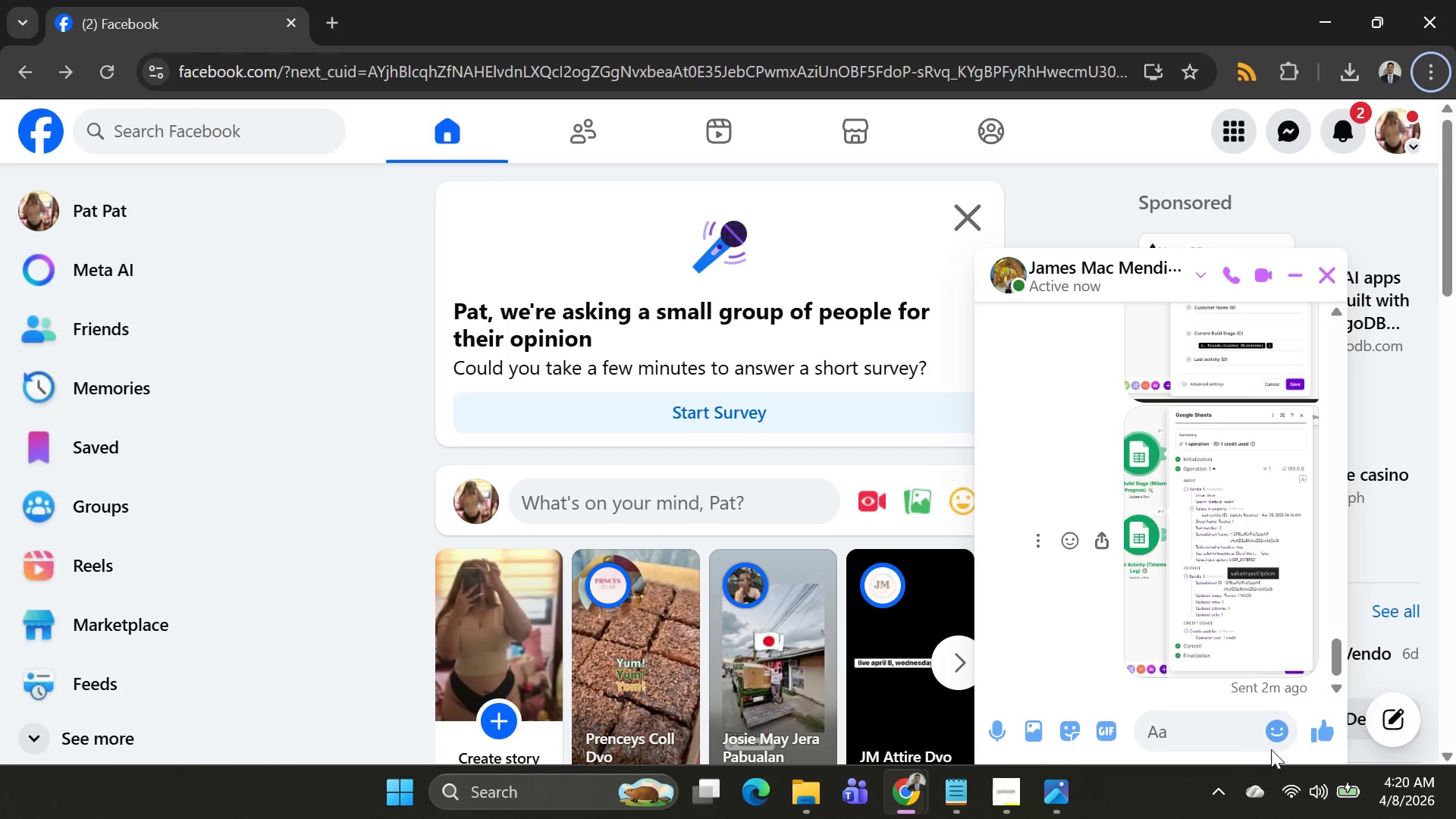 
left_click([1228, 731])
 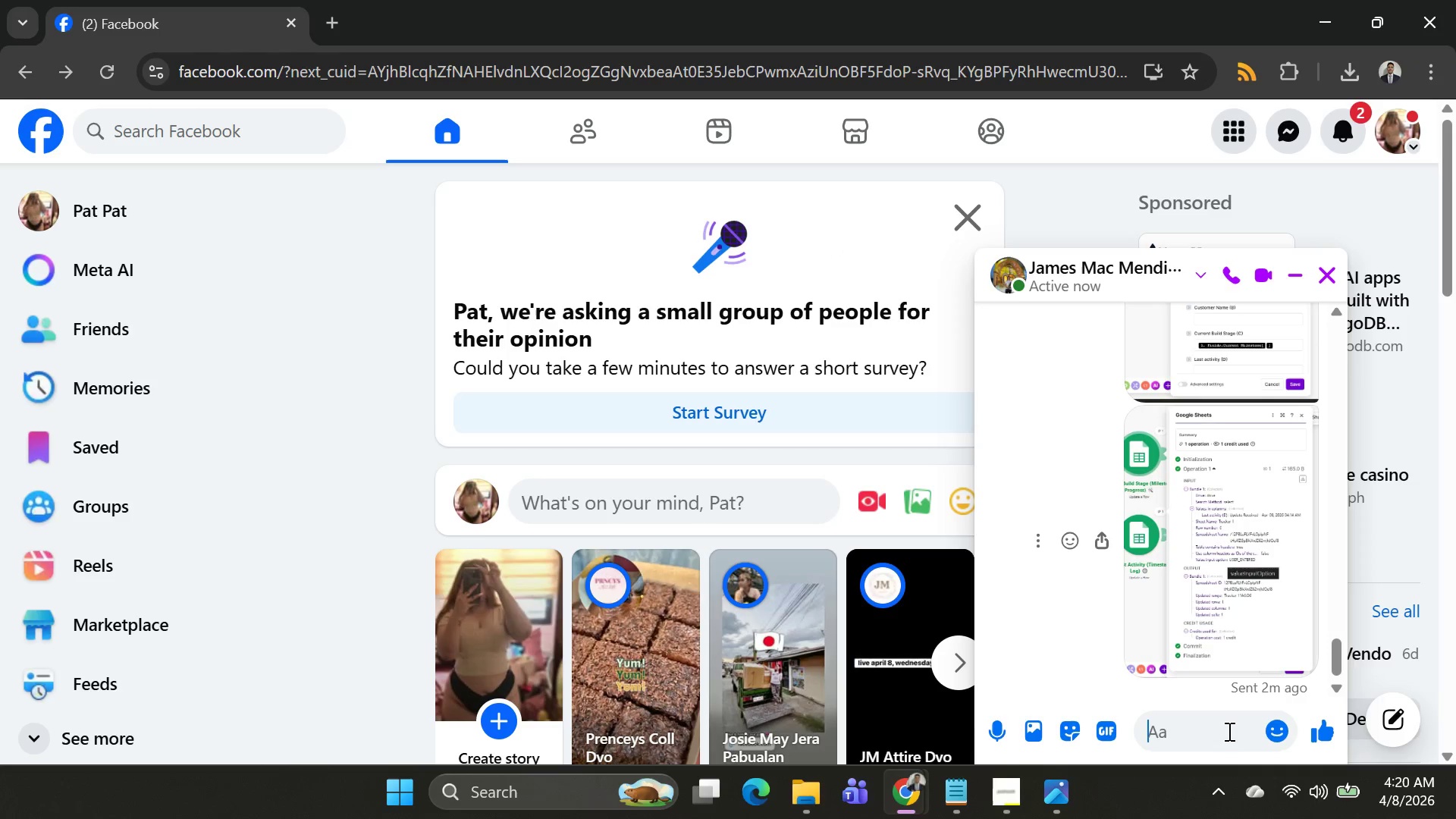 
key(Control+ControlLeft)
 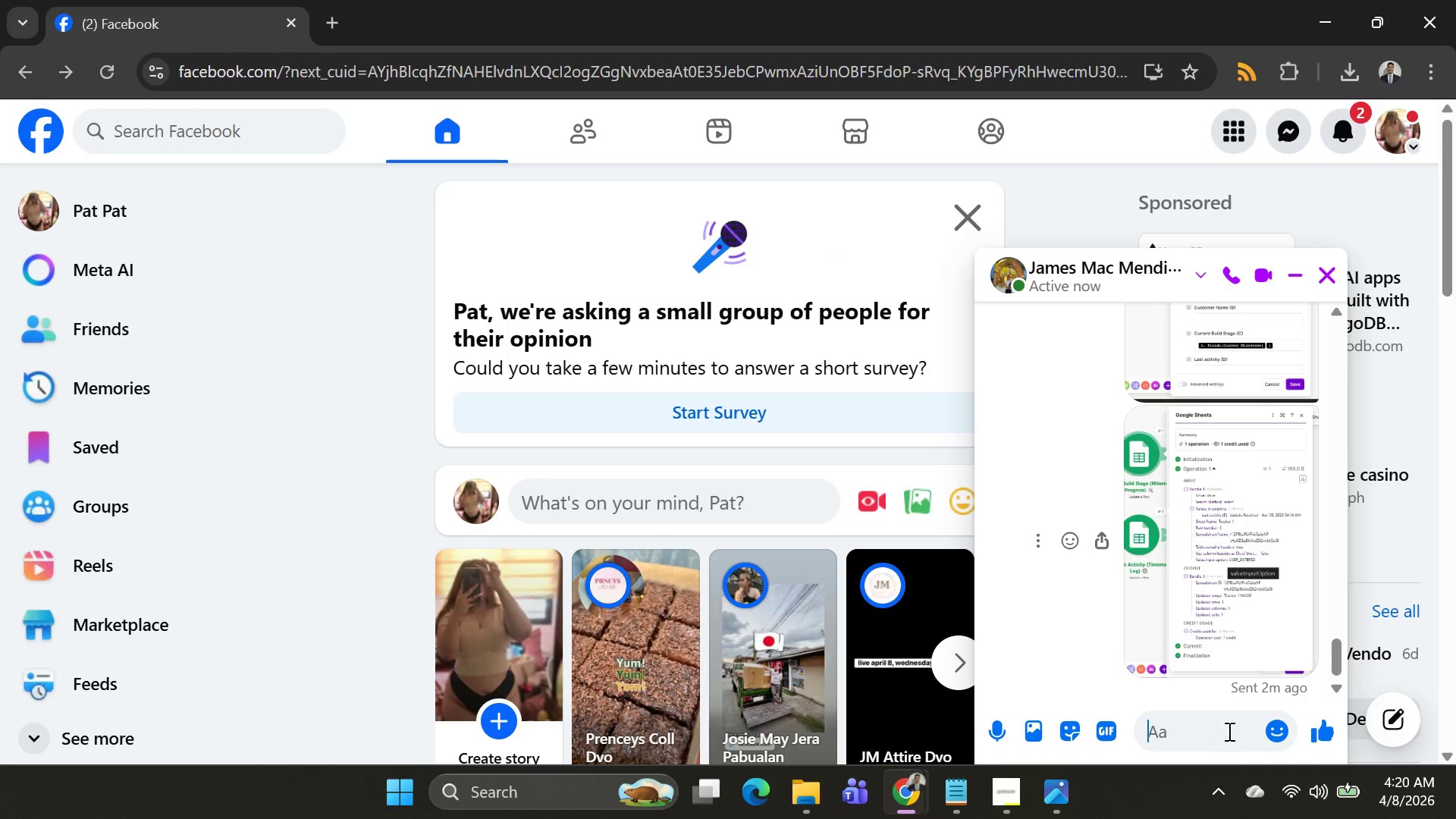 
key(Control+V)
 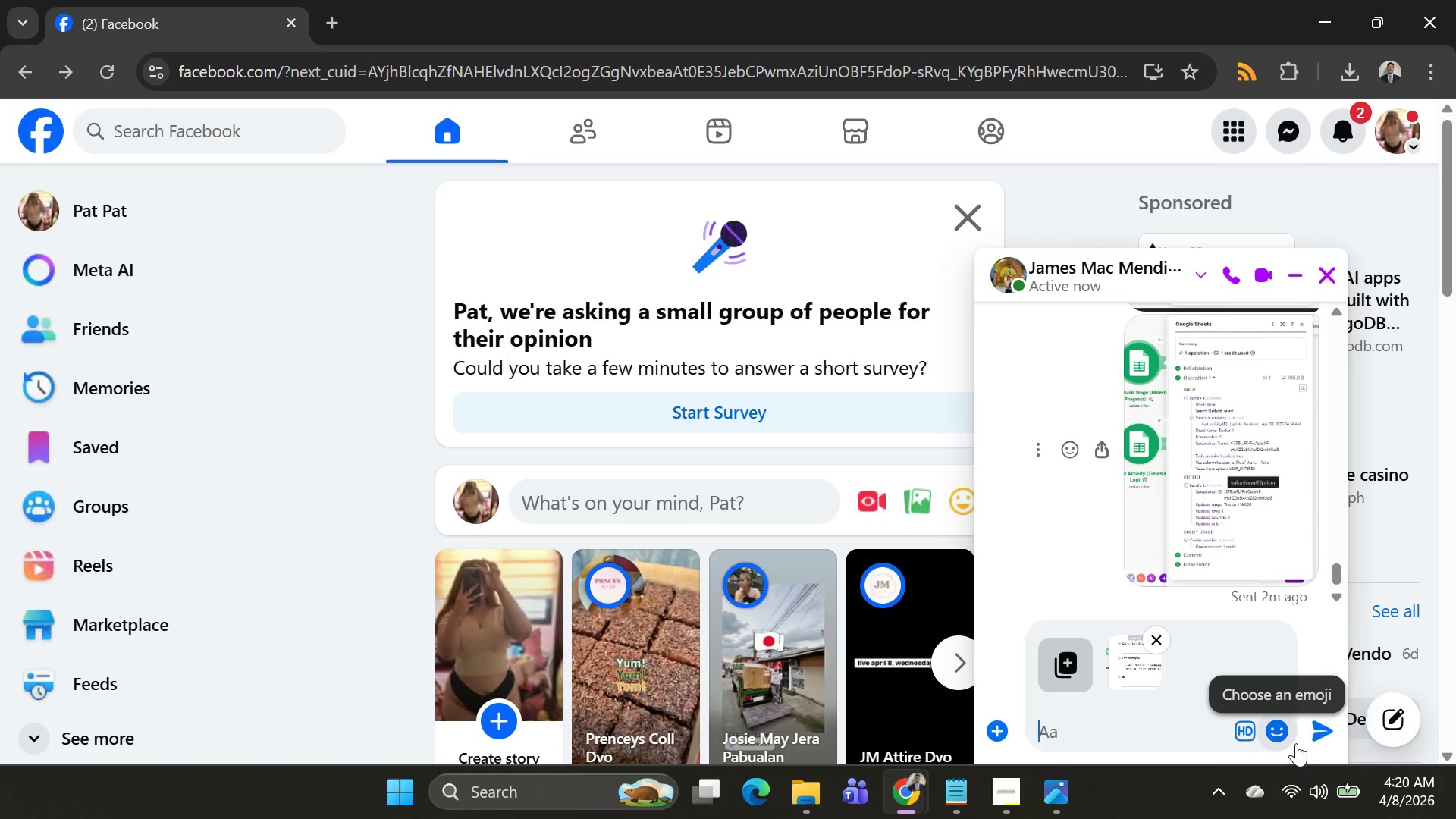 
left_click([1320, 733])
 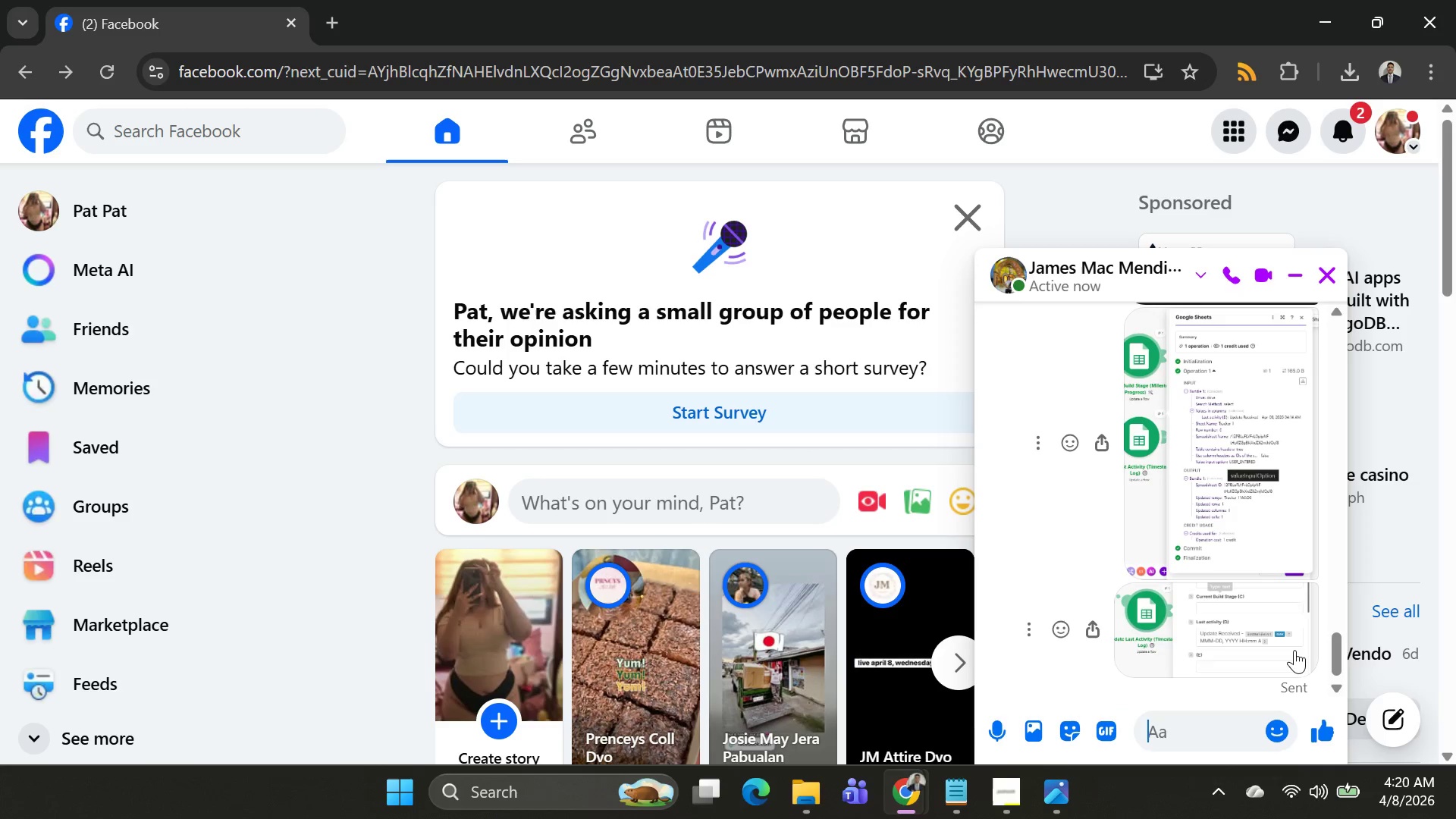 
left_click([1294, 650])
 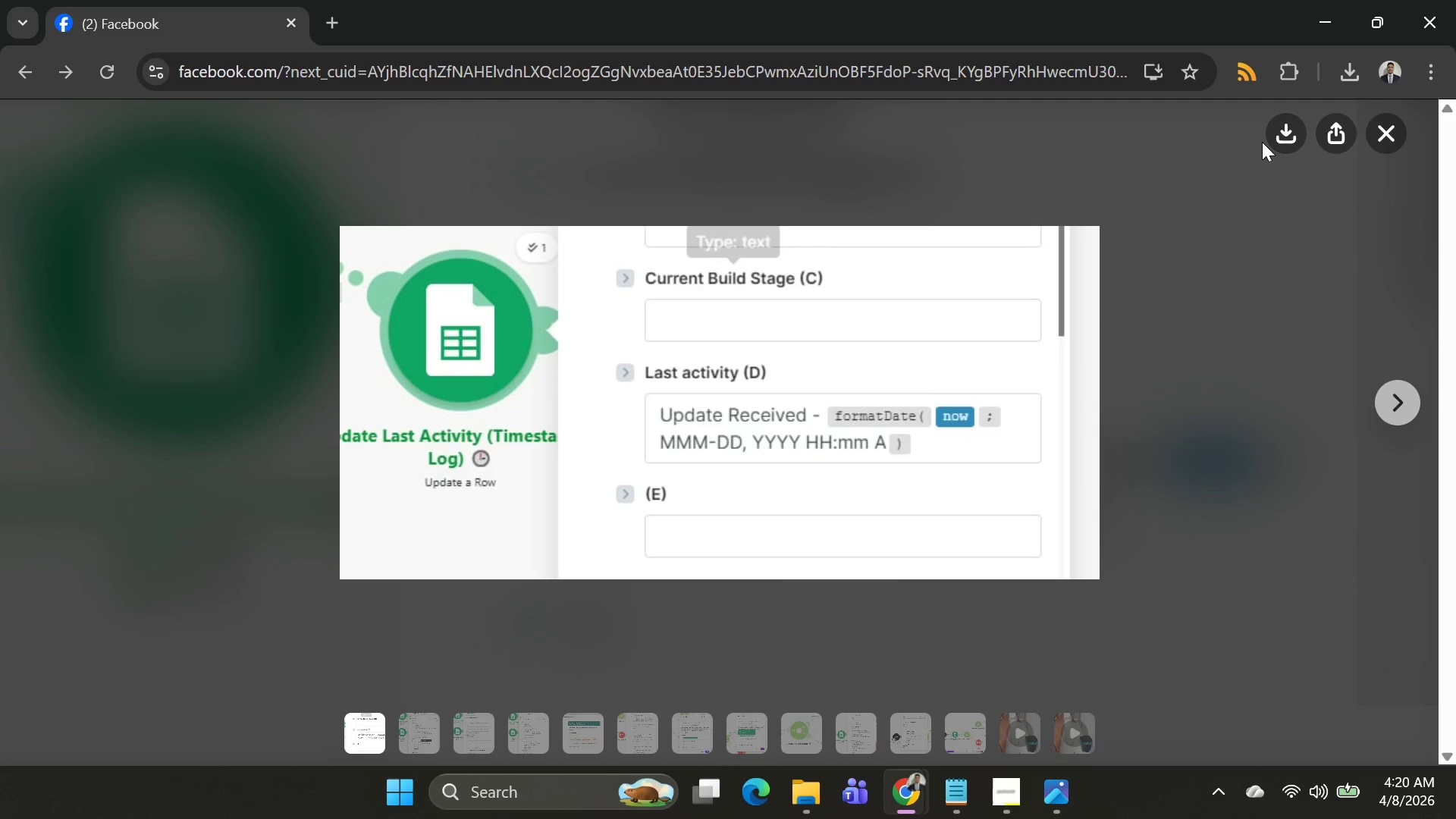 
left_click([1279, 134])
 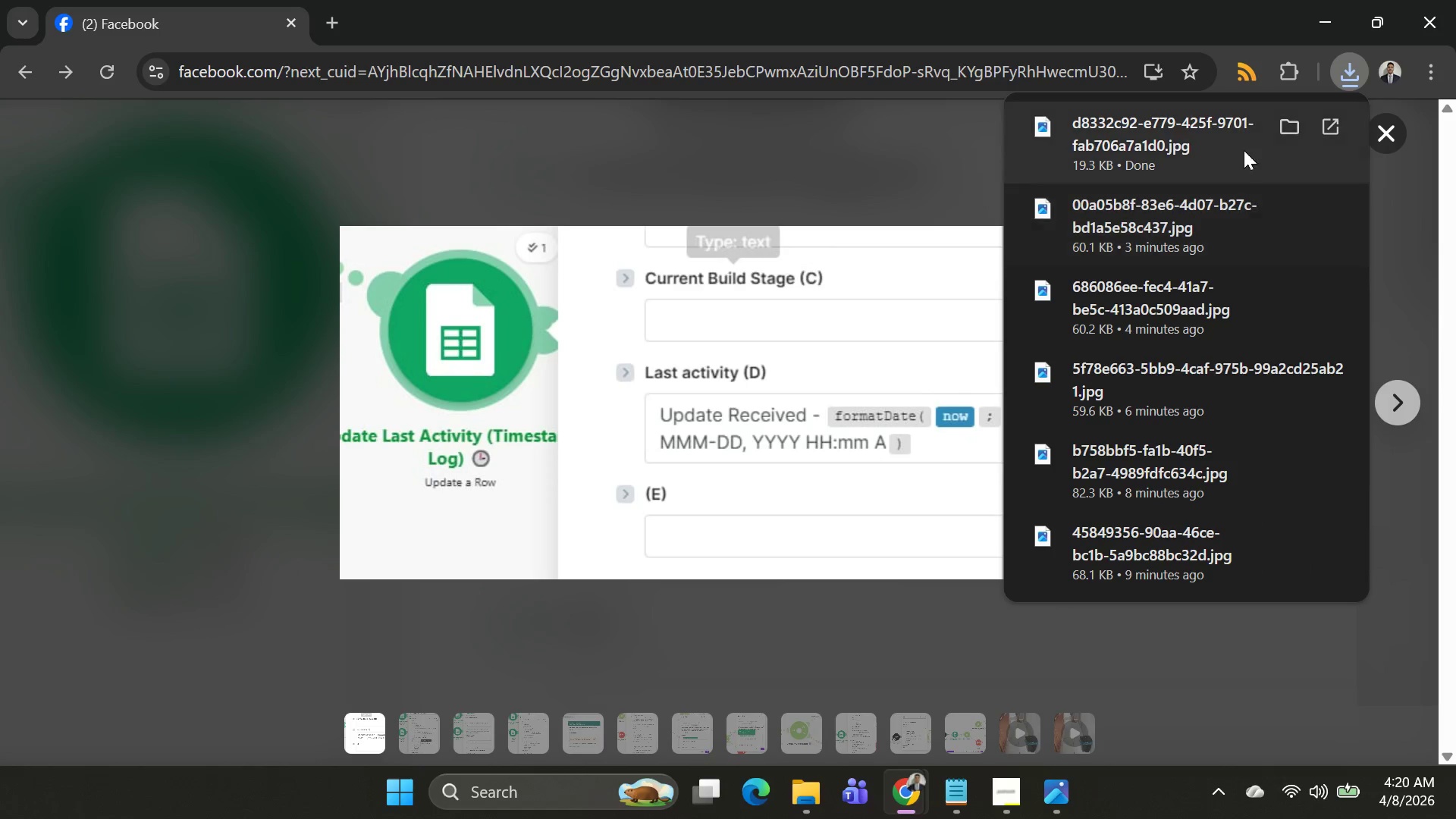 
left_click([1285, 128])
 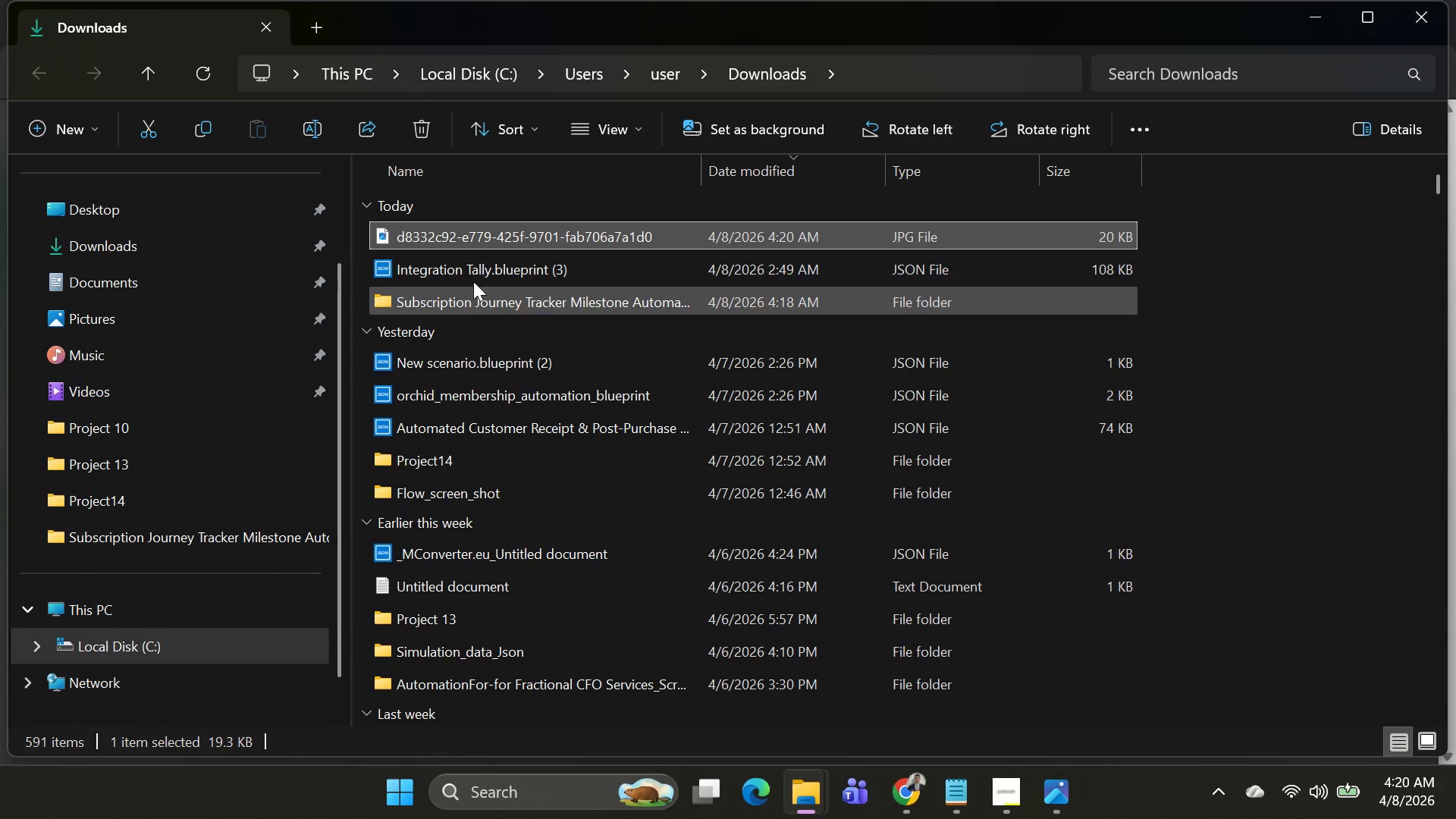 
left_click([491, 231])
 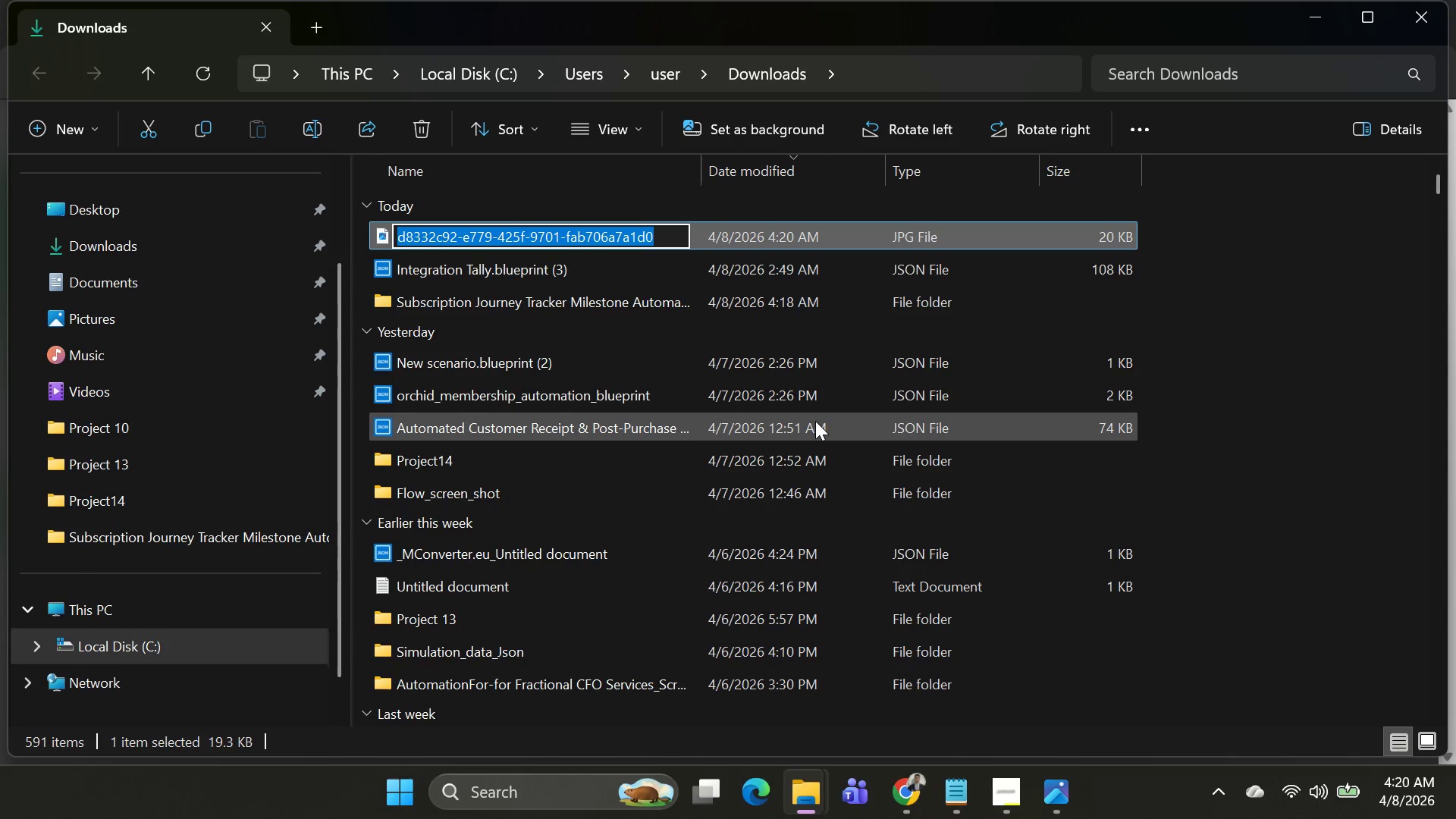 
key(Alt+AltLeft)
 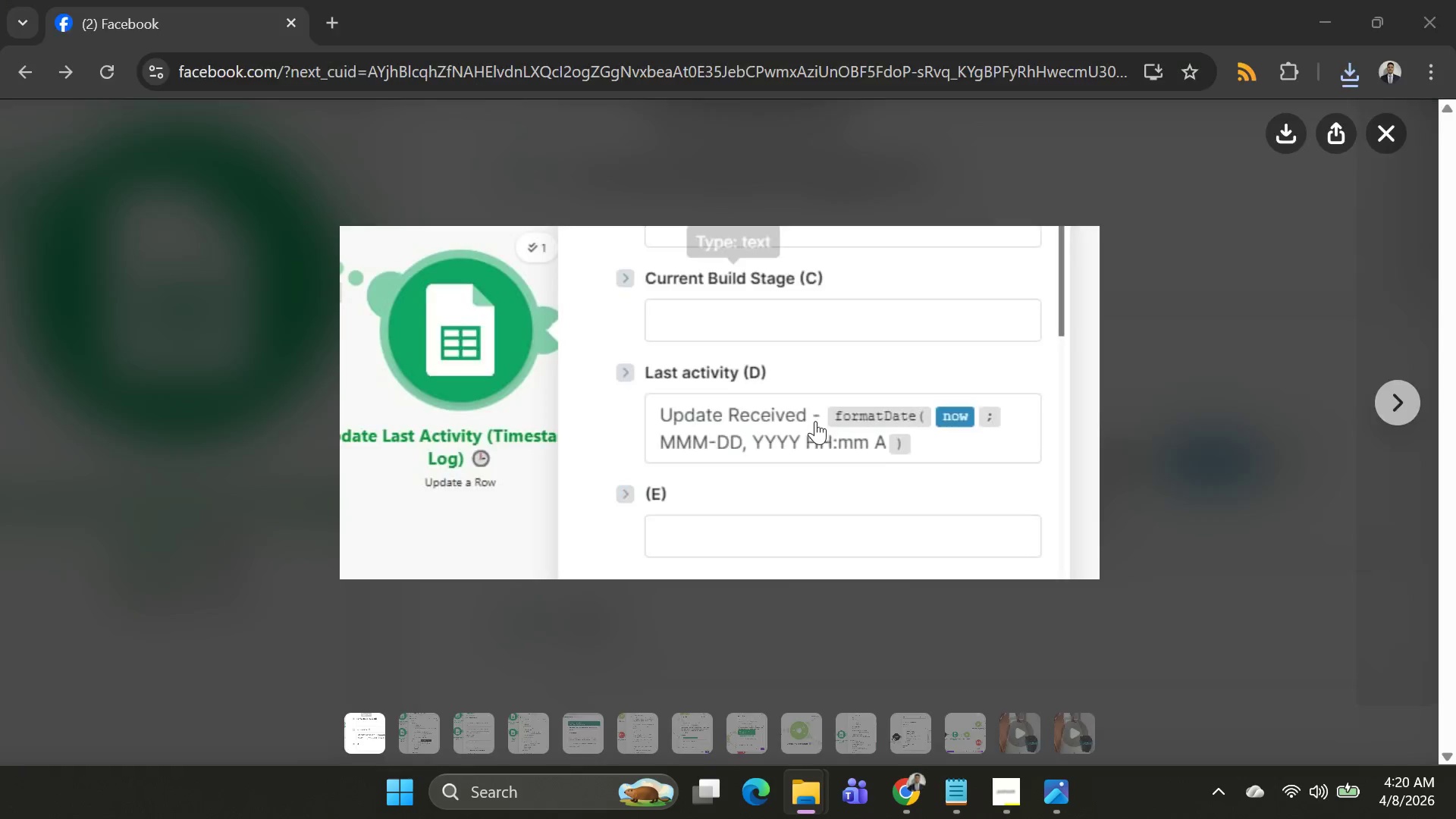 
key(Alt+Tab)
 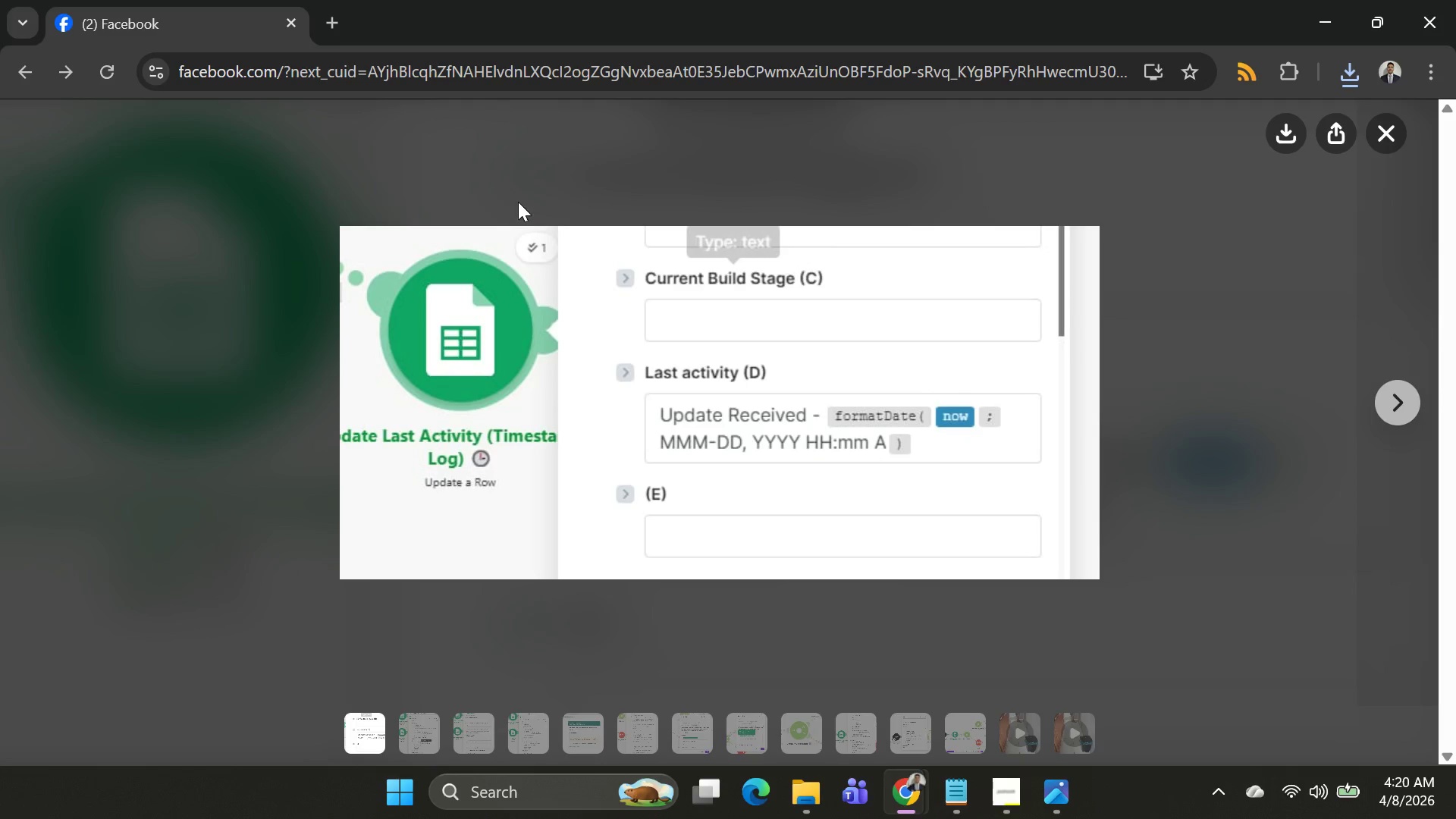 
key(Alt+Tab)
 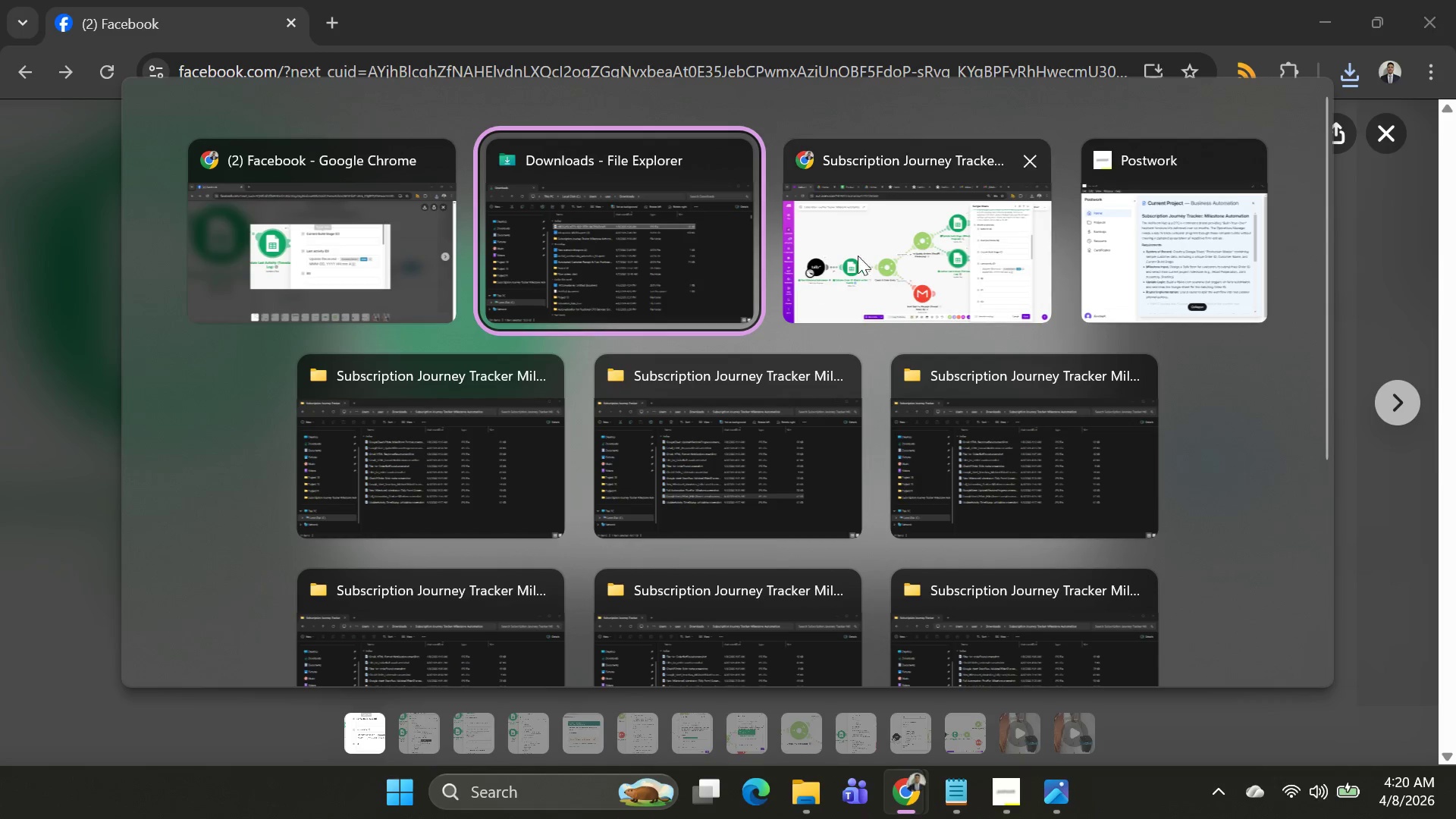 
left_click([944, 242])
 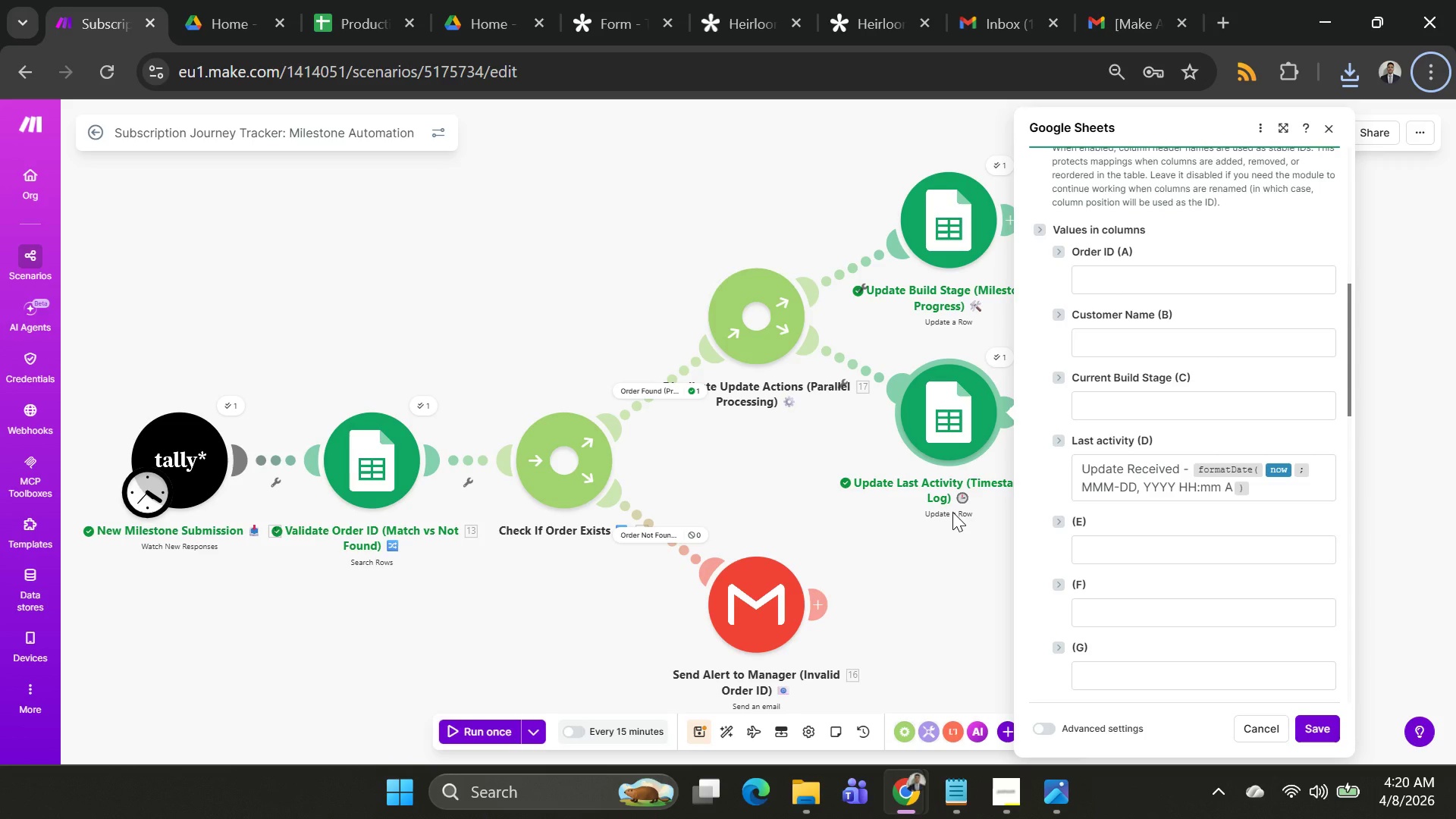 
wait(7.03)
 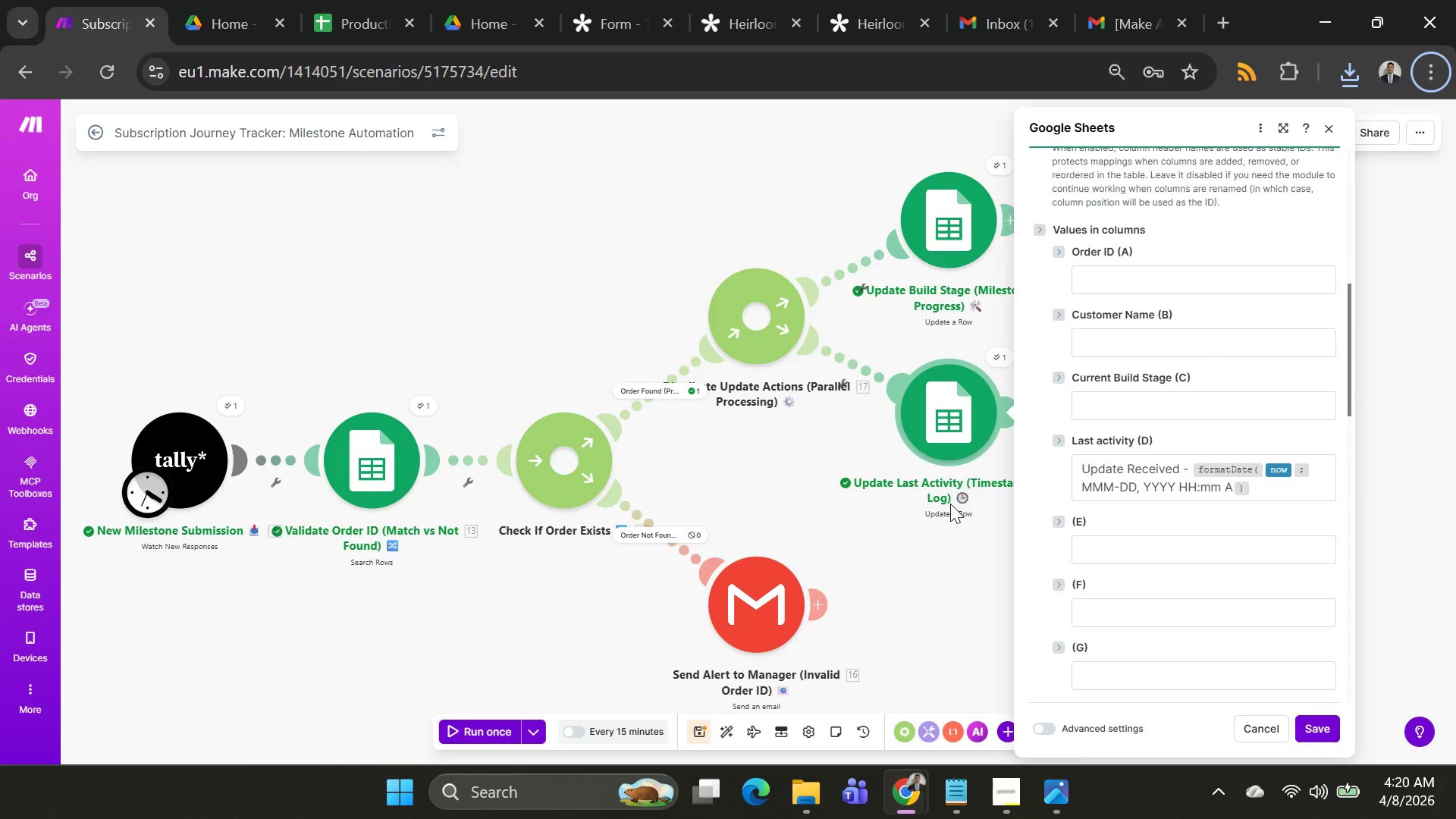 
key(Alt+AltLeft)
 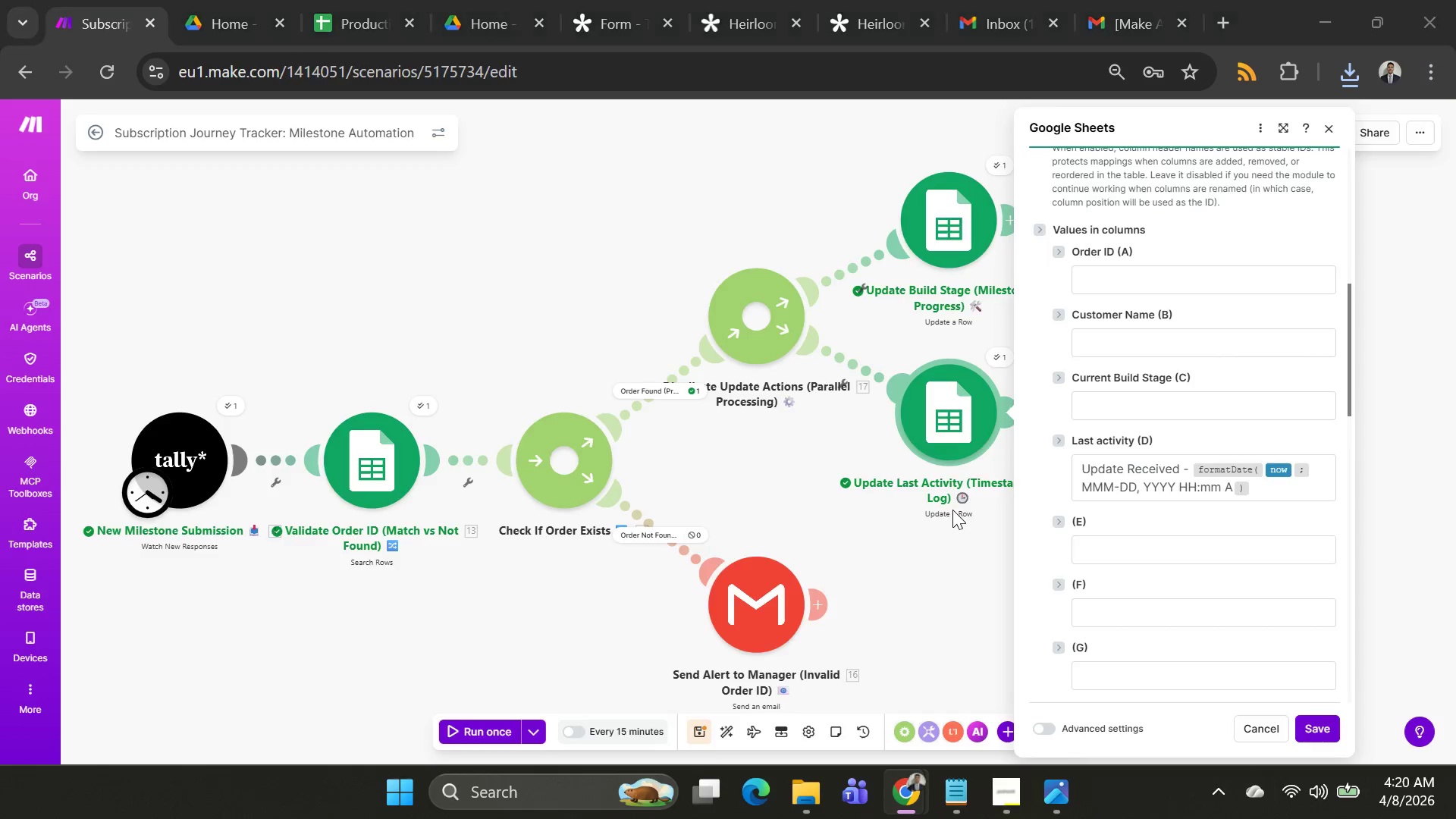 
key(Alt+Tab)
 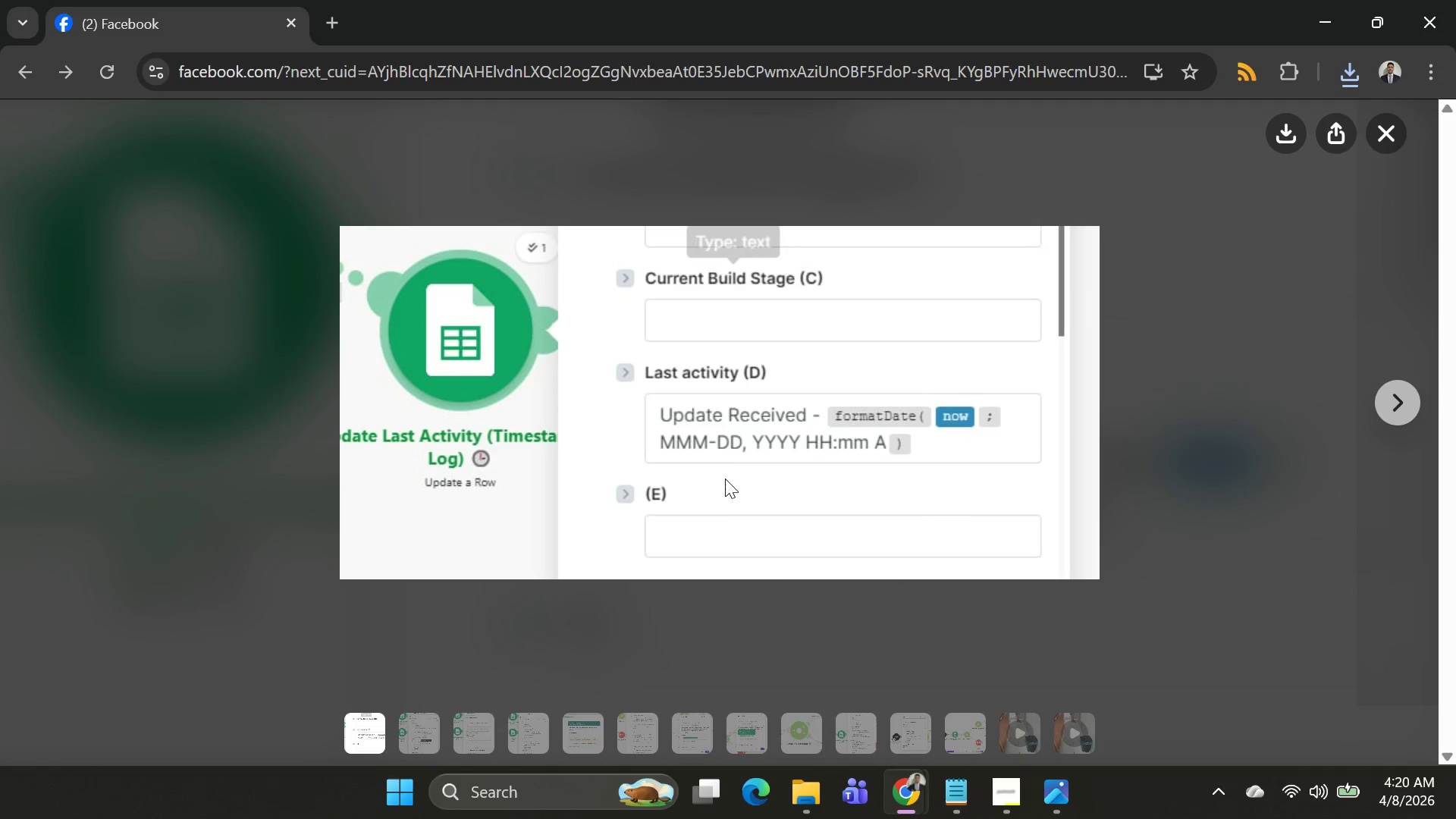 
key(Alt+AltLeft)
 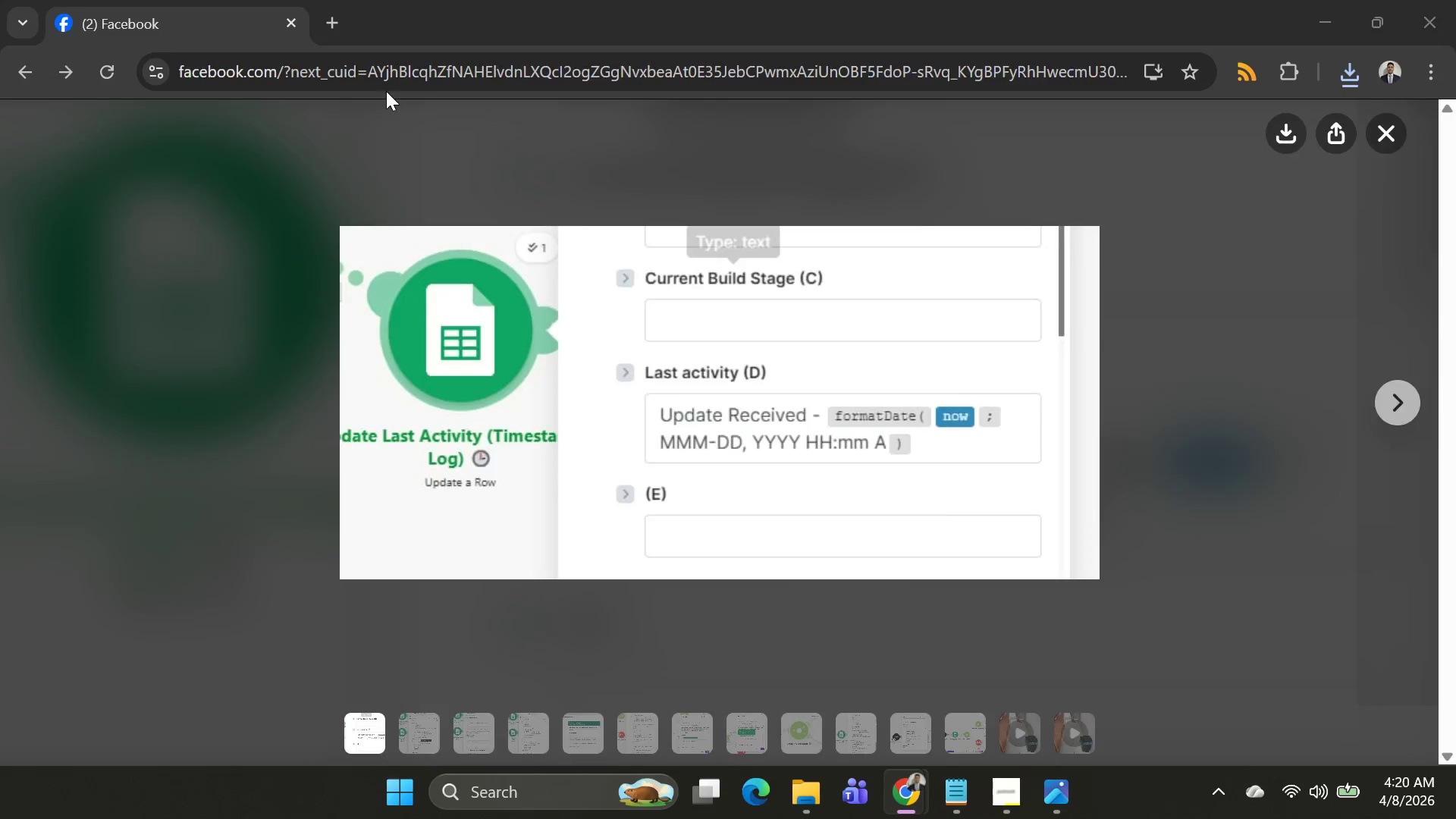 
key(Alt+Tab)
 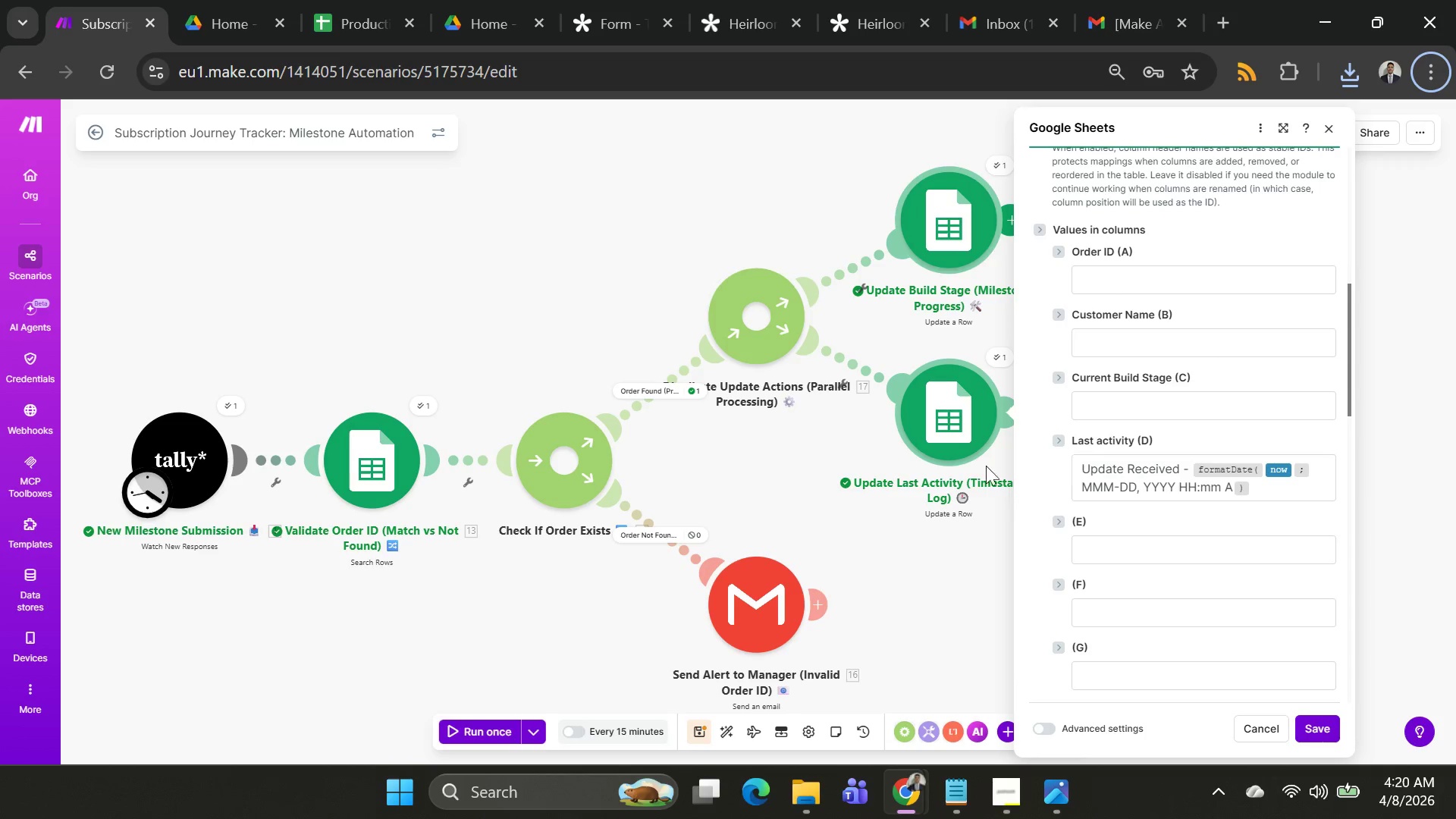 
mouse_move([258, 18])
 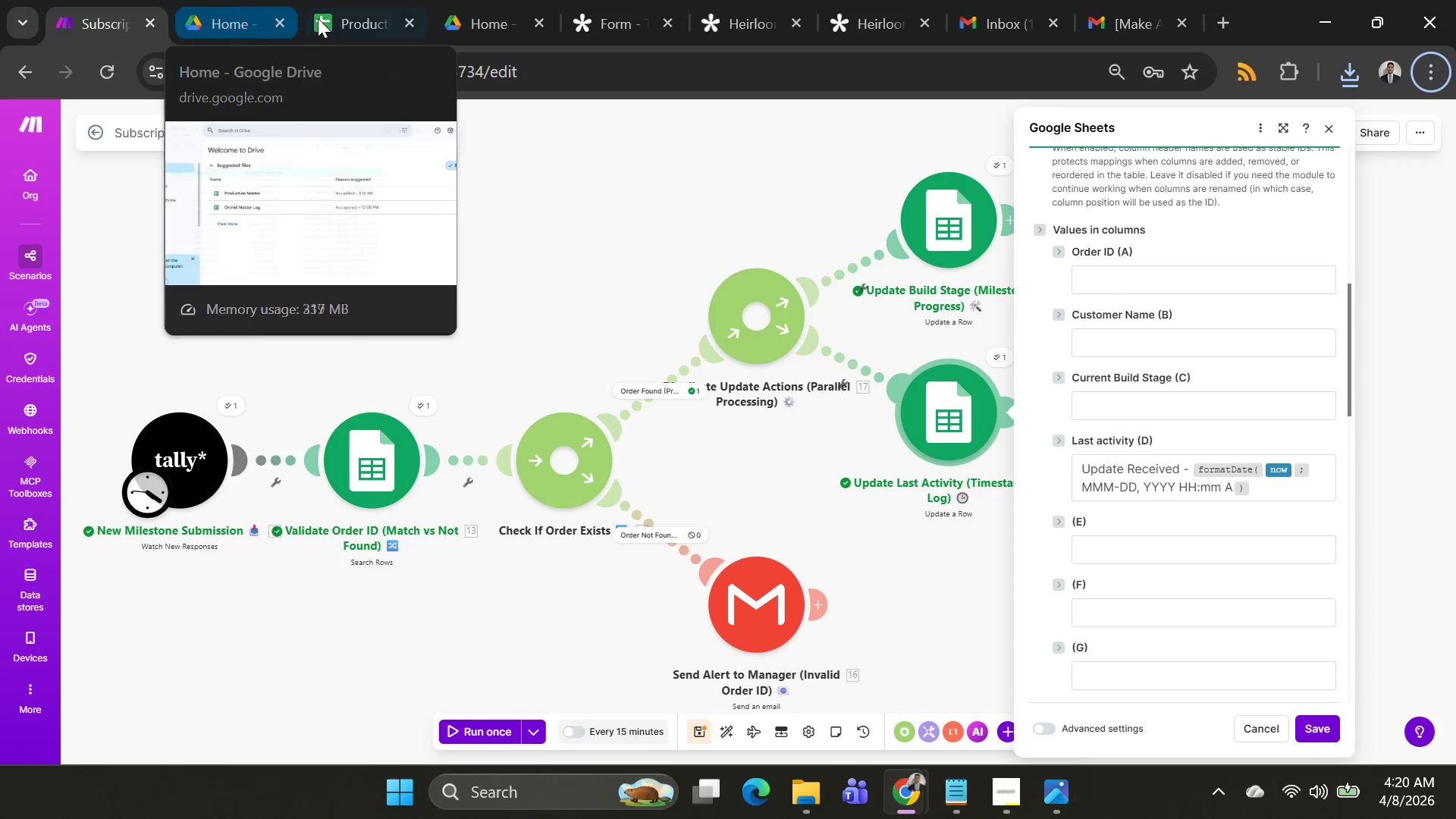 
mouse_move([300, 35])
 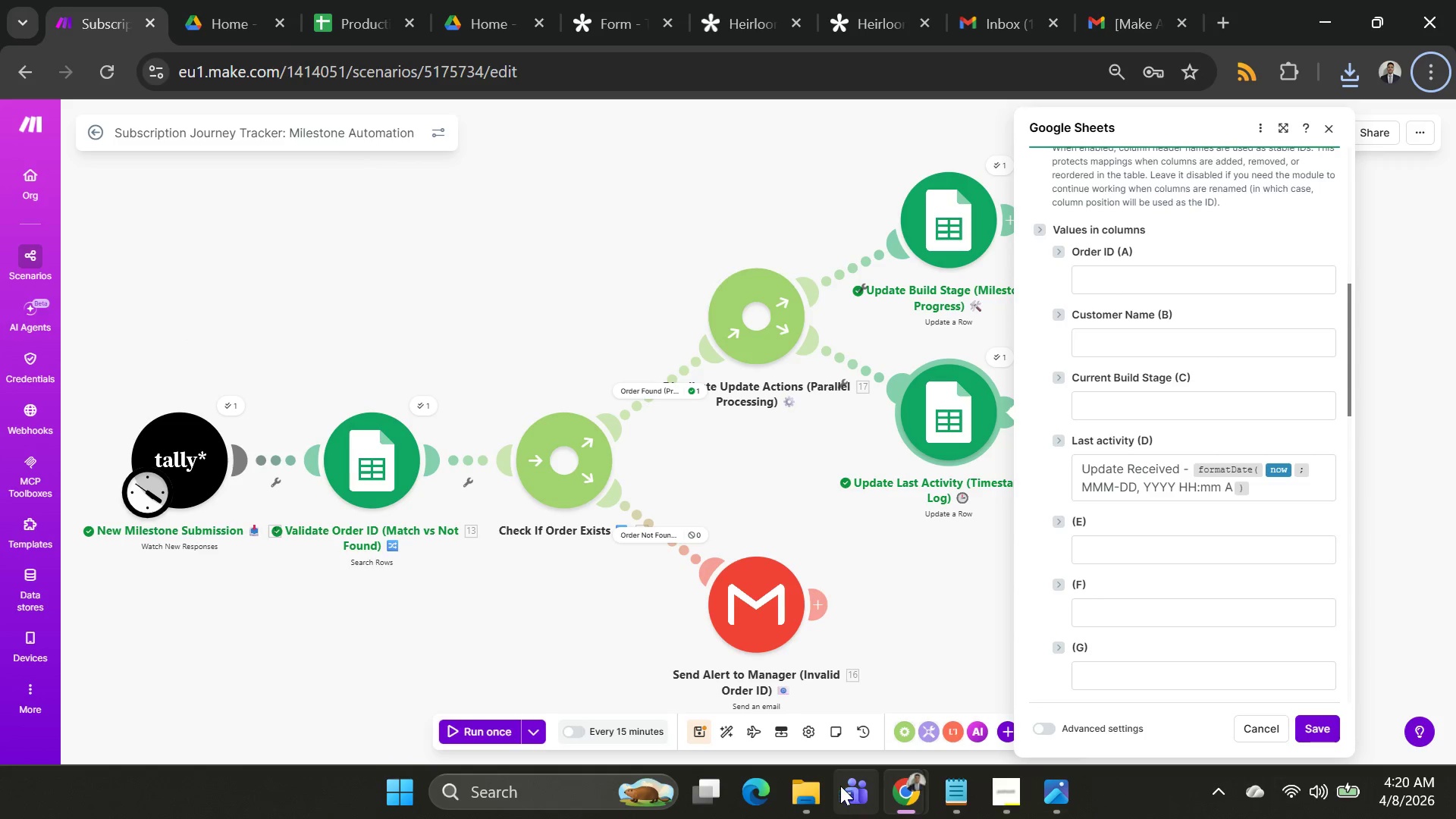 
left_click([814, 788])
 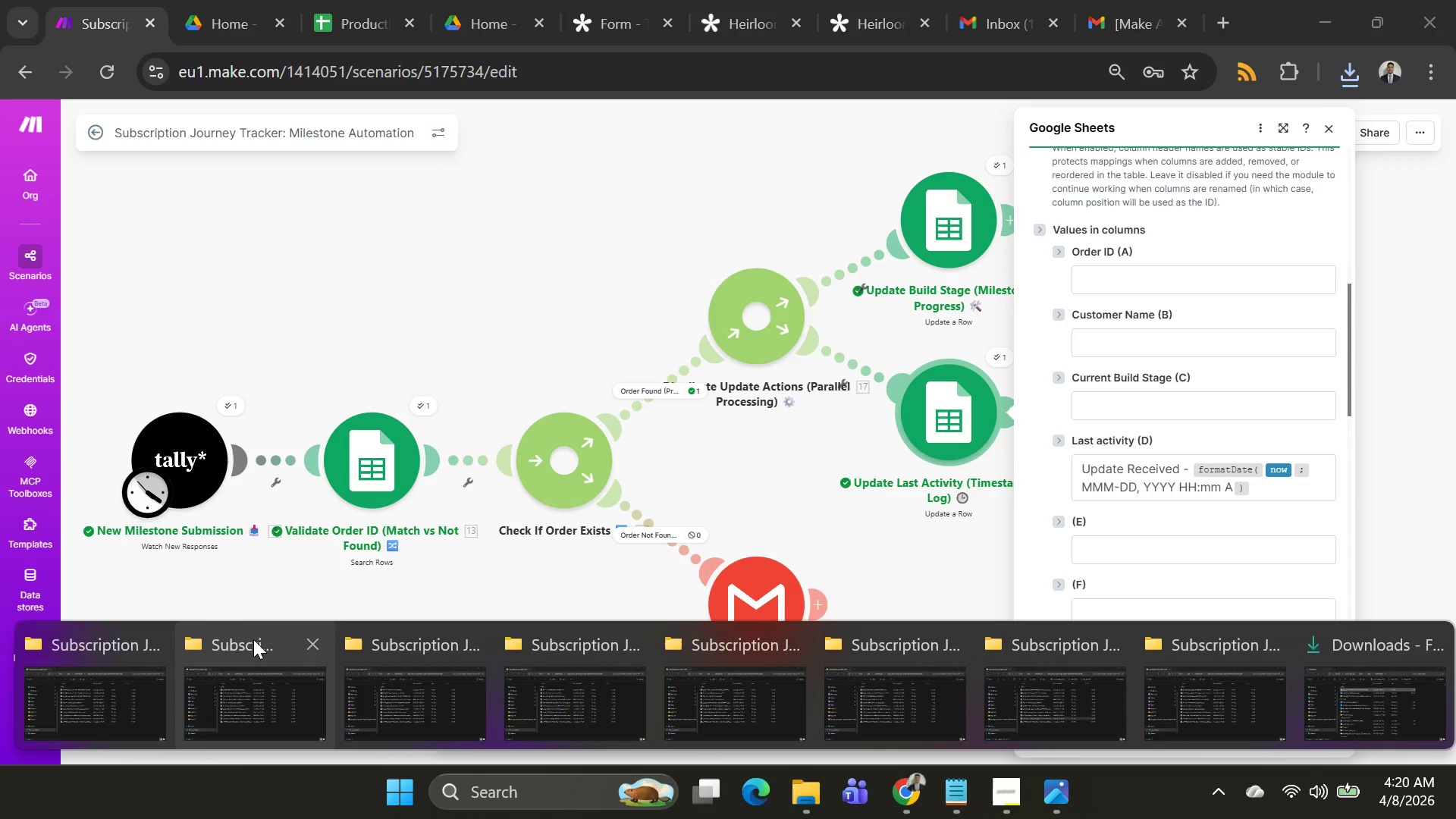 
left_click([121, 655])
 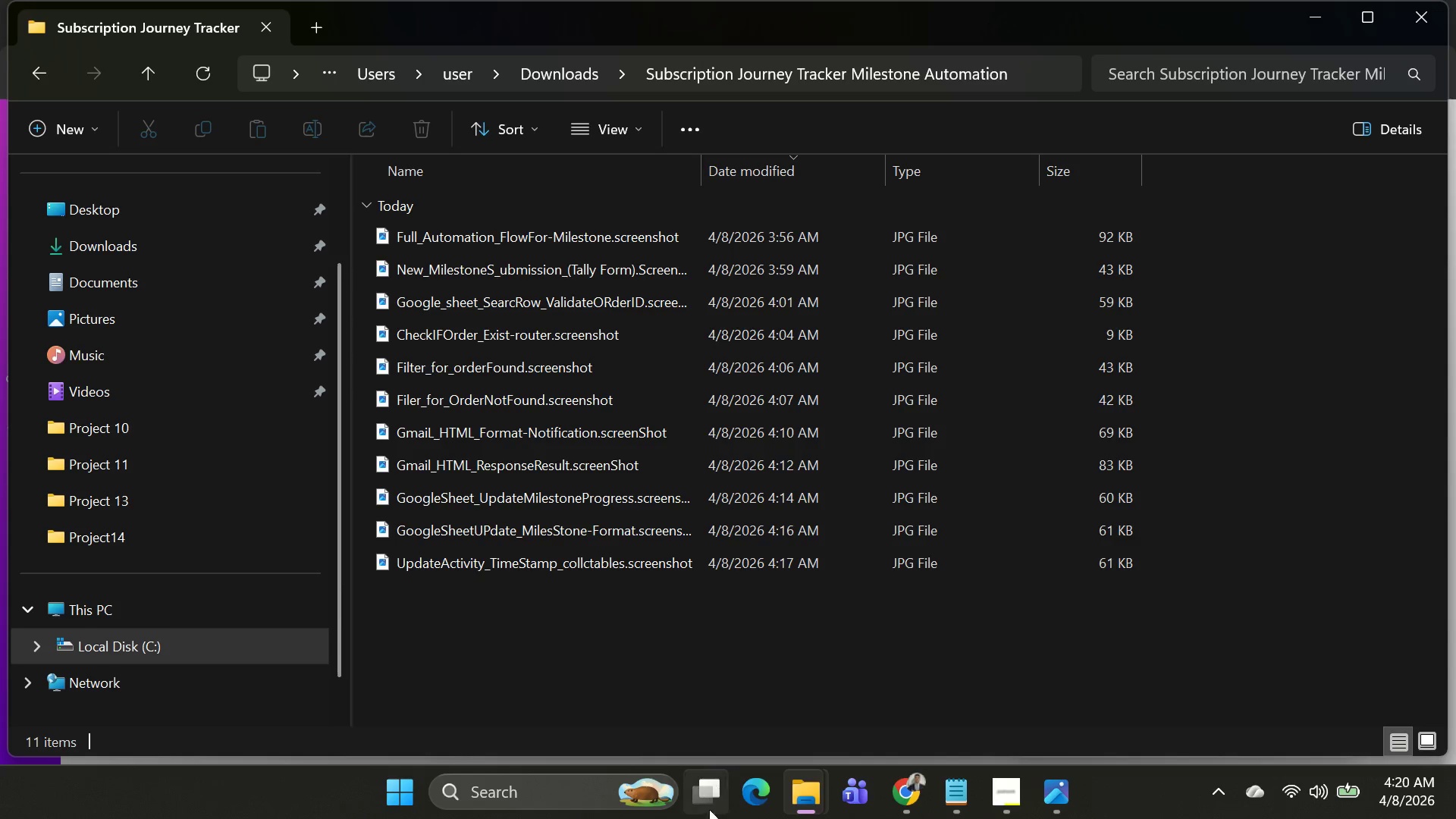 
left_click([799, 802])
 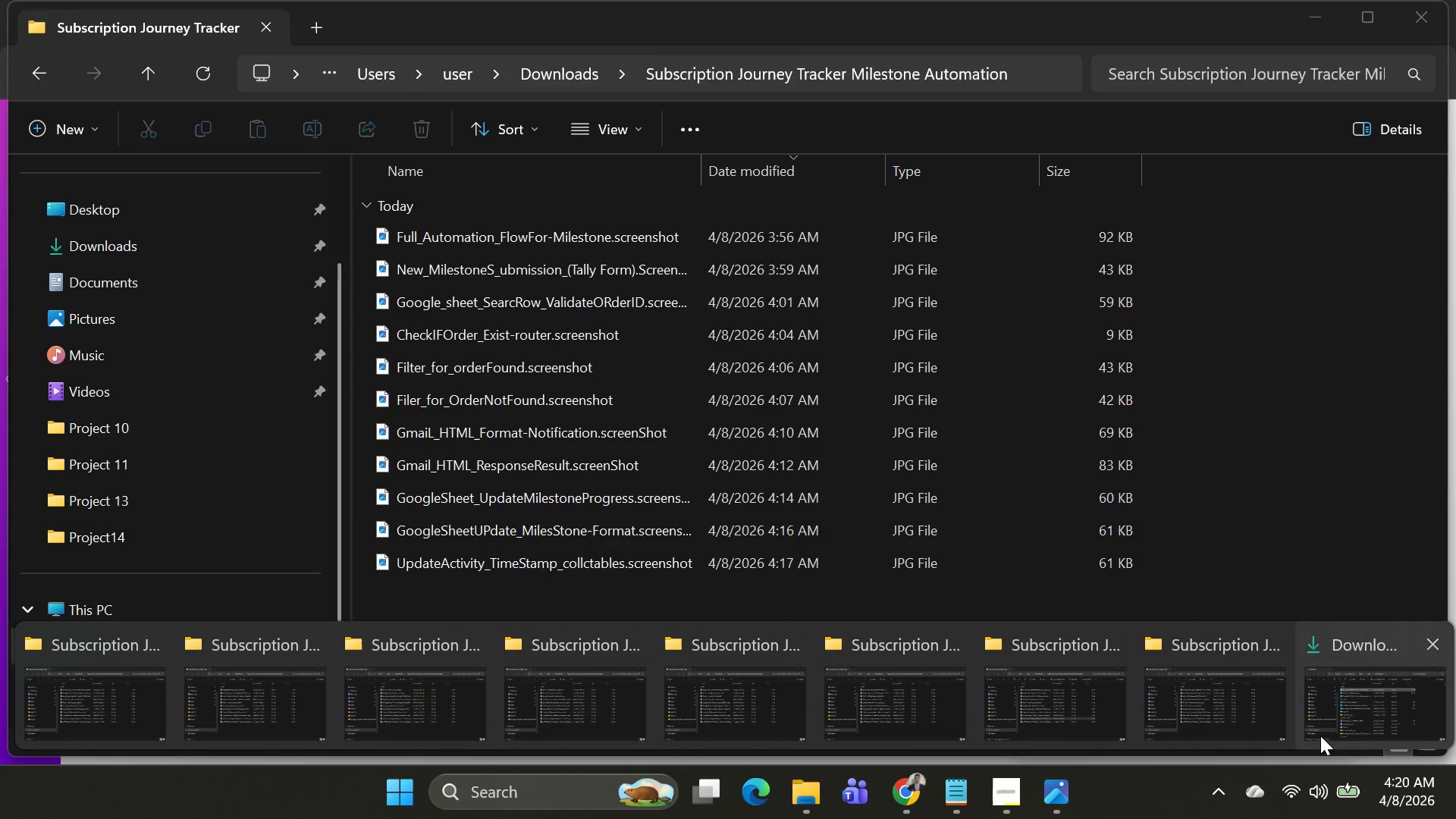 
left_click([1383, 683])
 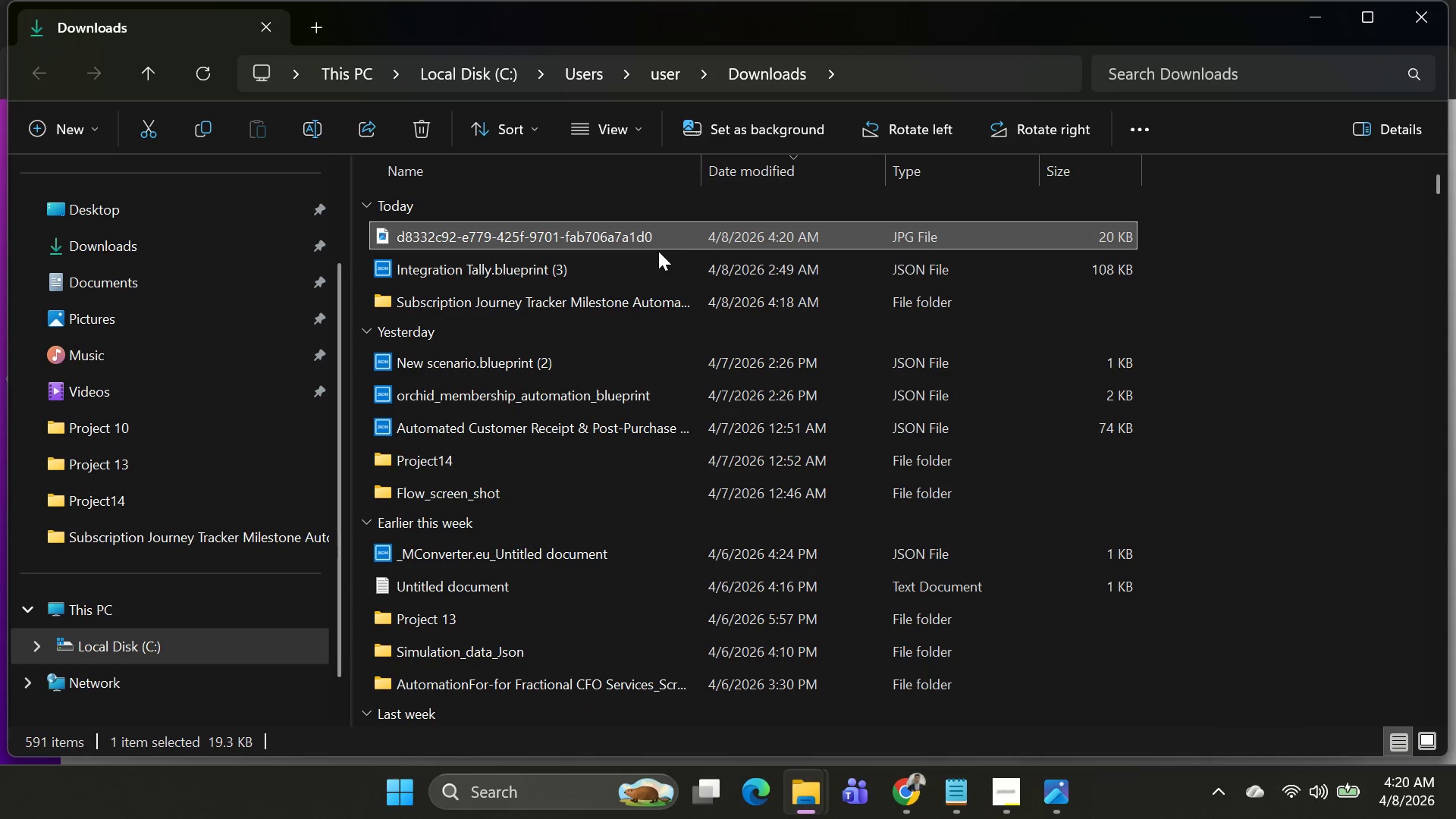 
left_click([635, 237])
 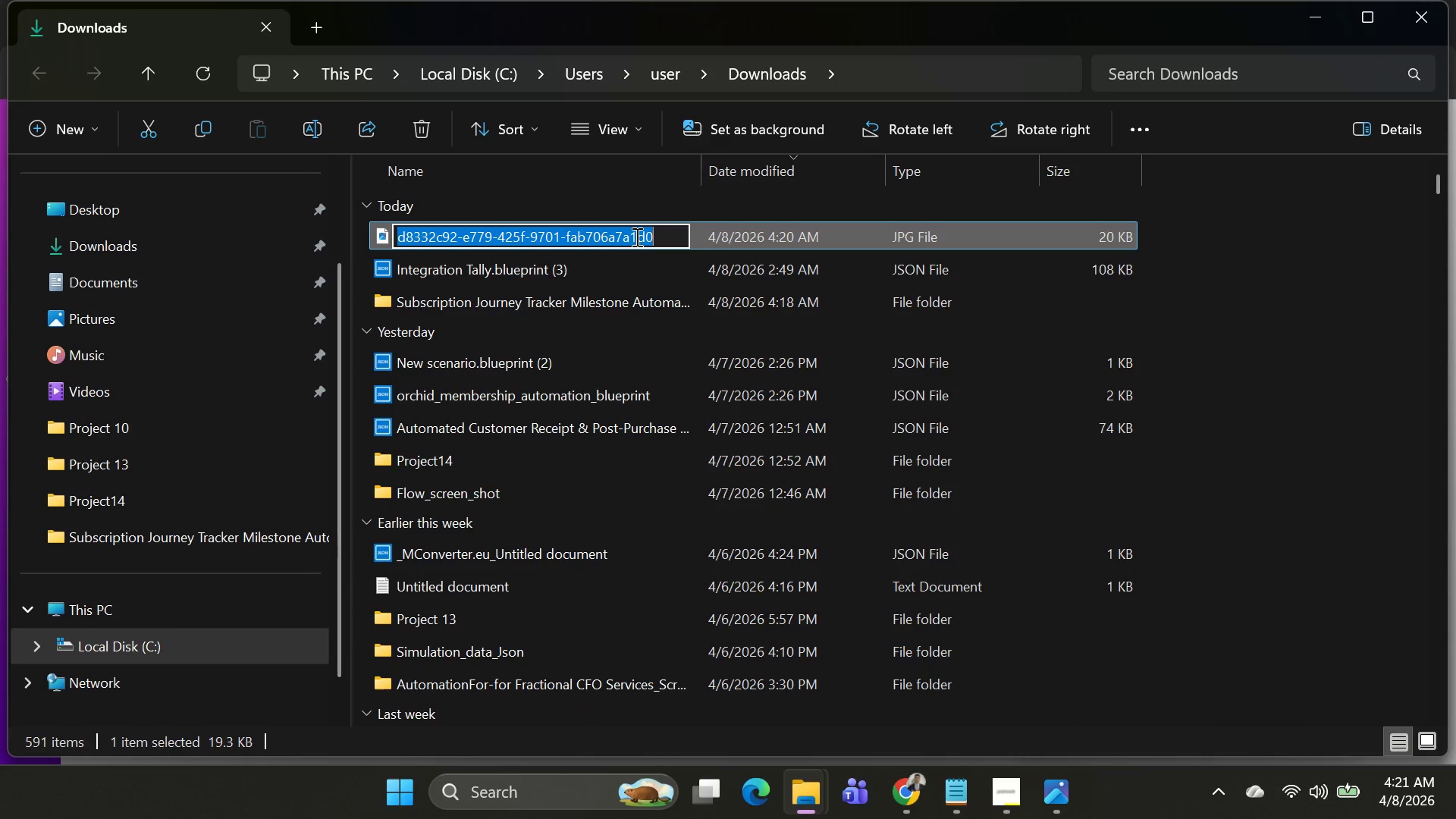 
type(JUp)
key(Backspace)
key(Backspace)
key(Backspace)
type(Updatelastact)
 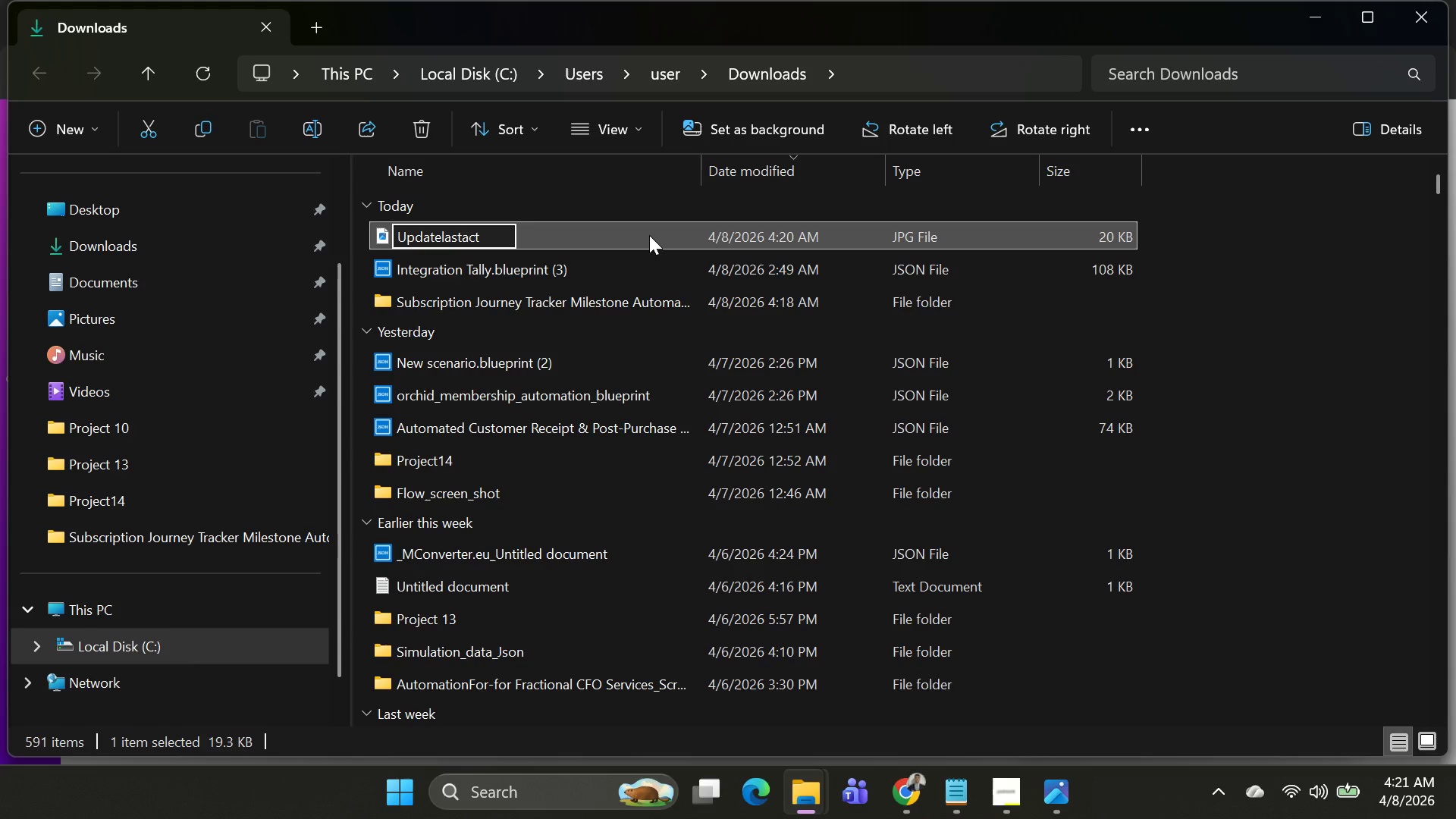 
type(ive)
key(Backspace)
type(ity_TimeStam)
 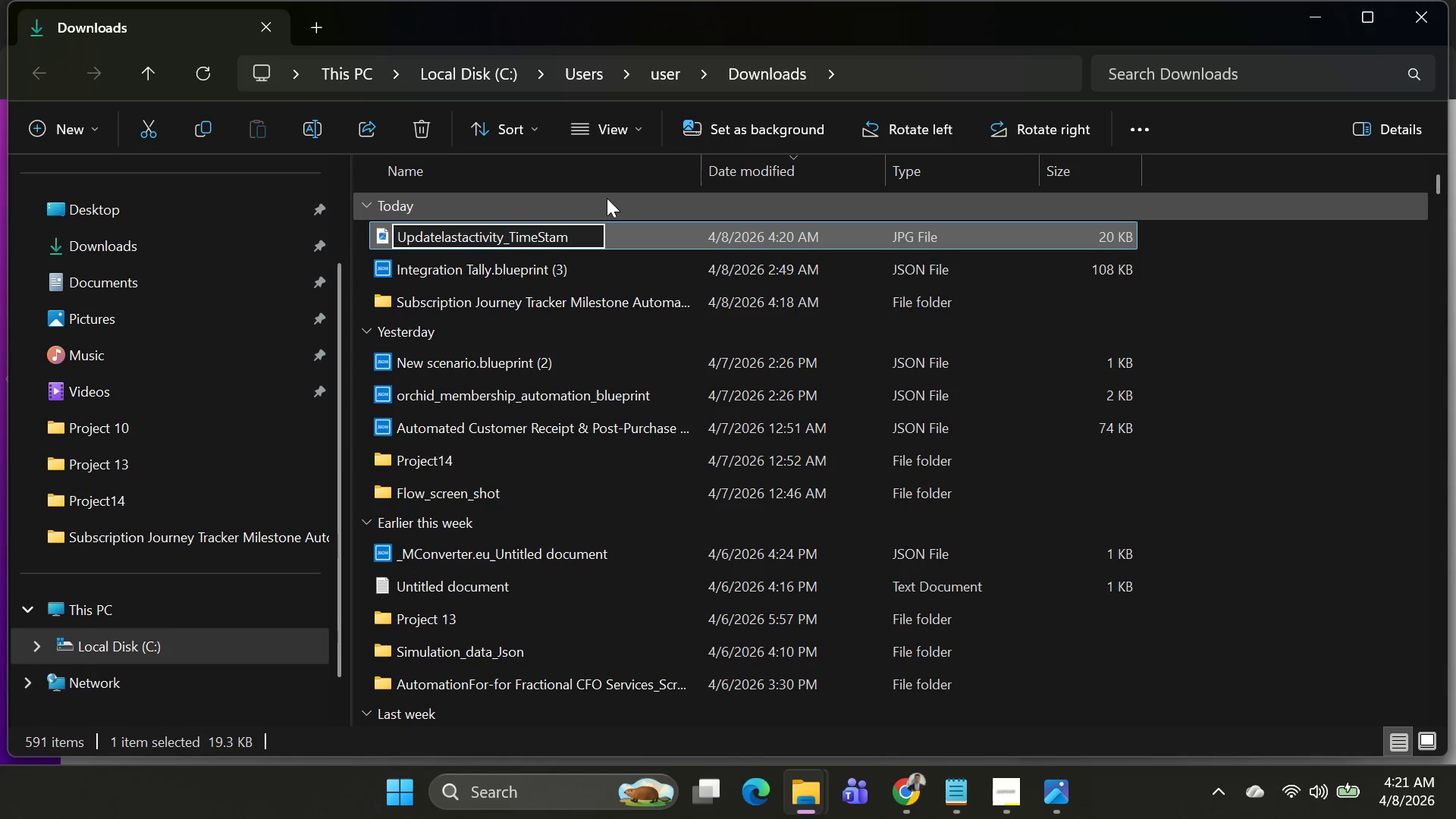 
type(p, )
key(Backspace)
key(Backspace)
type(_Format.screenshot)
 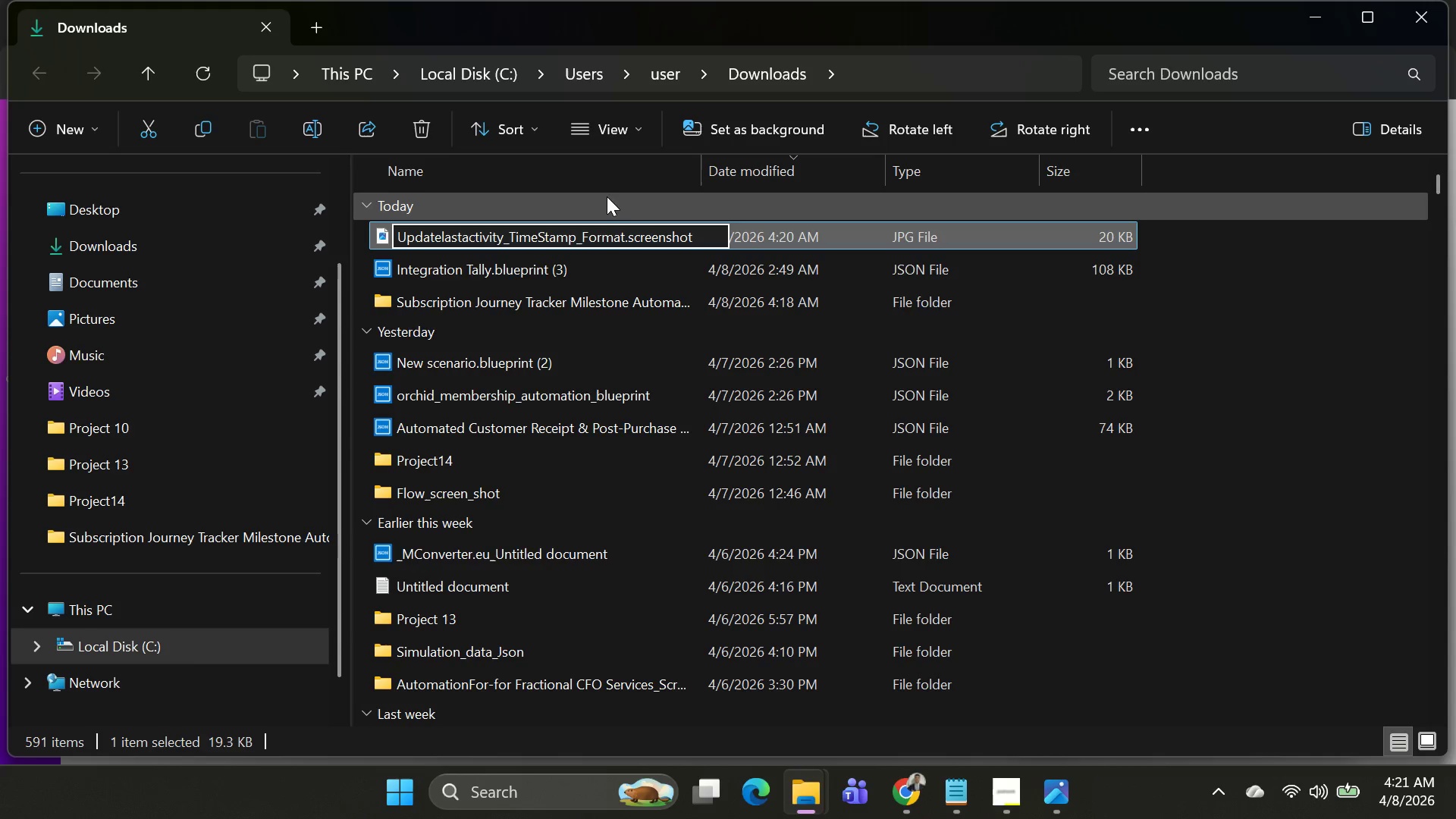 
key(Enter)
 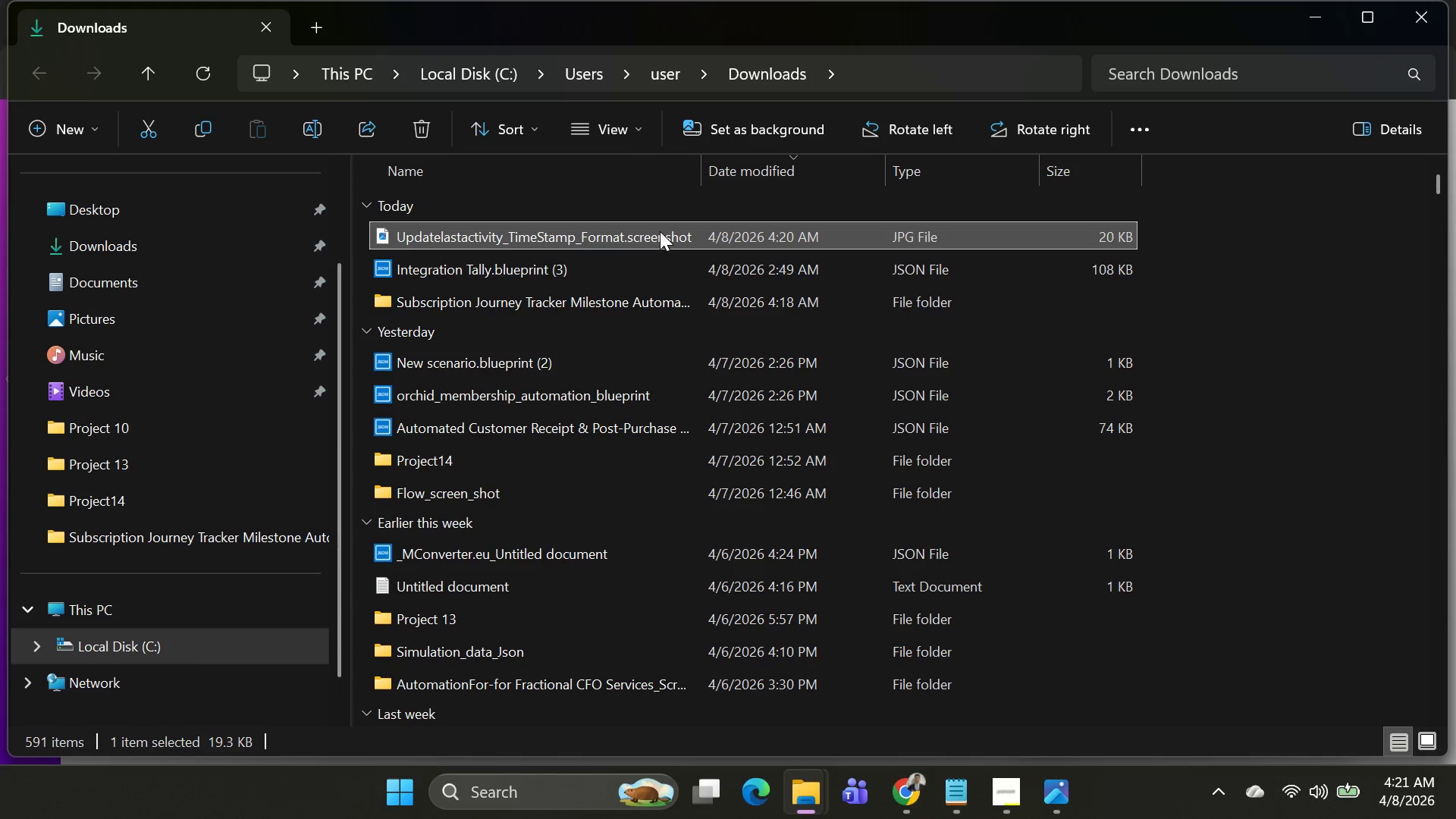 
right_click([654, 228])
 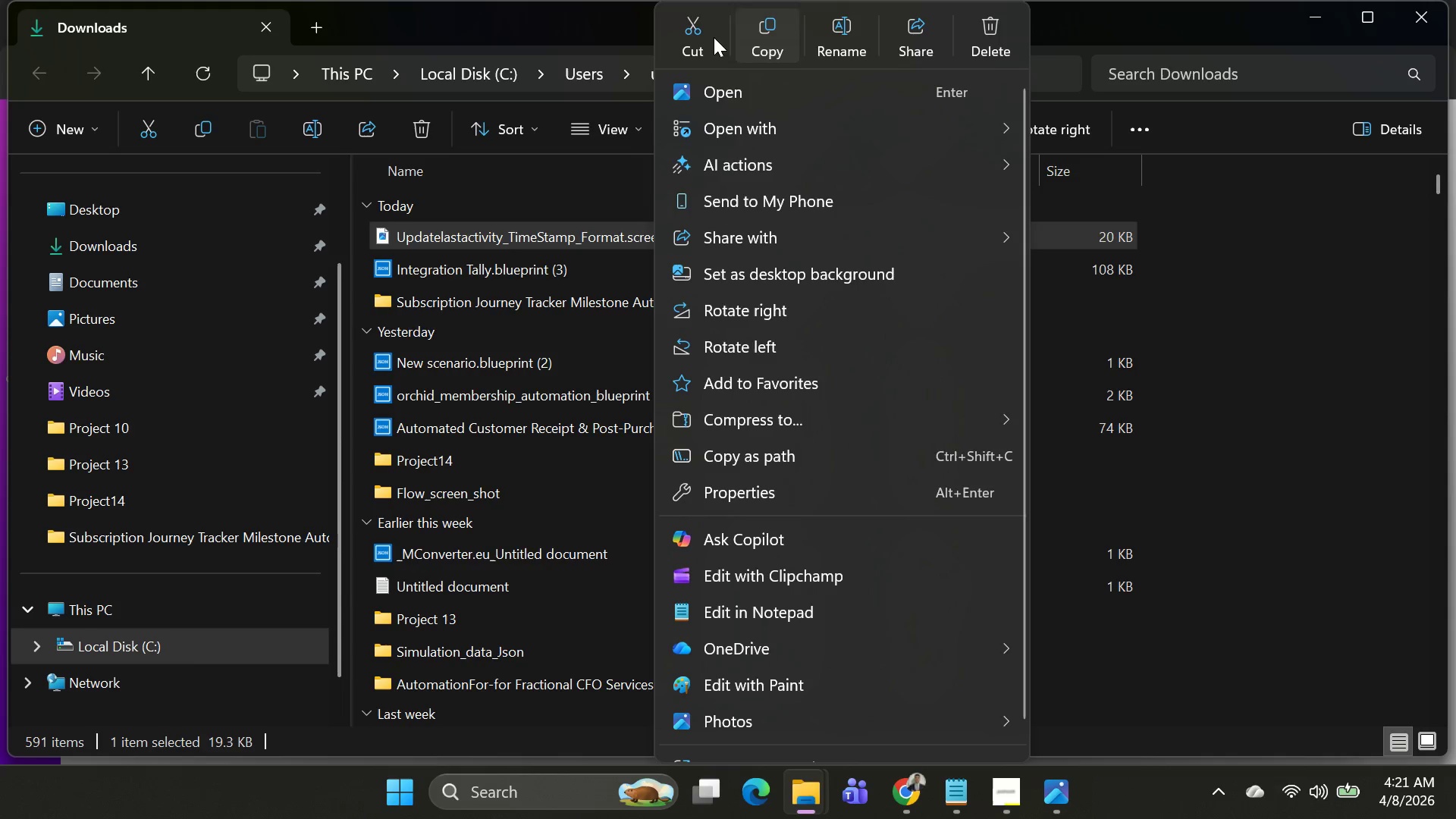 
left_click([709, 37])
 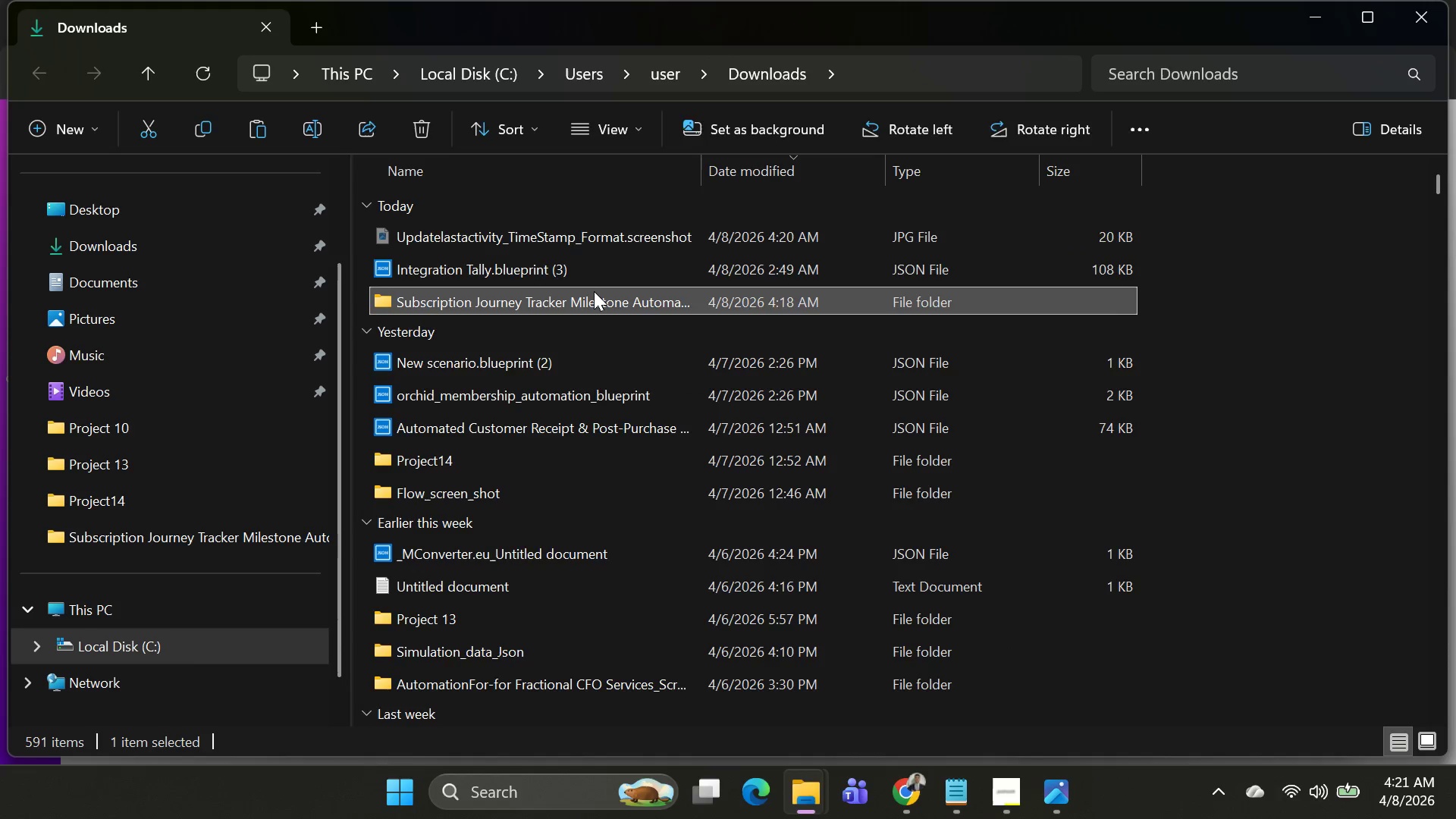 
double_click([594, 291])
 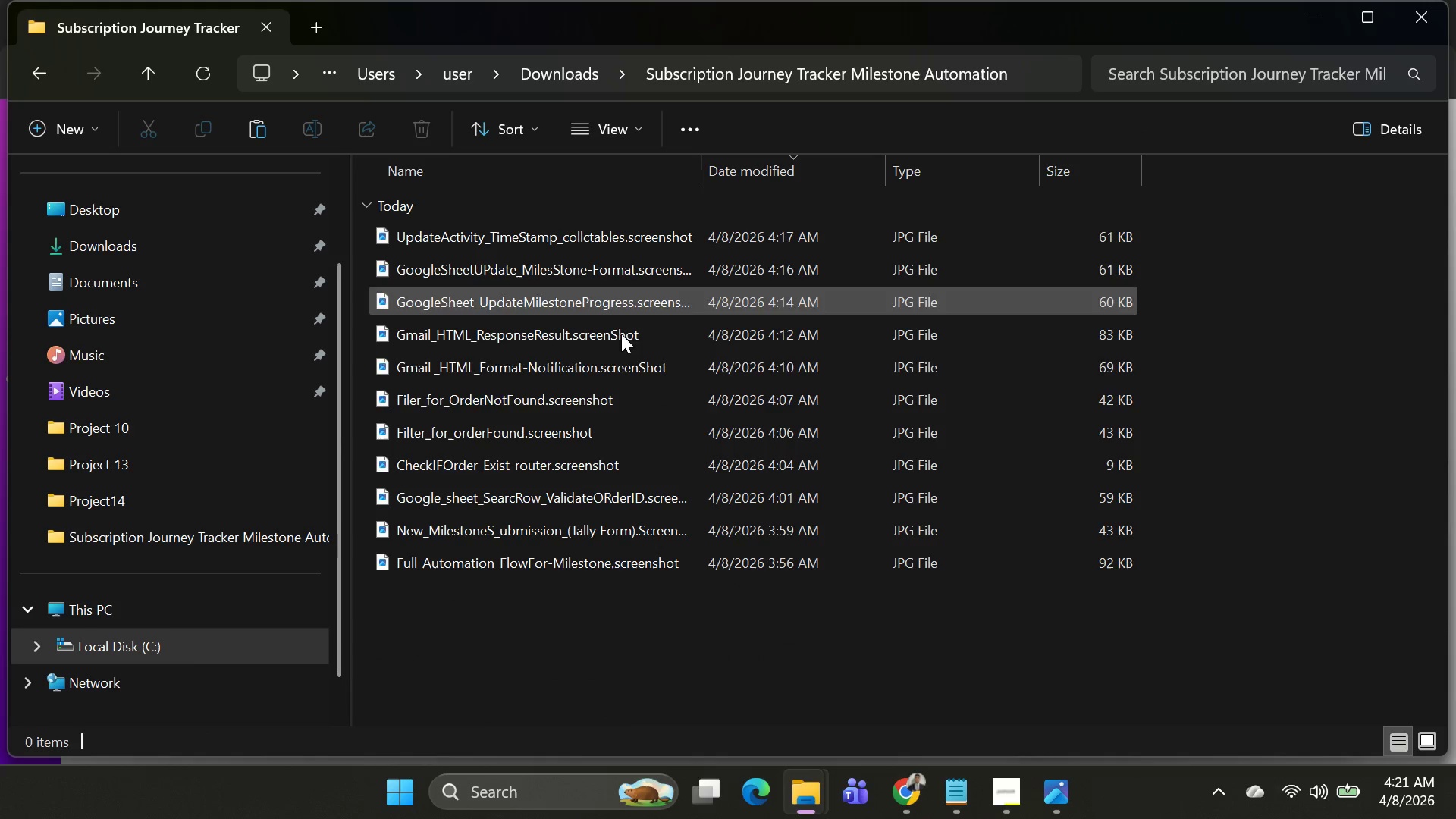 
key(Control+V)
 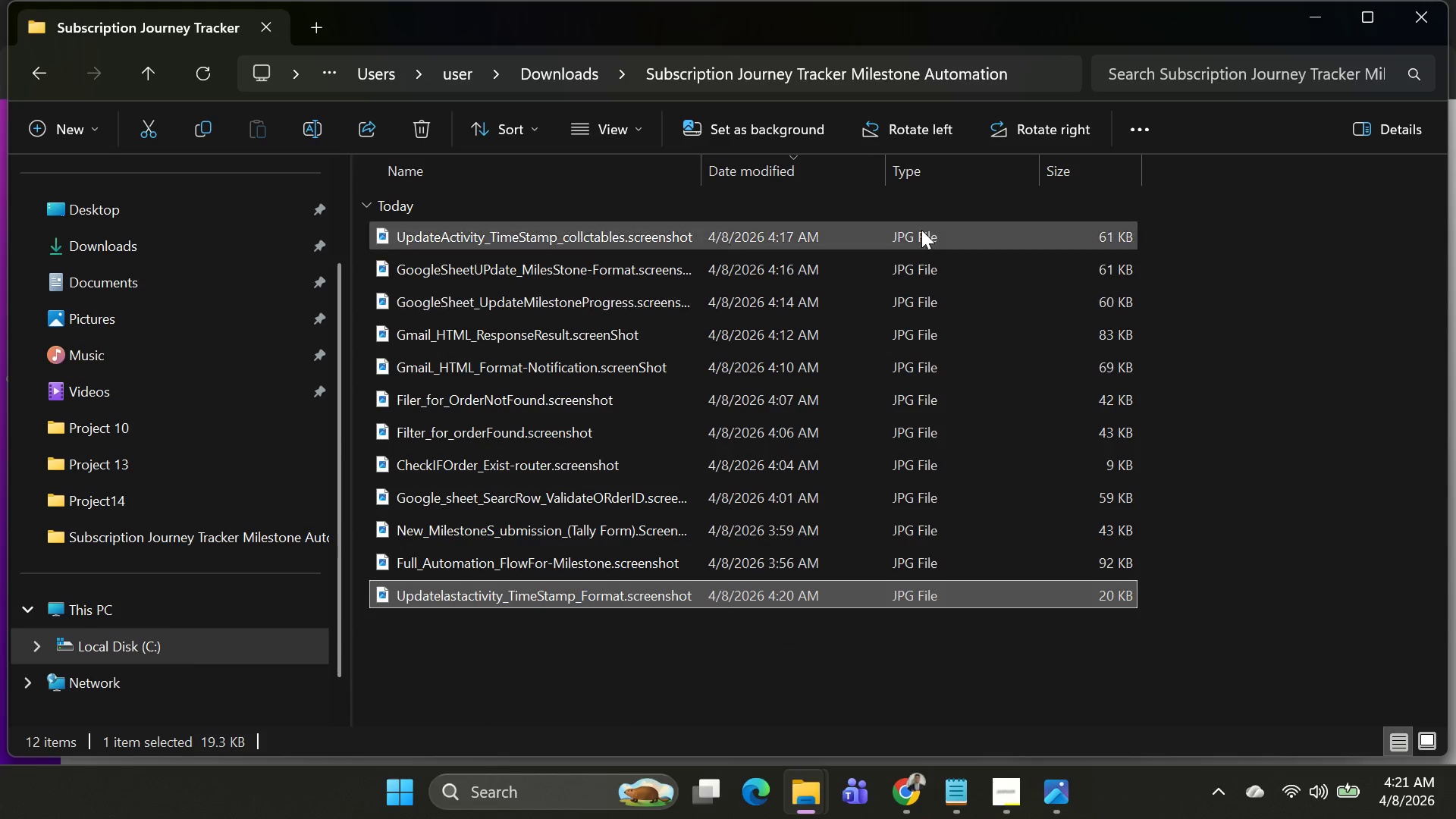 
key(Alt+AltLeft)
 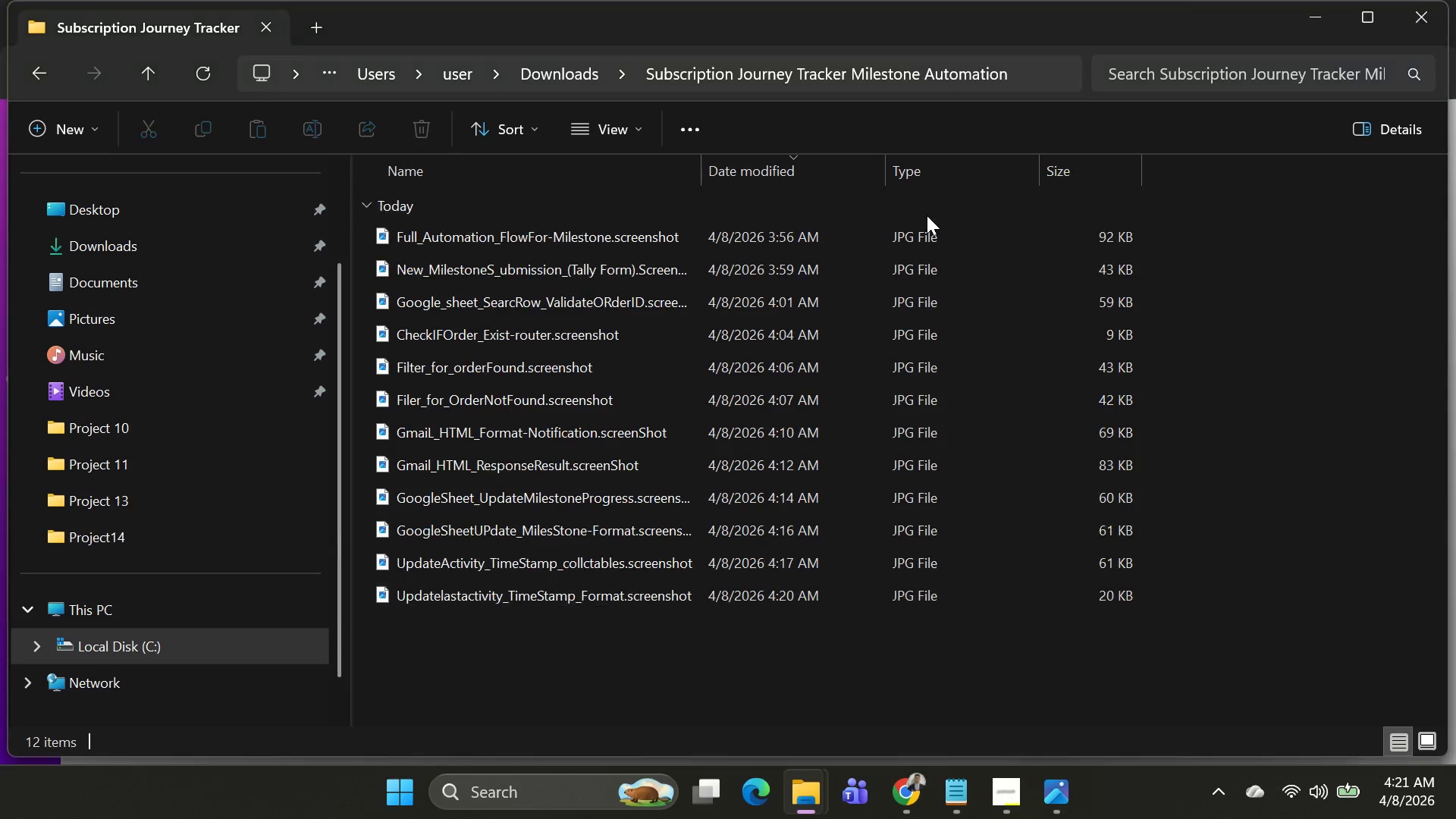 
key(Alt+Tab)
 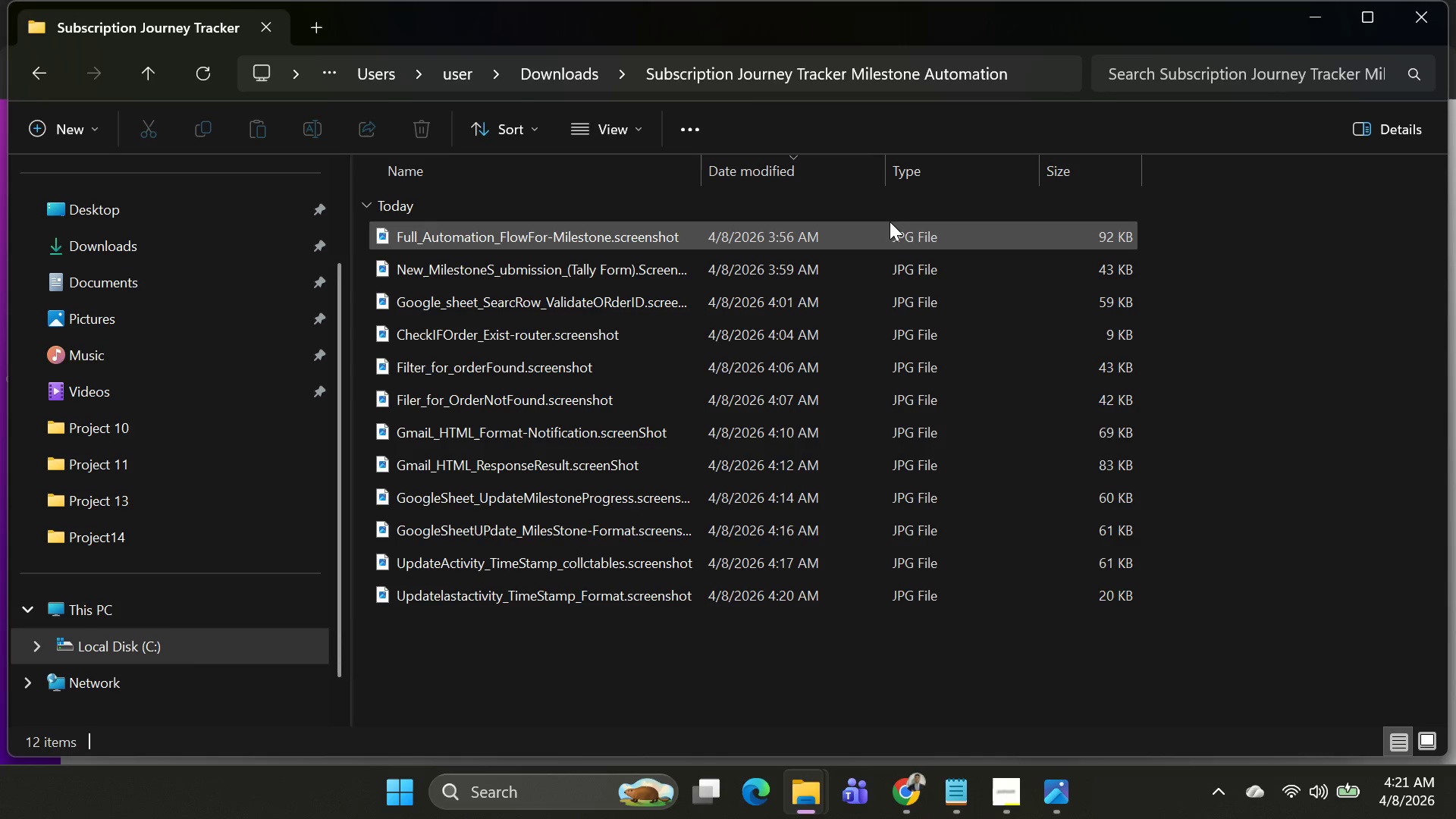 
key(Alt+AltLeft)
 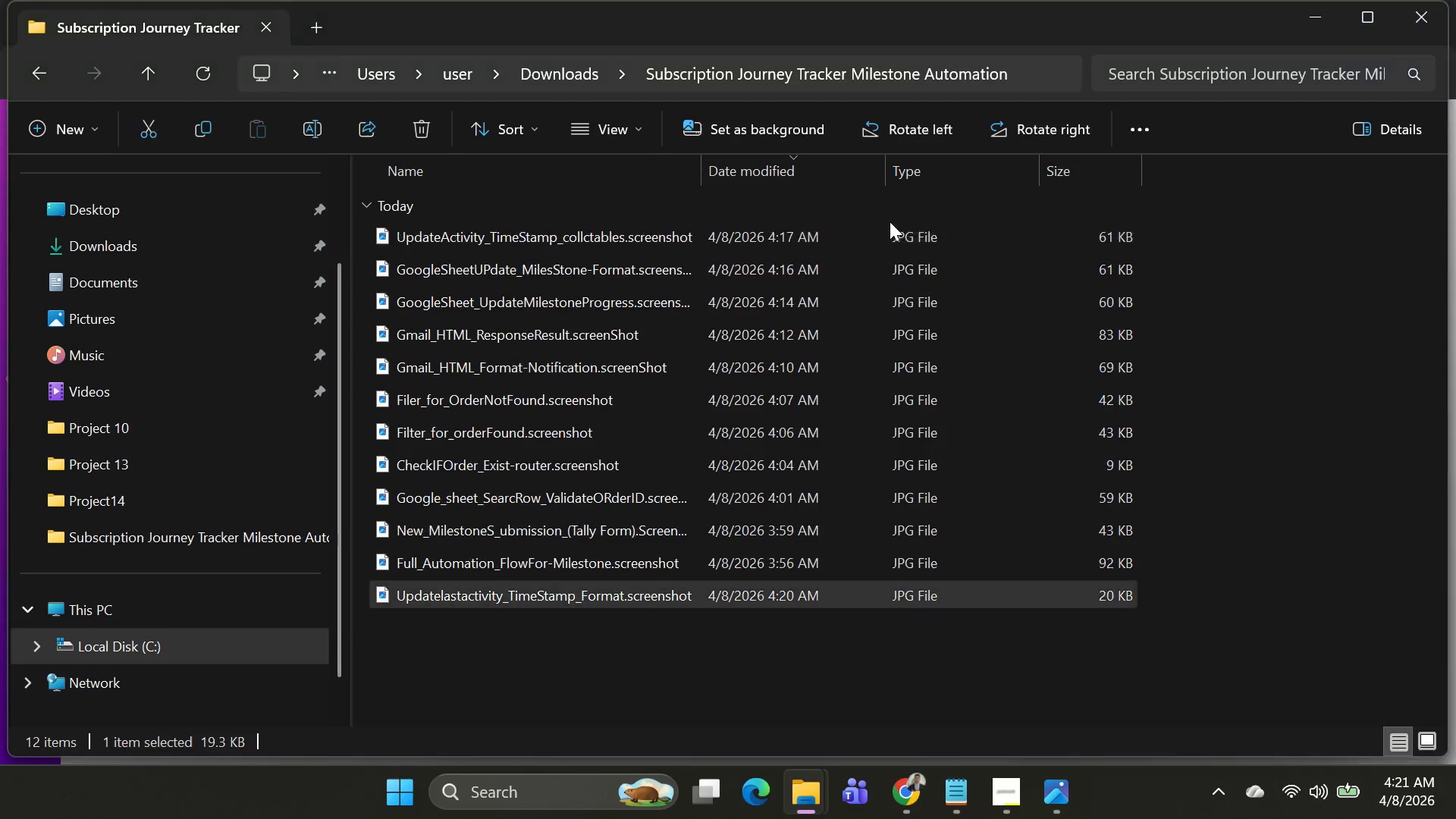 
key(Alt+Tab)
 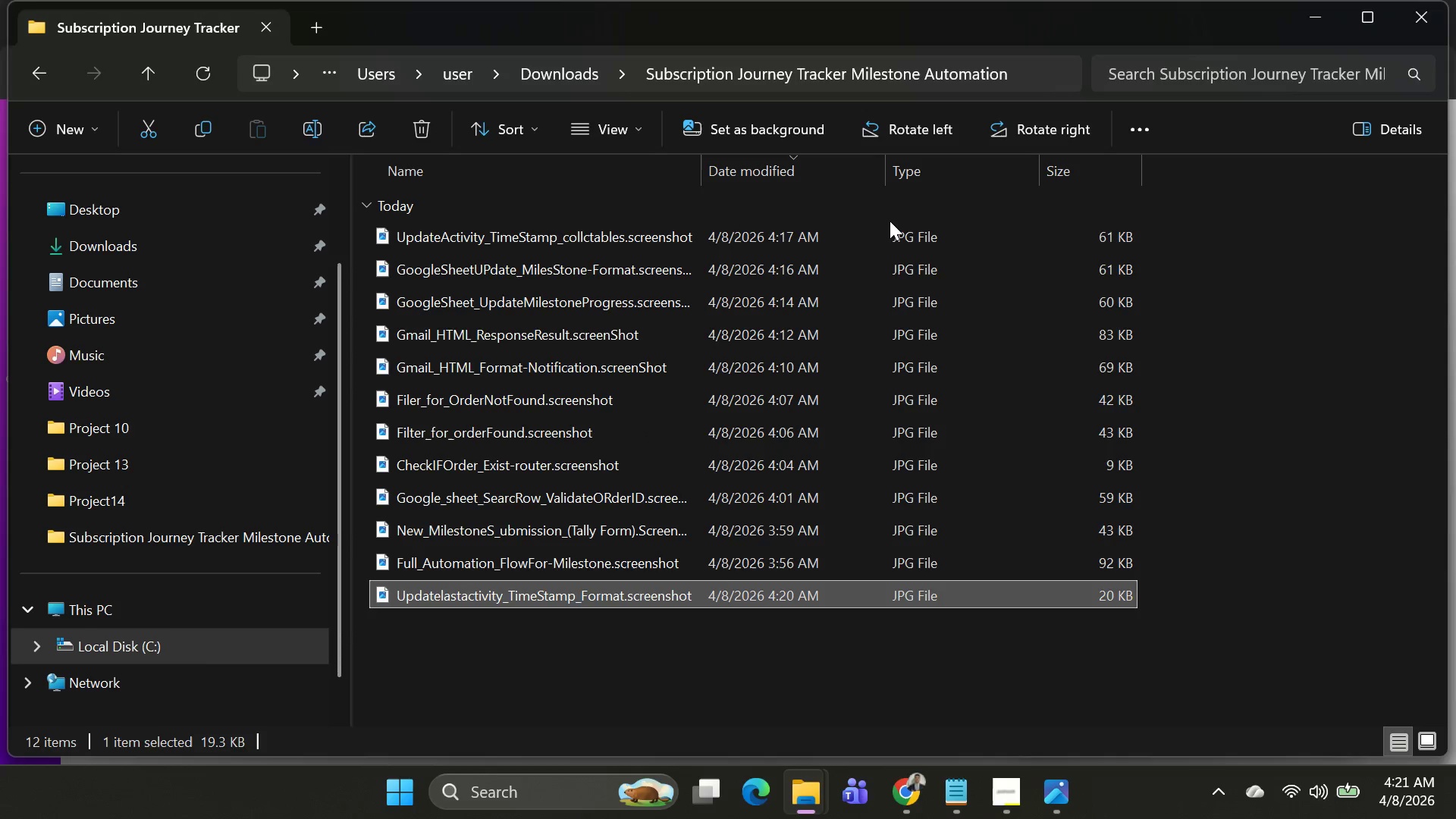 
key(Alt+AltLeft)
 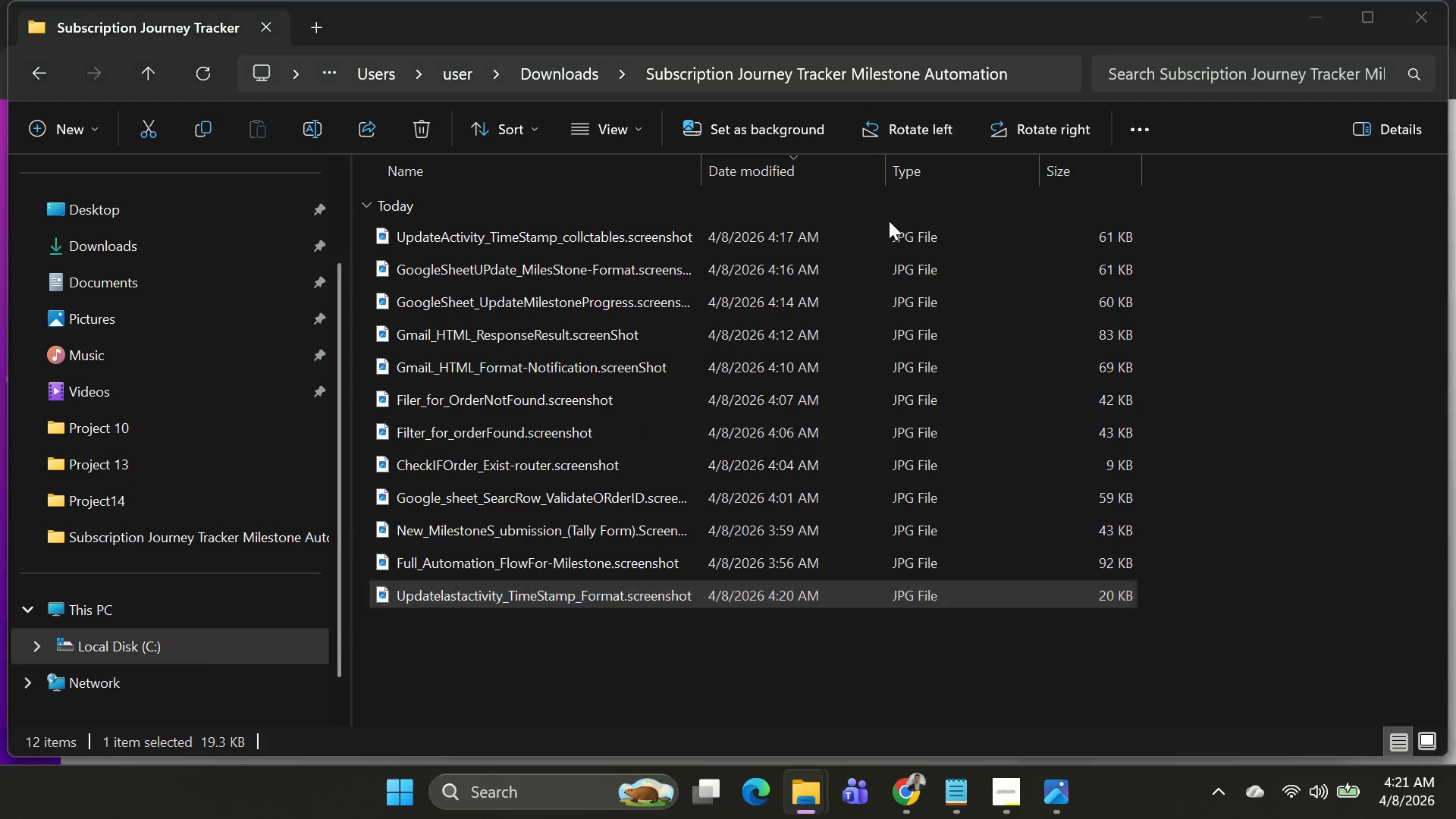 
key(Alt+Tab)
 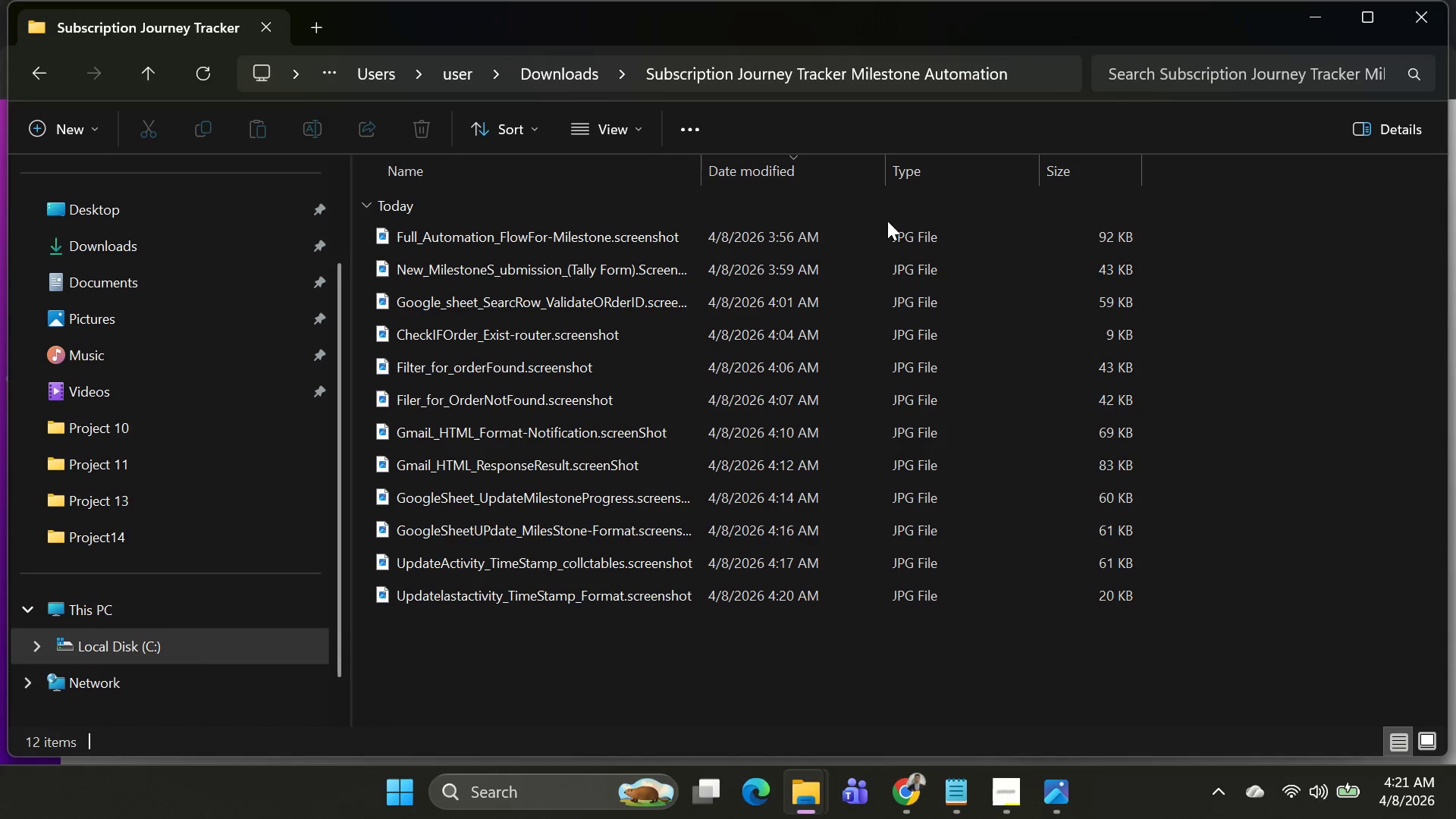 
key(Alt+AltLeft)
 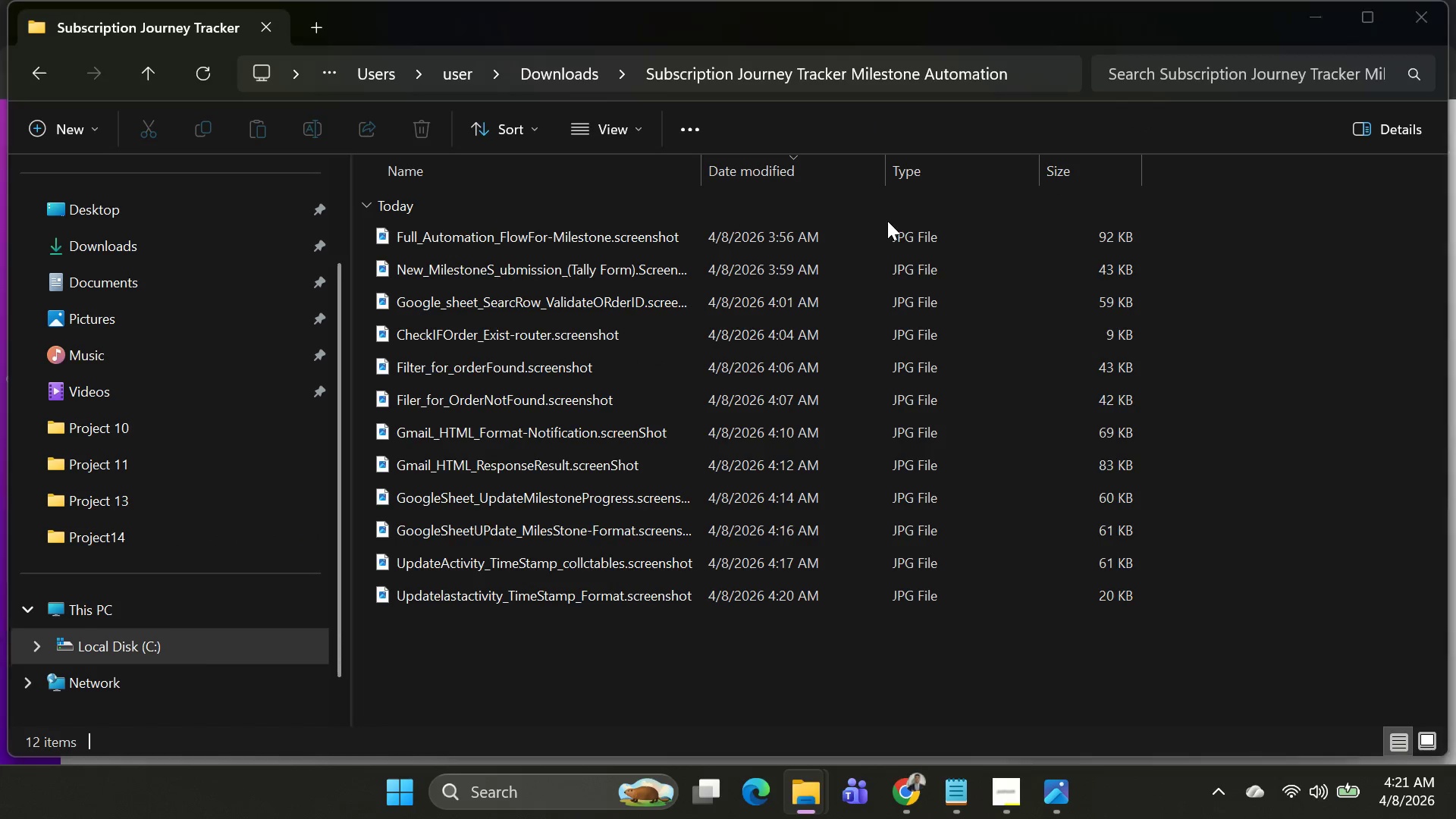 
key(Alt+Tab)
 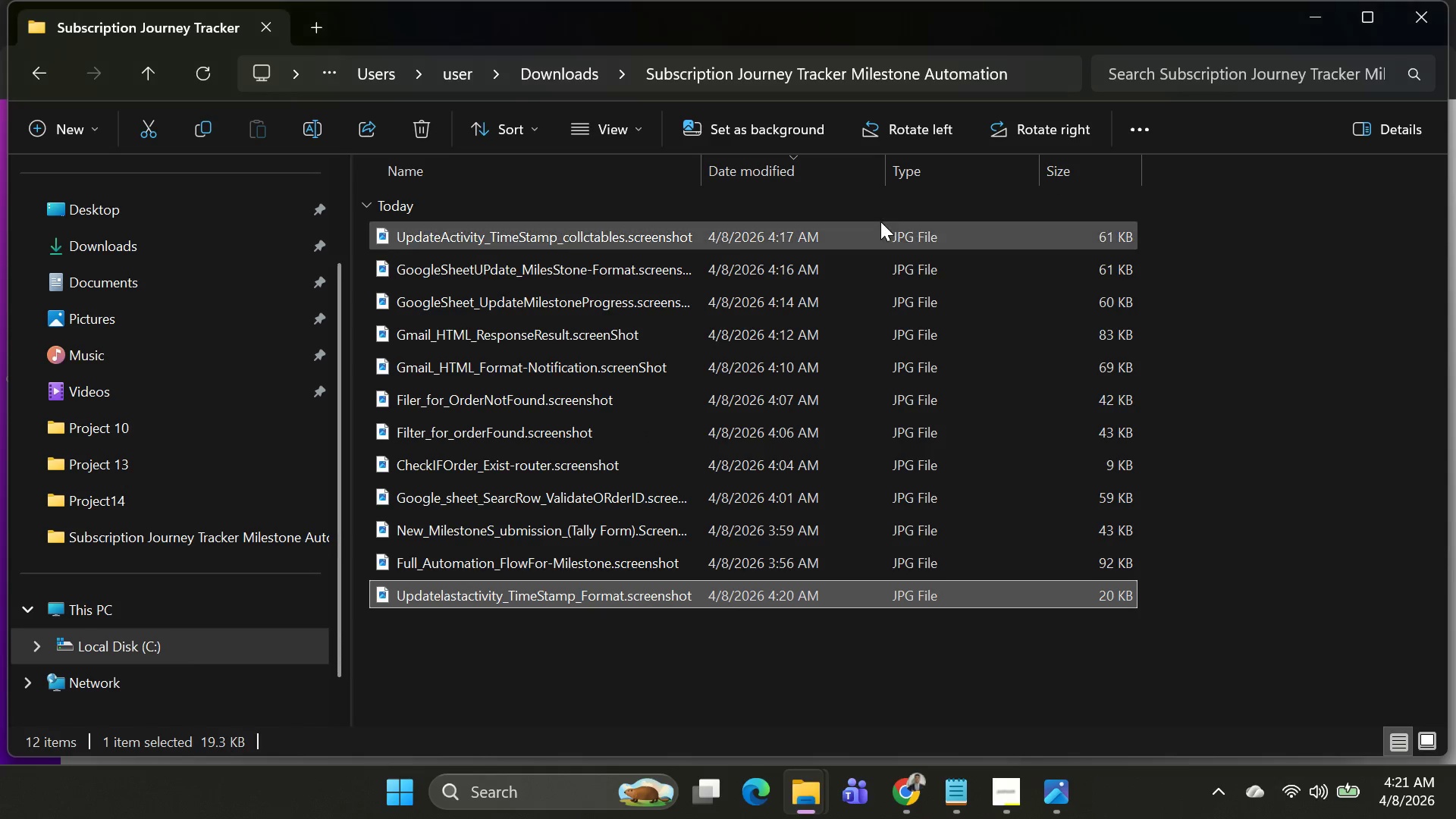 
key(Alt+AltLeft)
 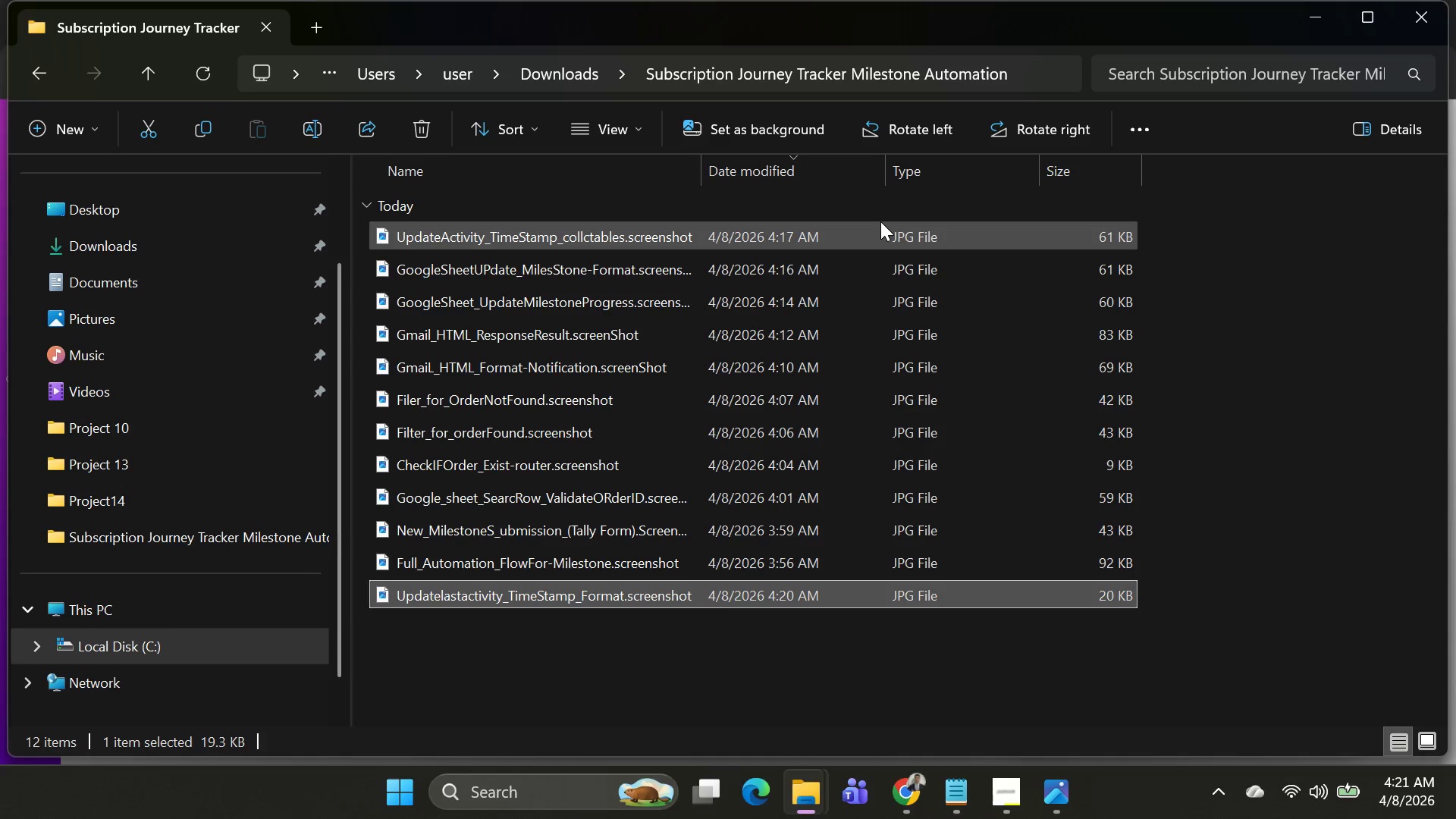 
key(Alt+Tab)
 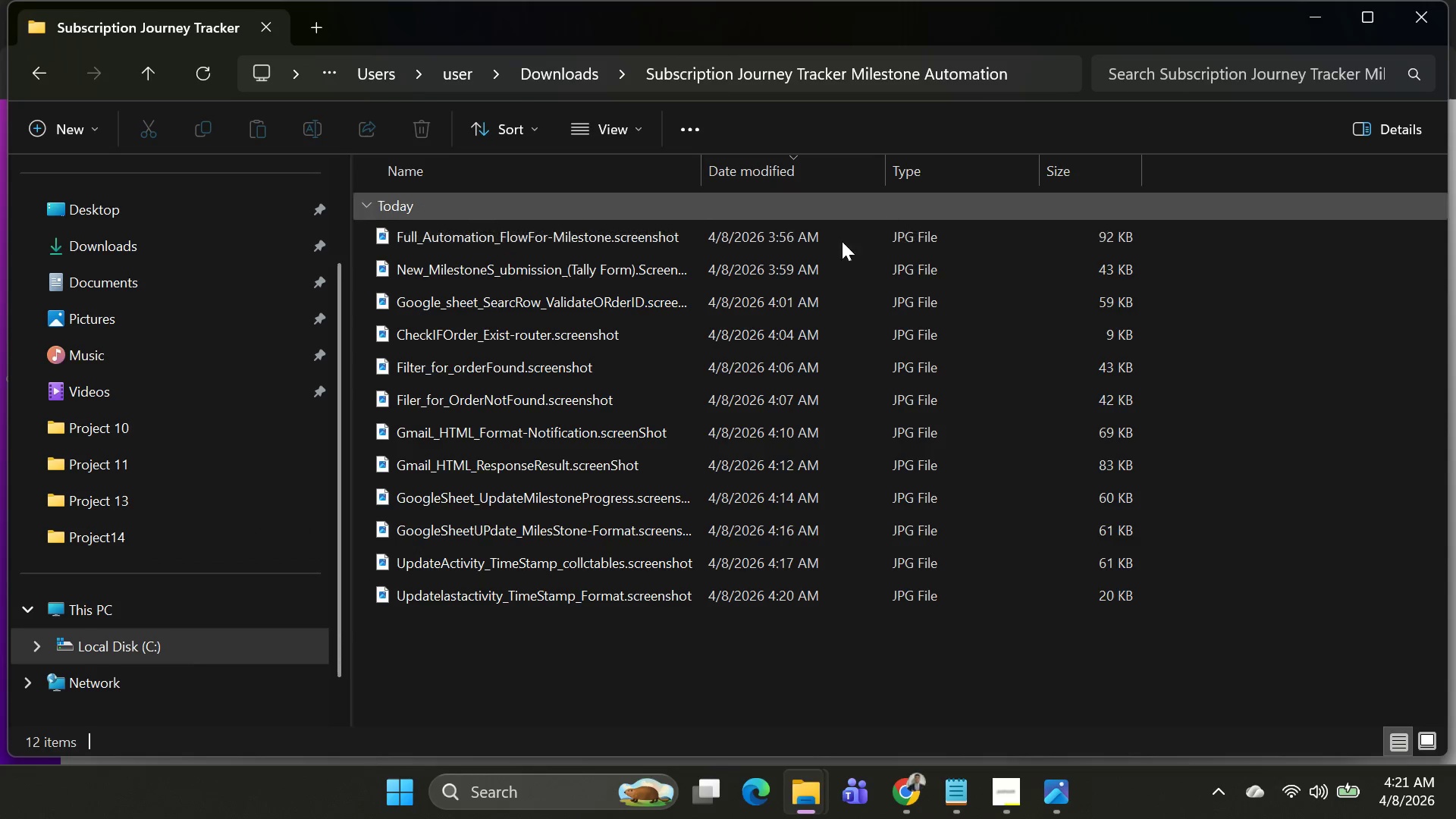 
key(Alt+Tab)
 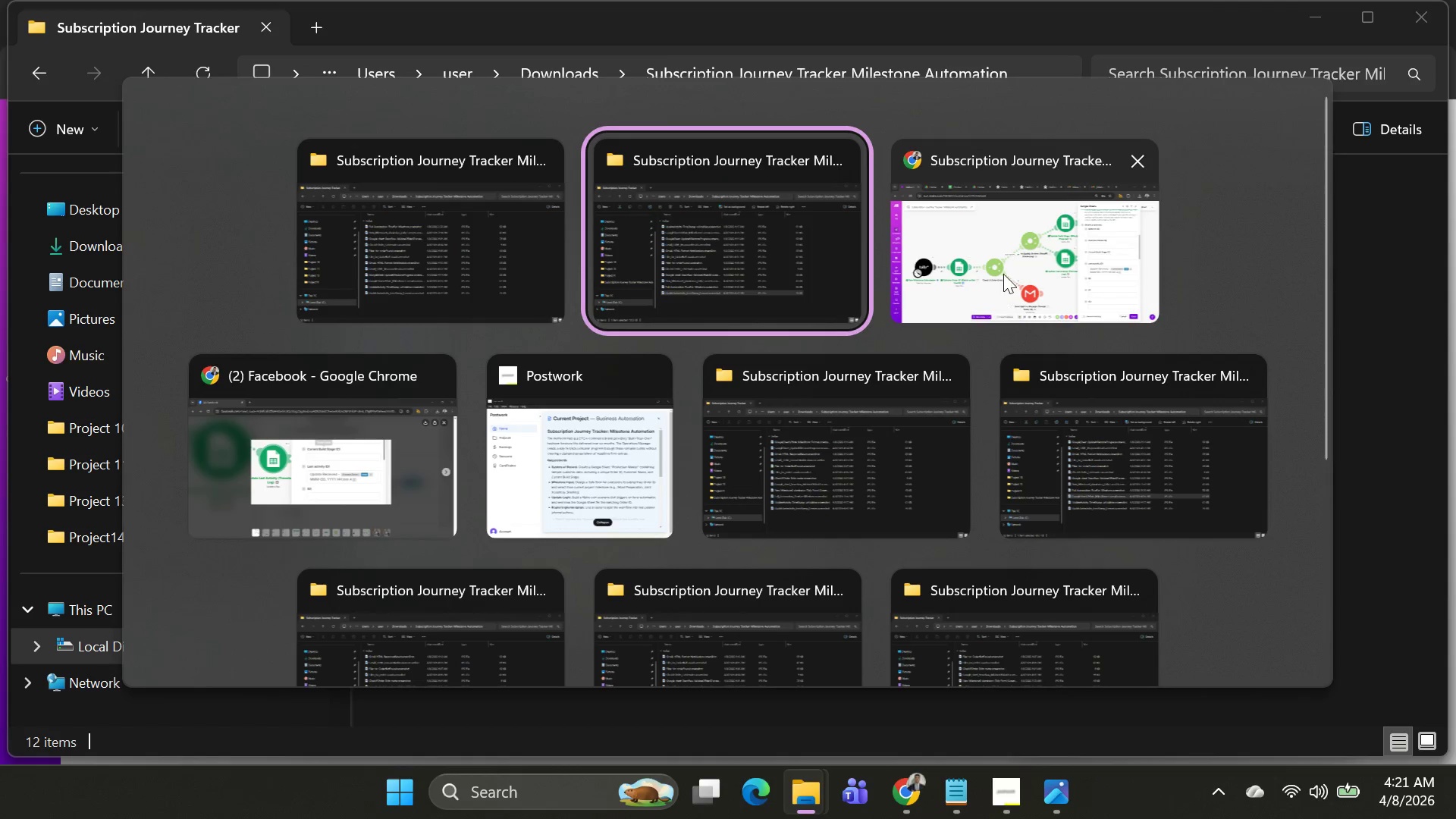 
left_click([1004, 270])
 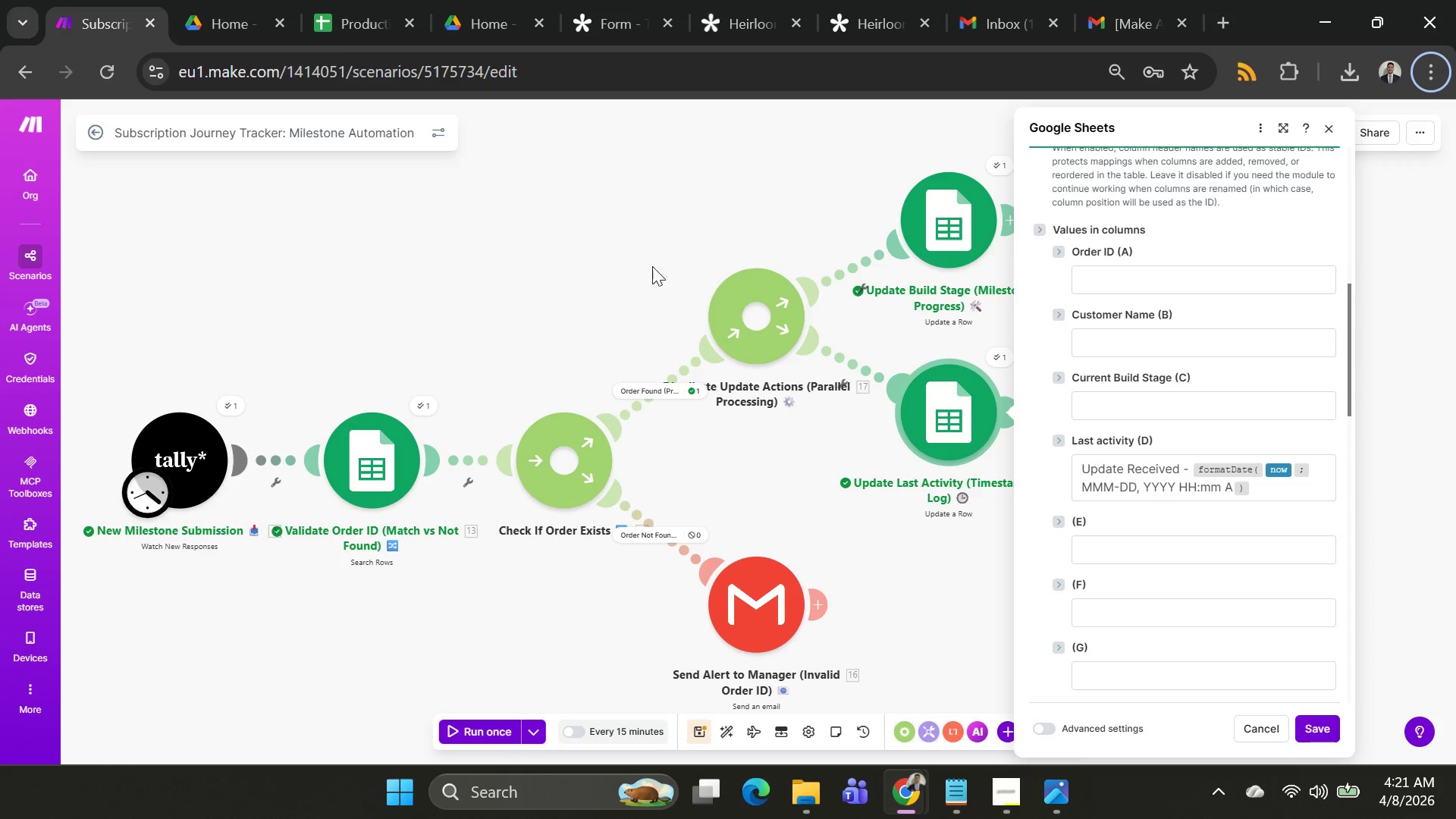 
left_click([656, 235])
 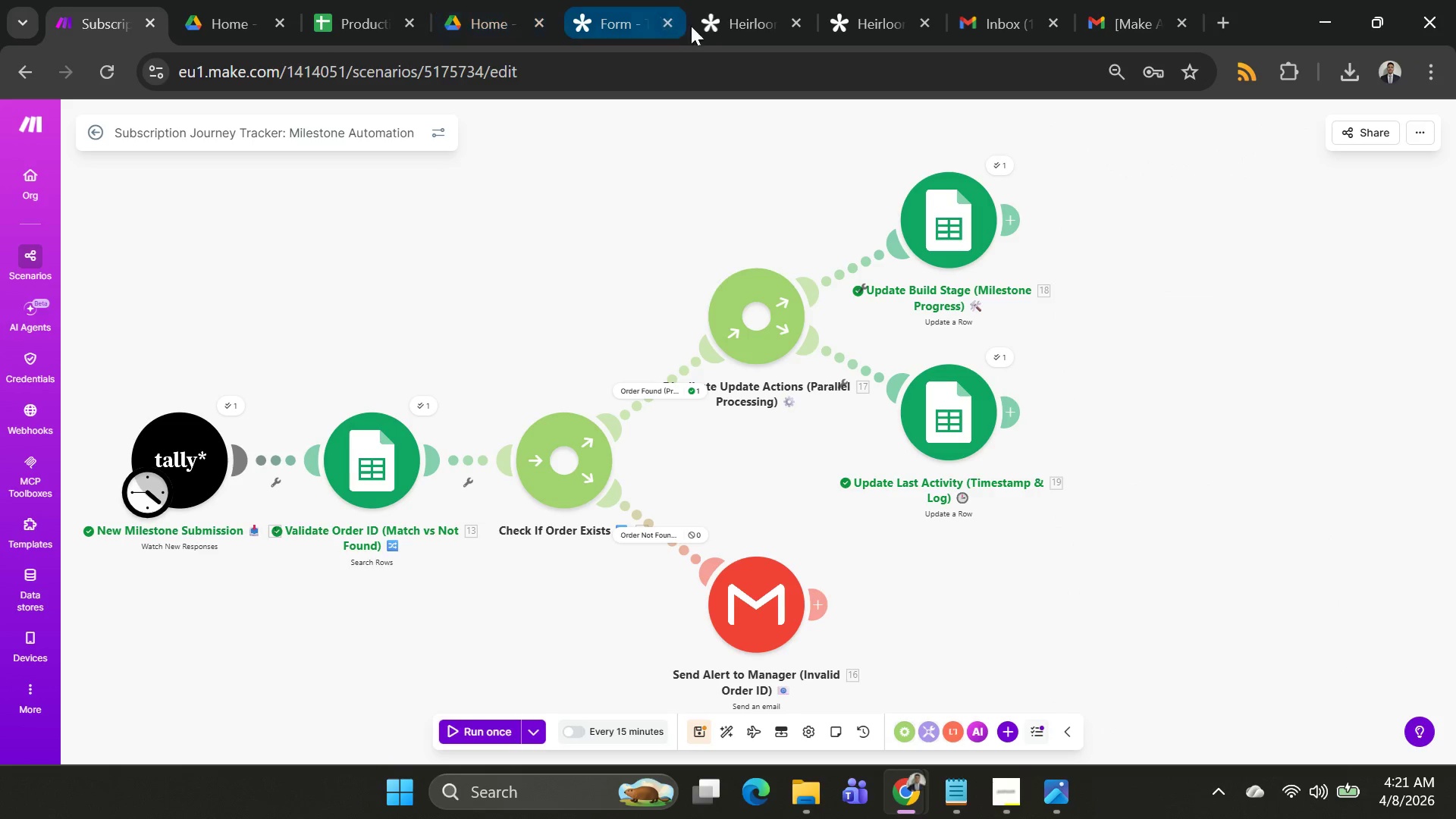 
left_click([728, 27])
 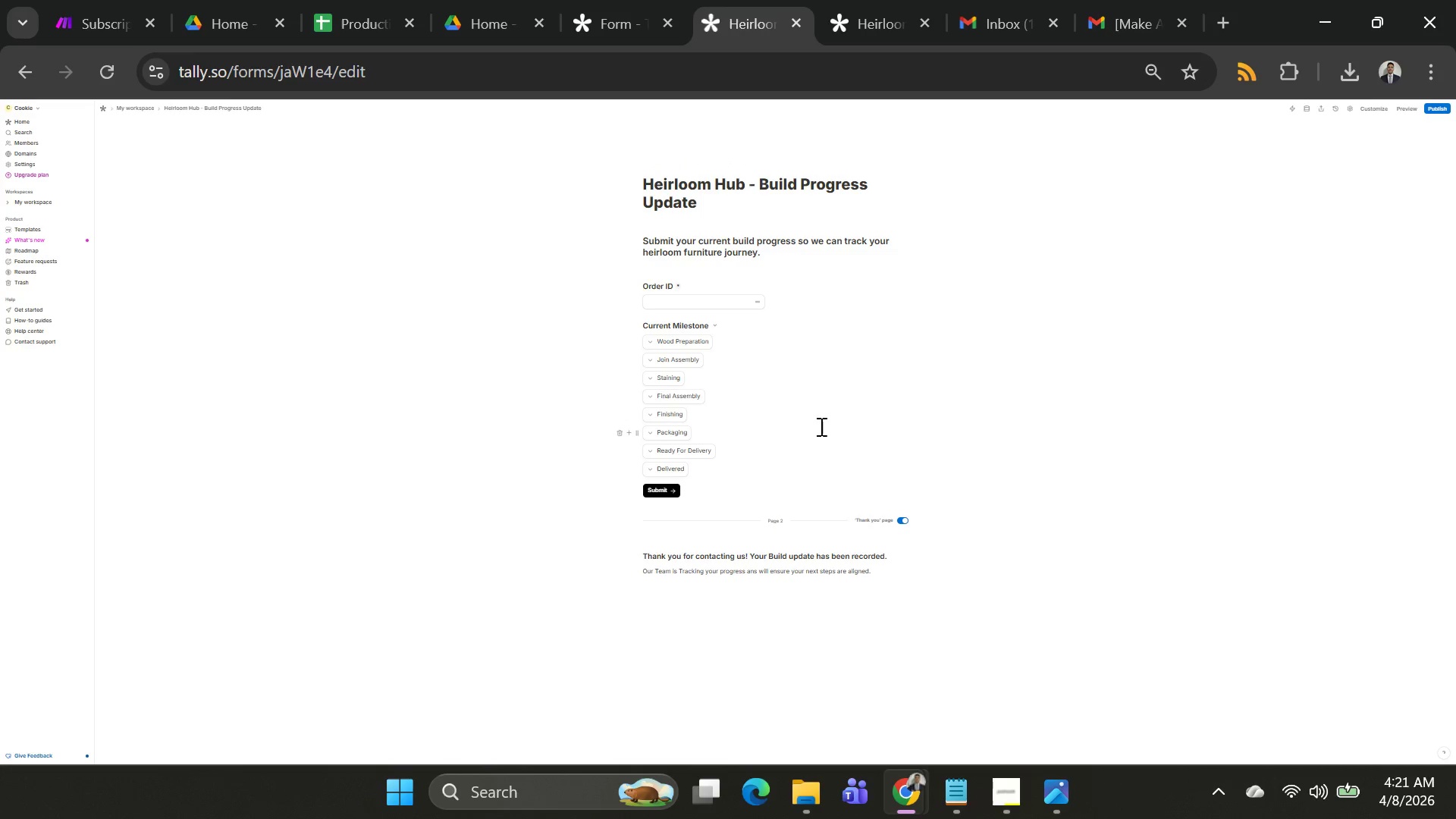 
wait(6.95)
 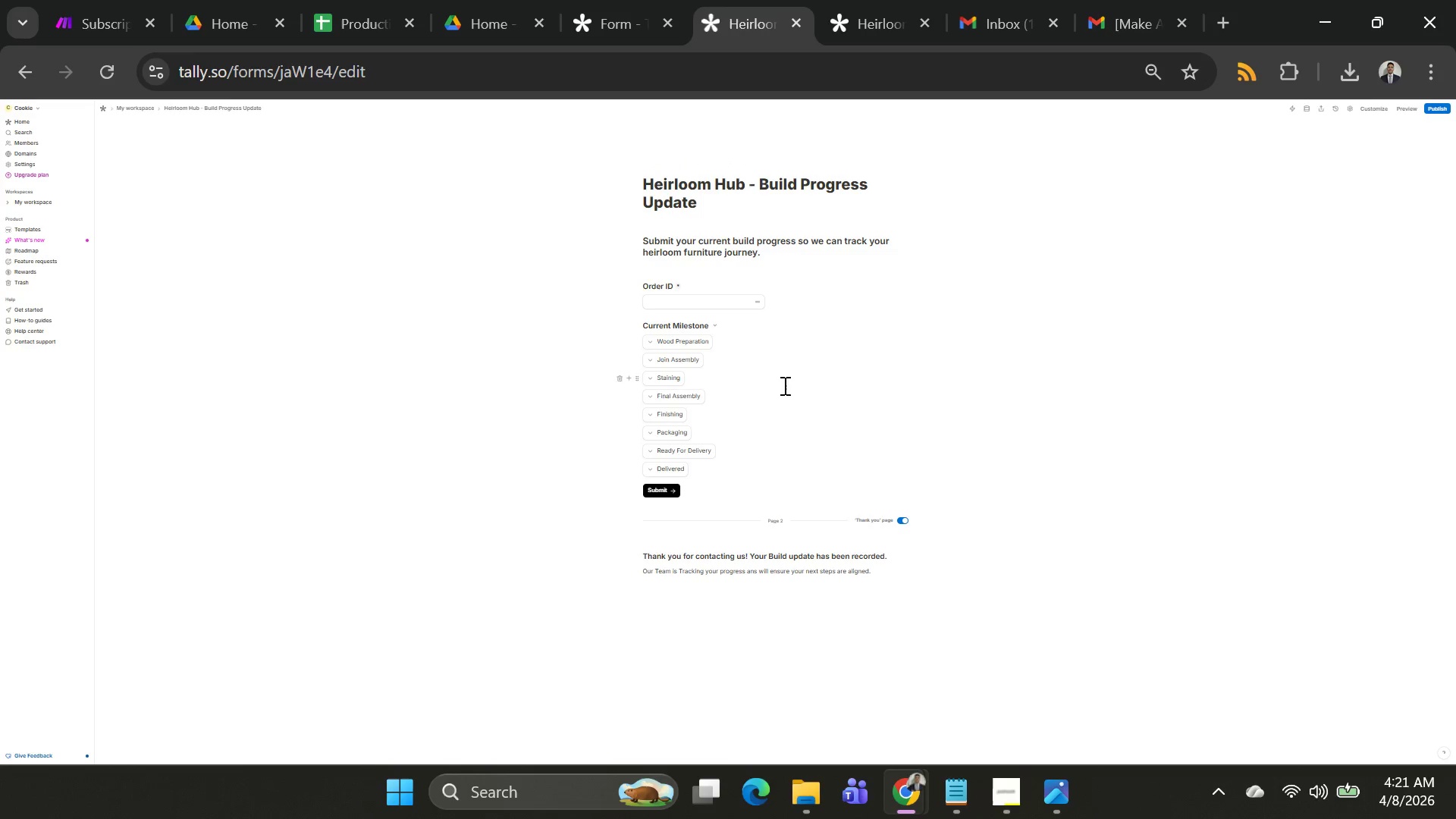 
key(PrintScreen)
 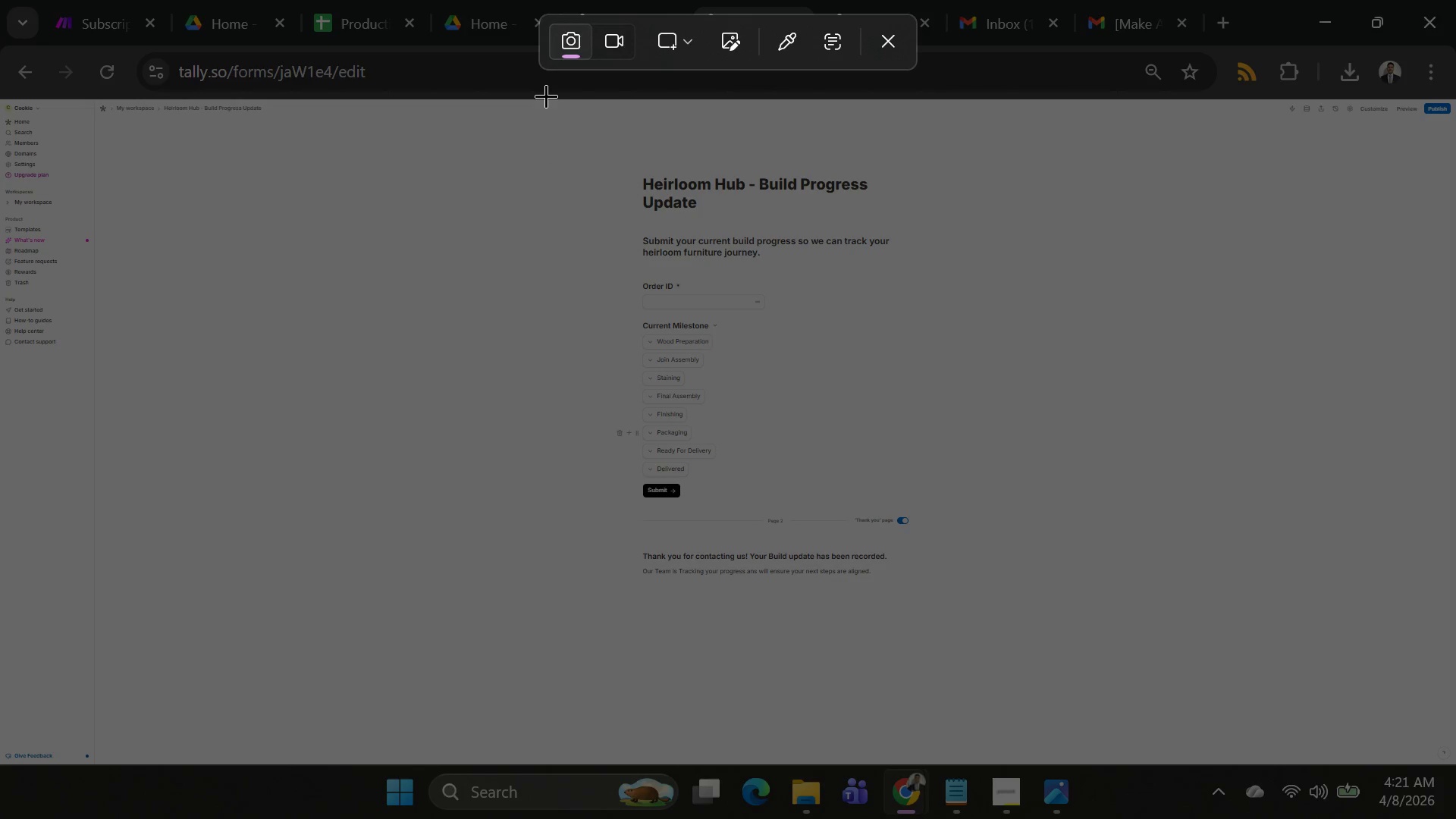 
left_click_drag(start_coordinate=[547, 99], to_coordinate=[981, 724])
 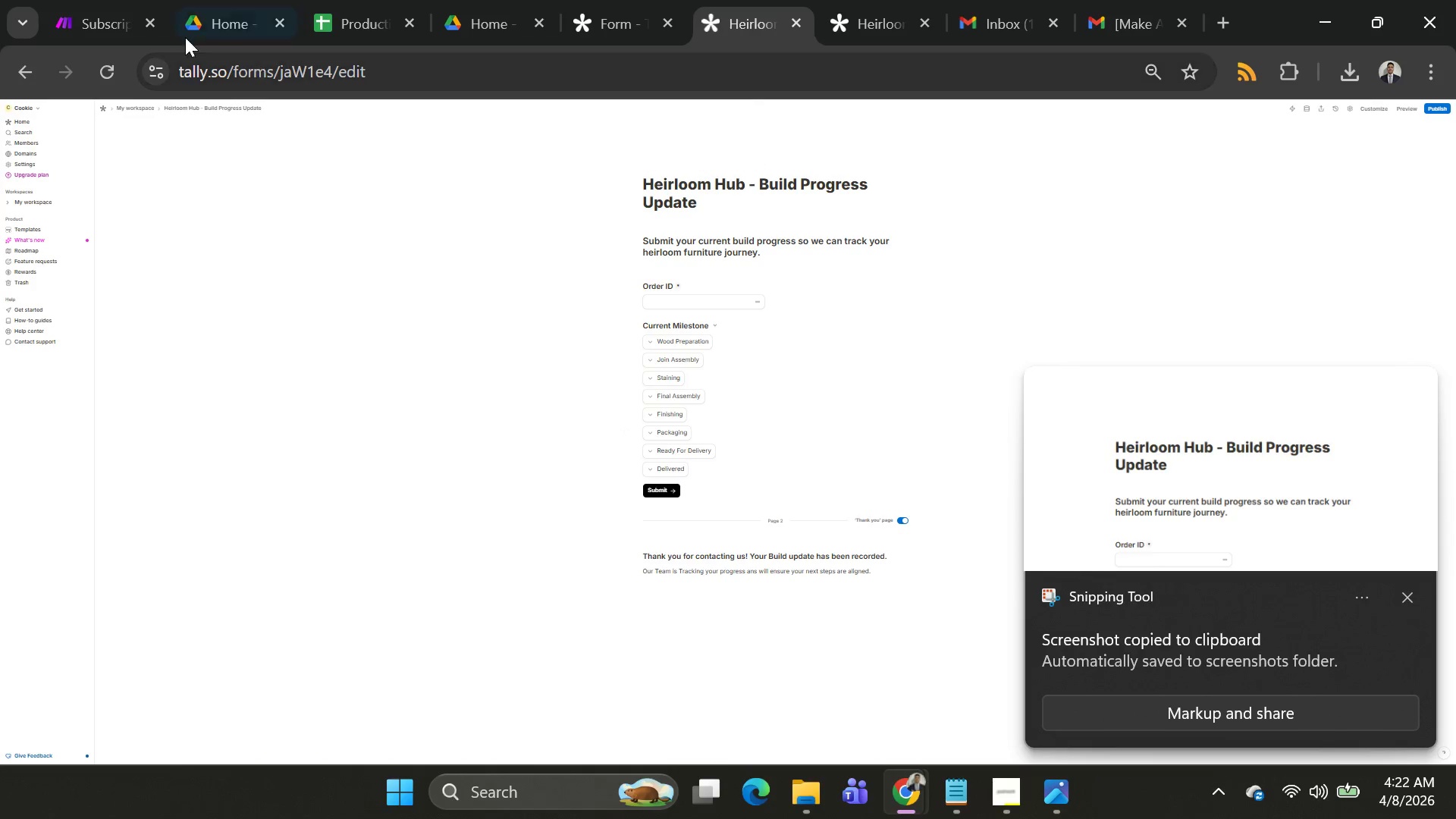 
mouse_move([169, 24])
 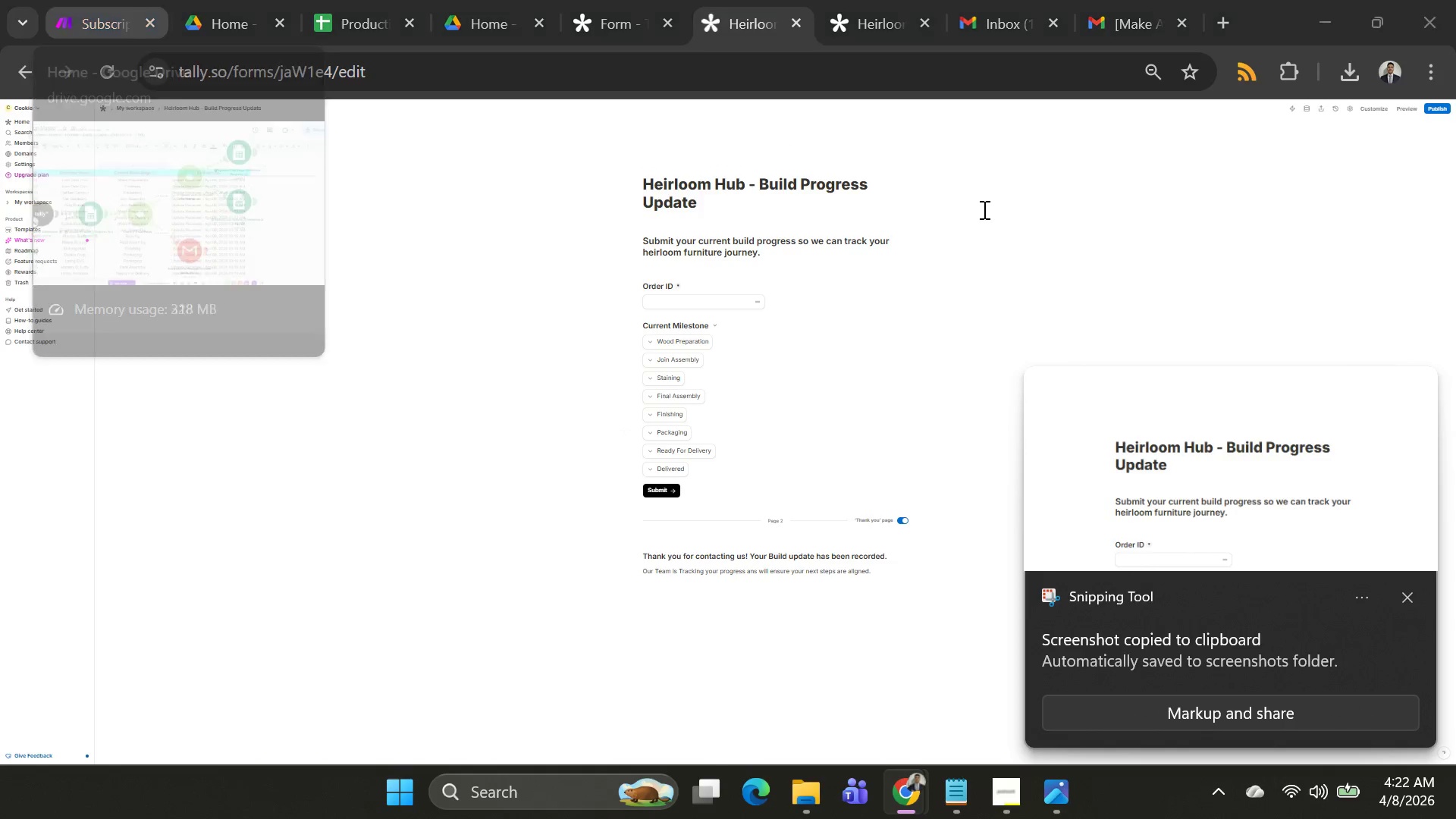 
key(Alt+Tab)
 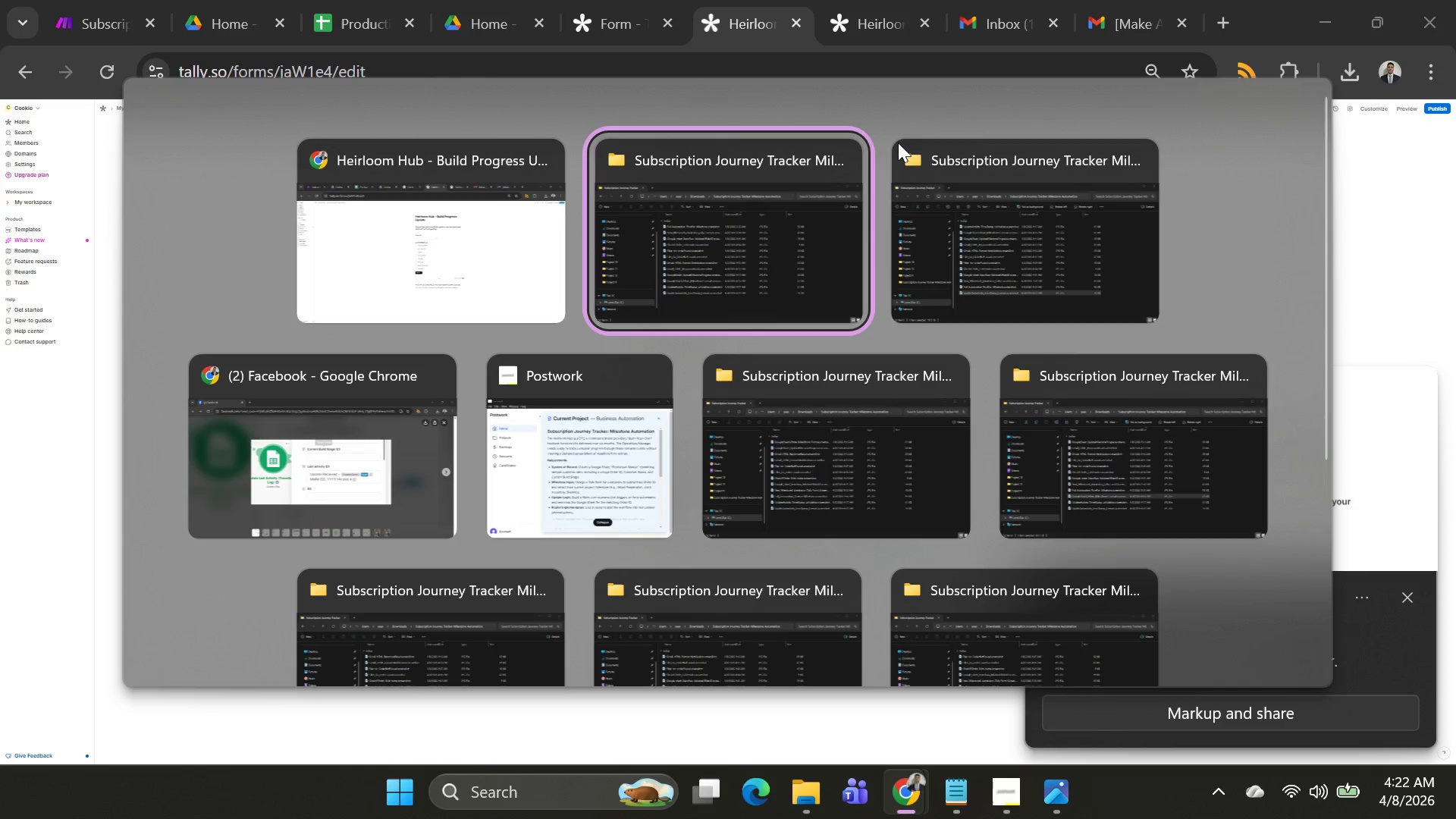 
key(Alt+AltLeft)
 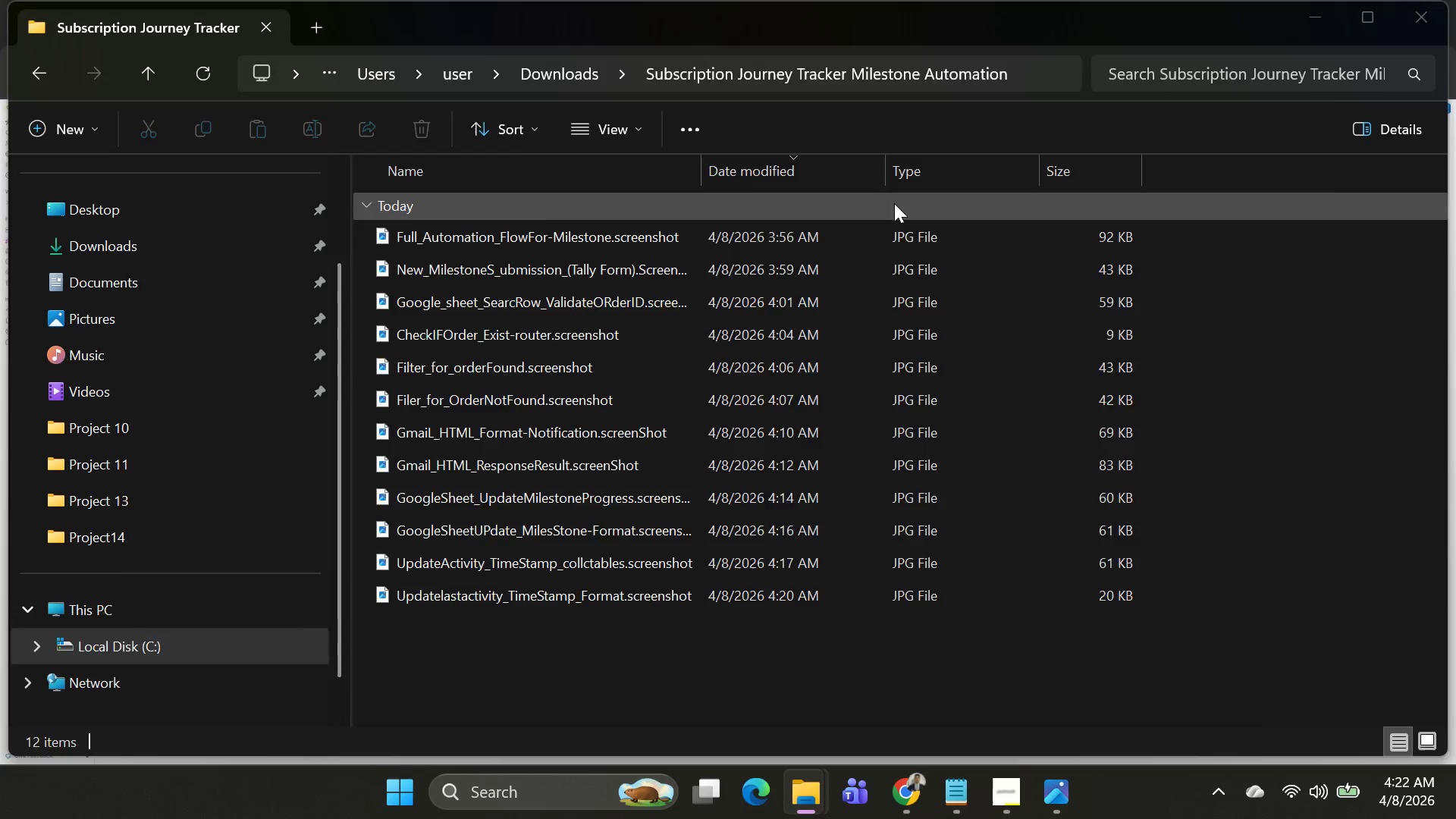 
key(Alt+Tab)
 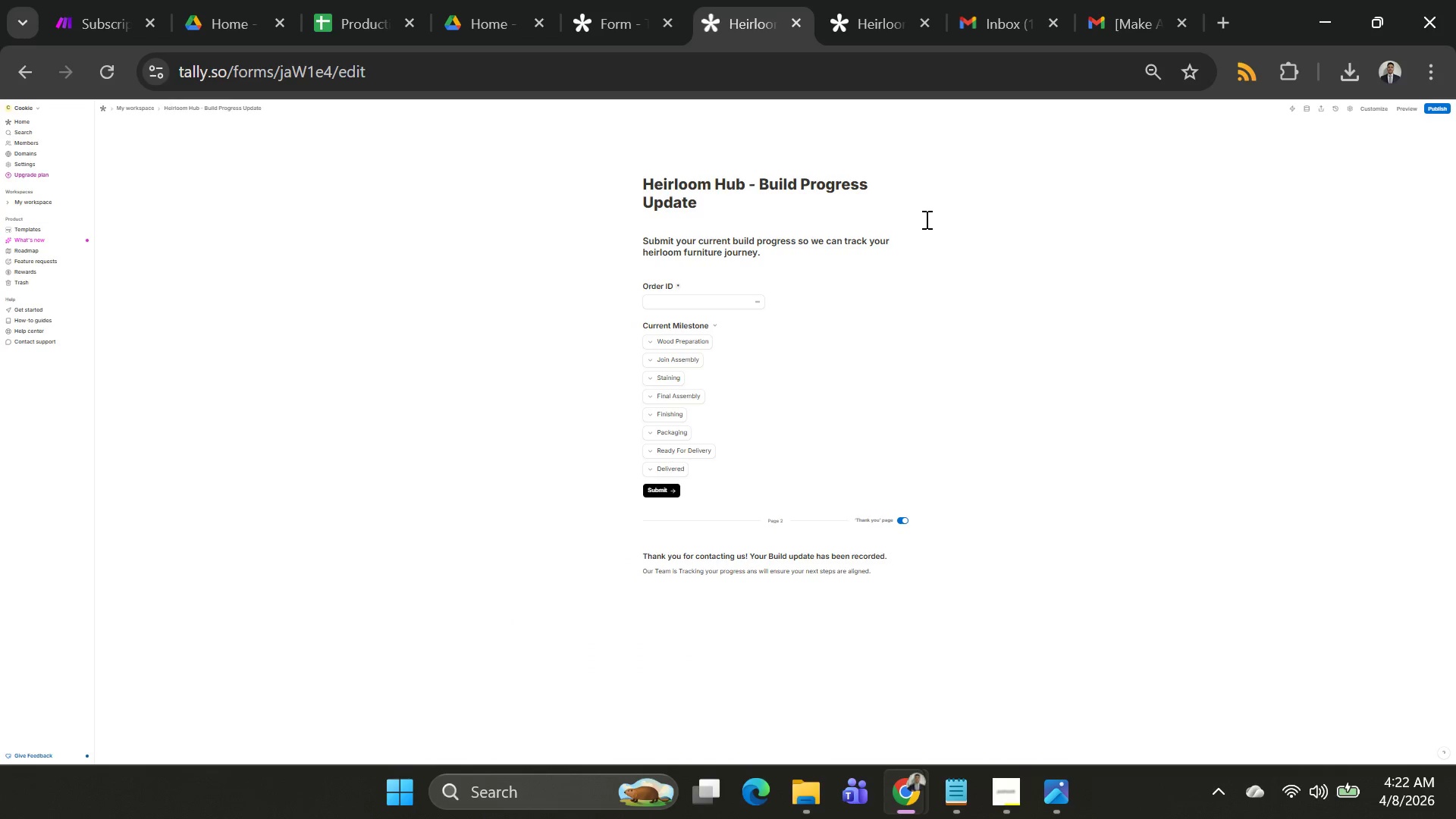 
key(Alt+Tab)
 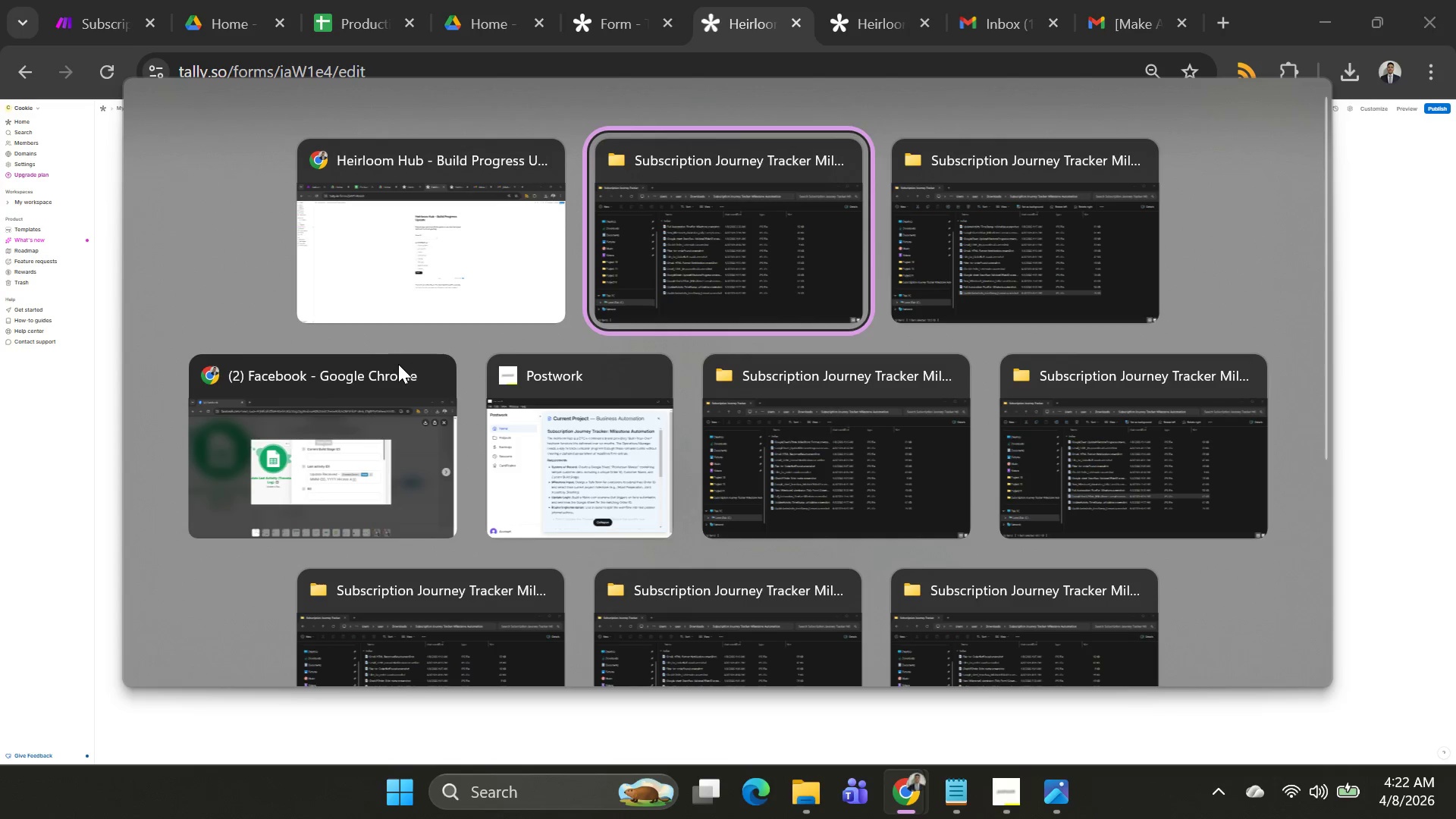 
left_click([361, 441])
 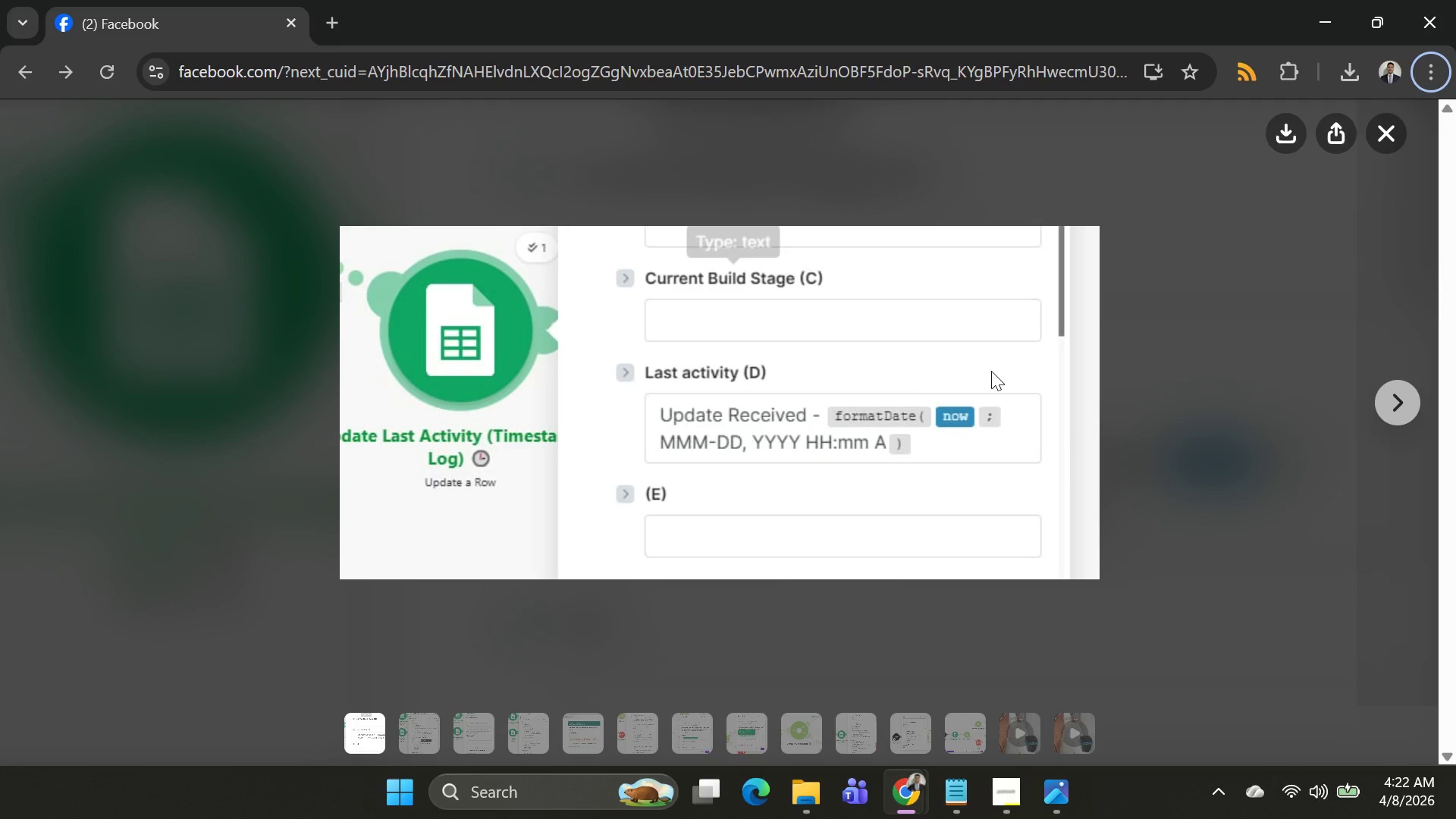 
key(Escape)
 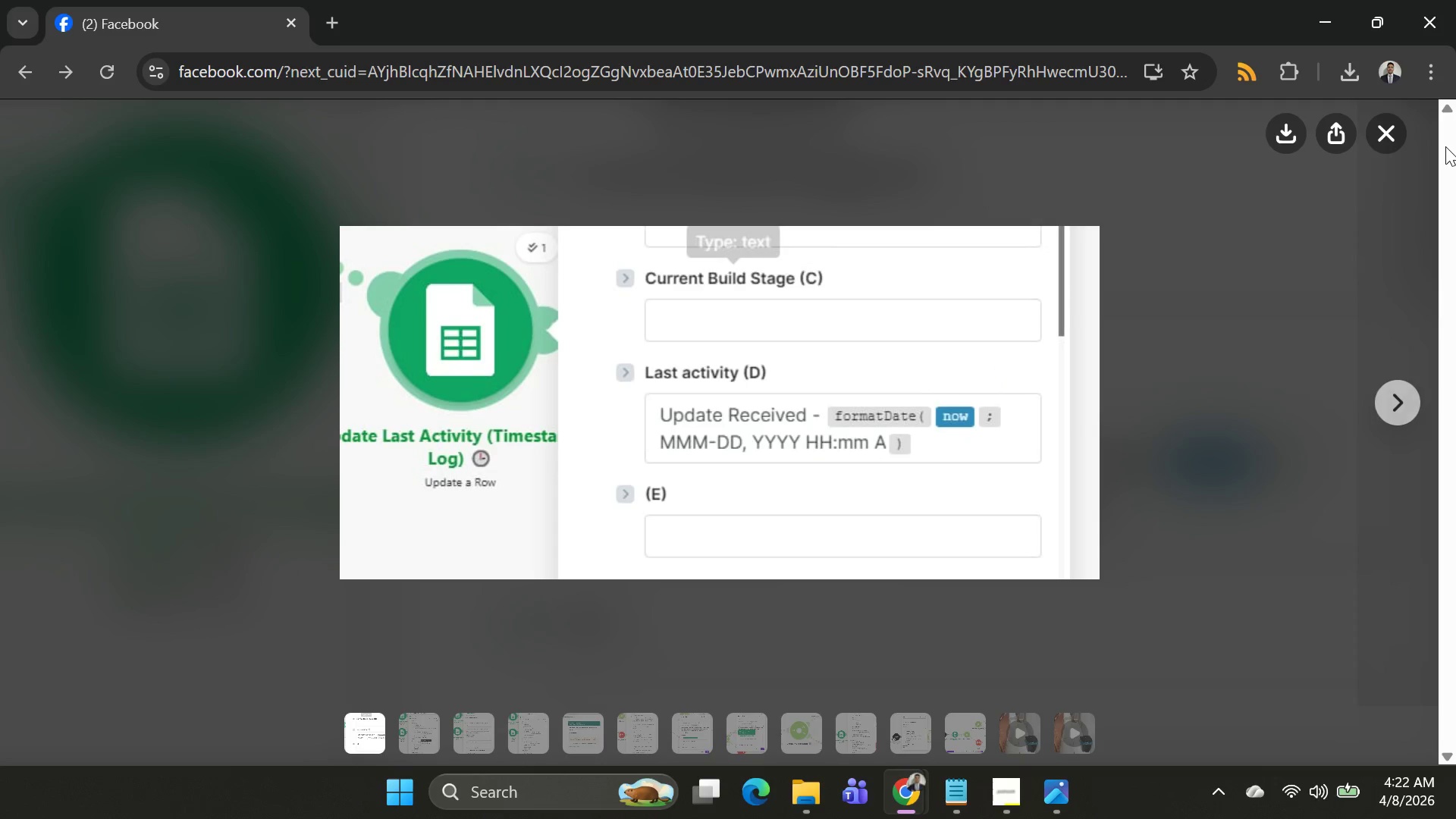 
left_click([1399, 136])
 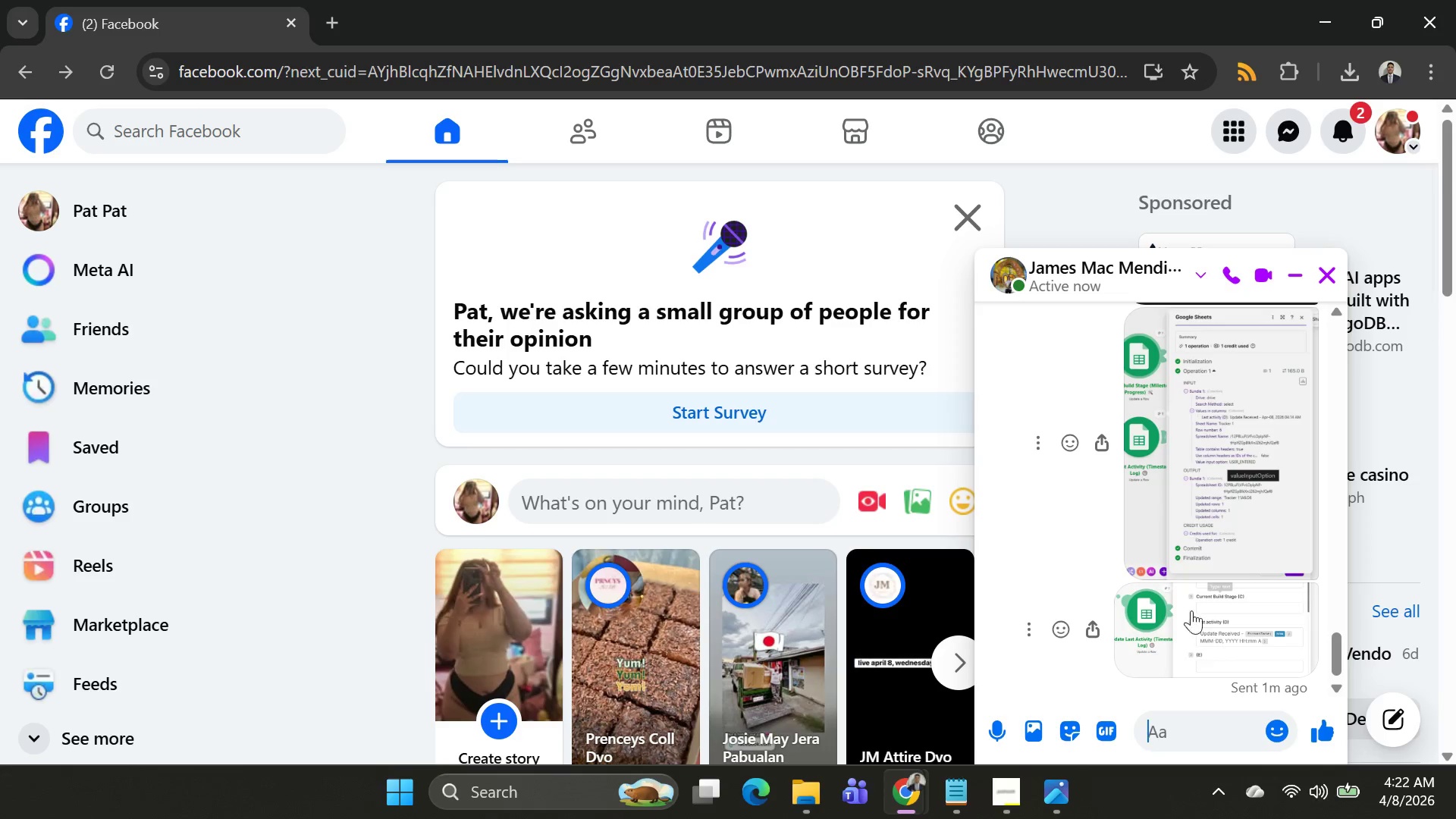 
key(Control+V)
 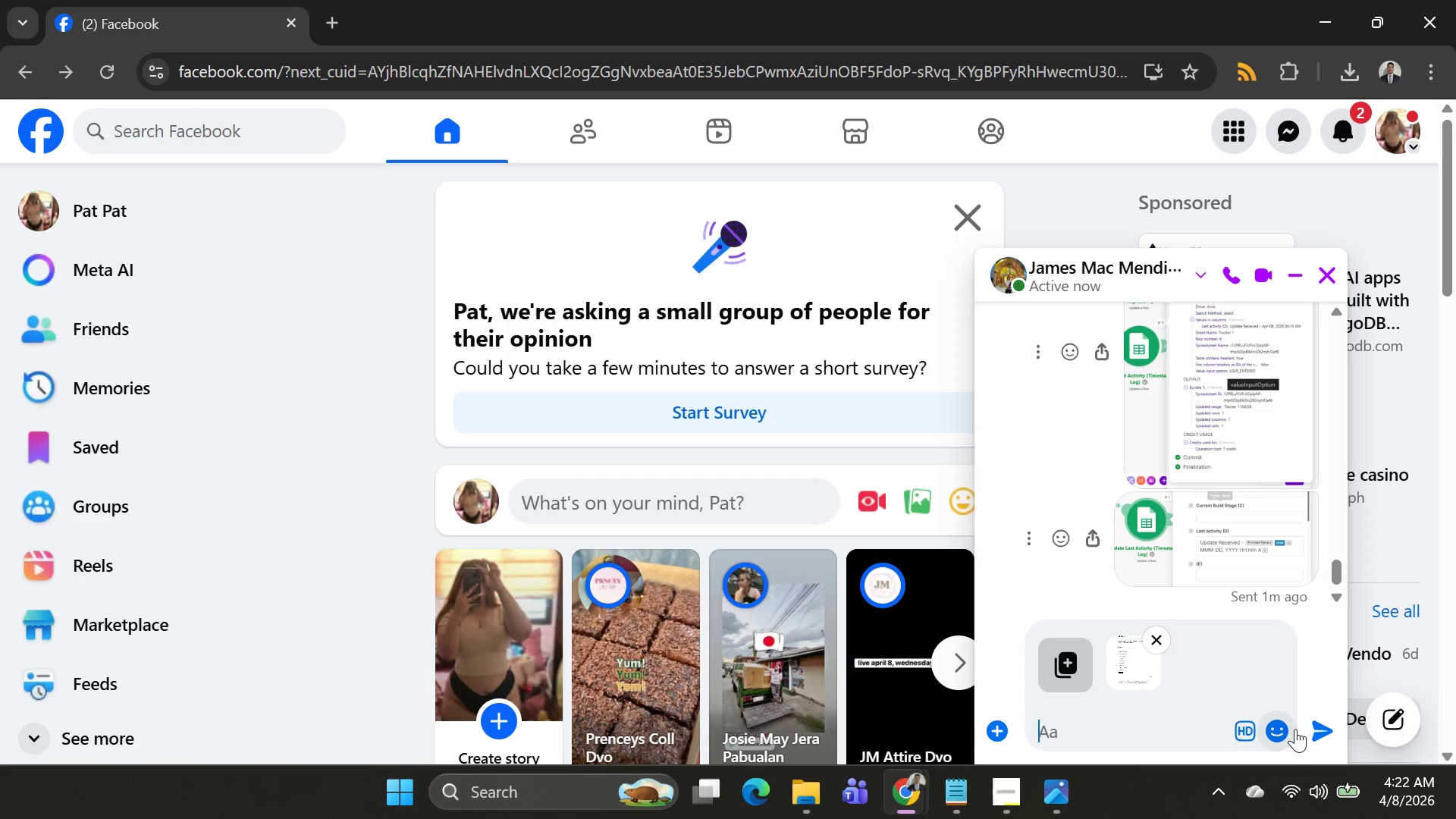 
left_click([1319, 729])
 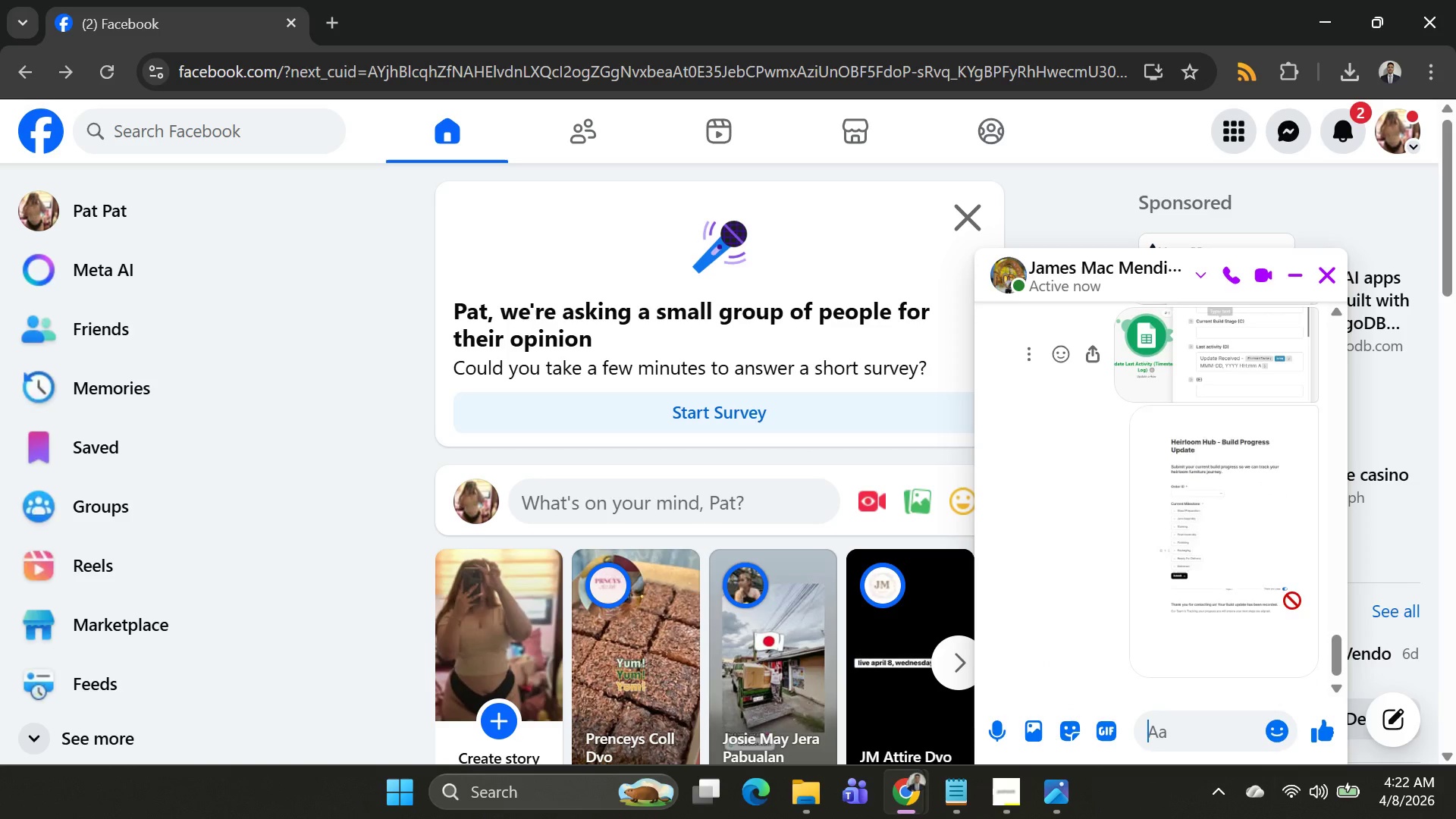 
left_click([1210, 535])
 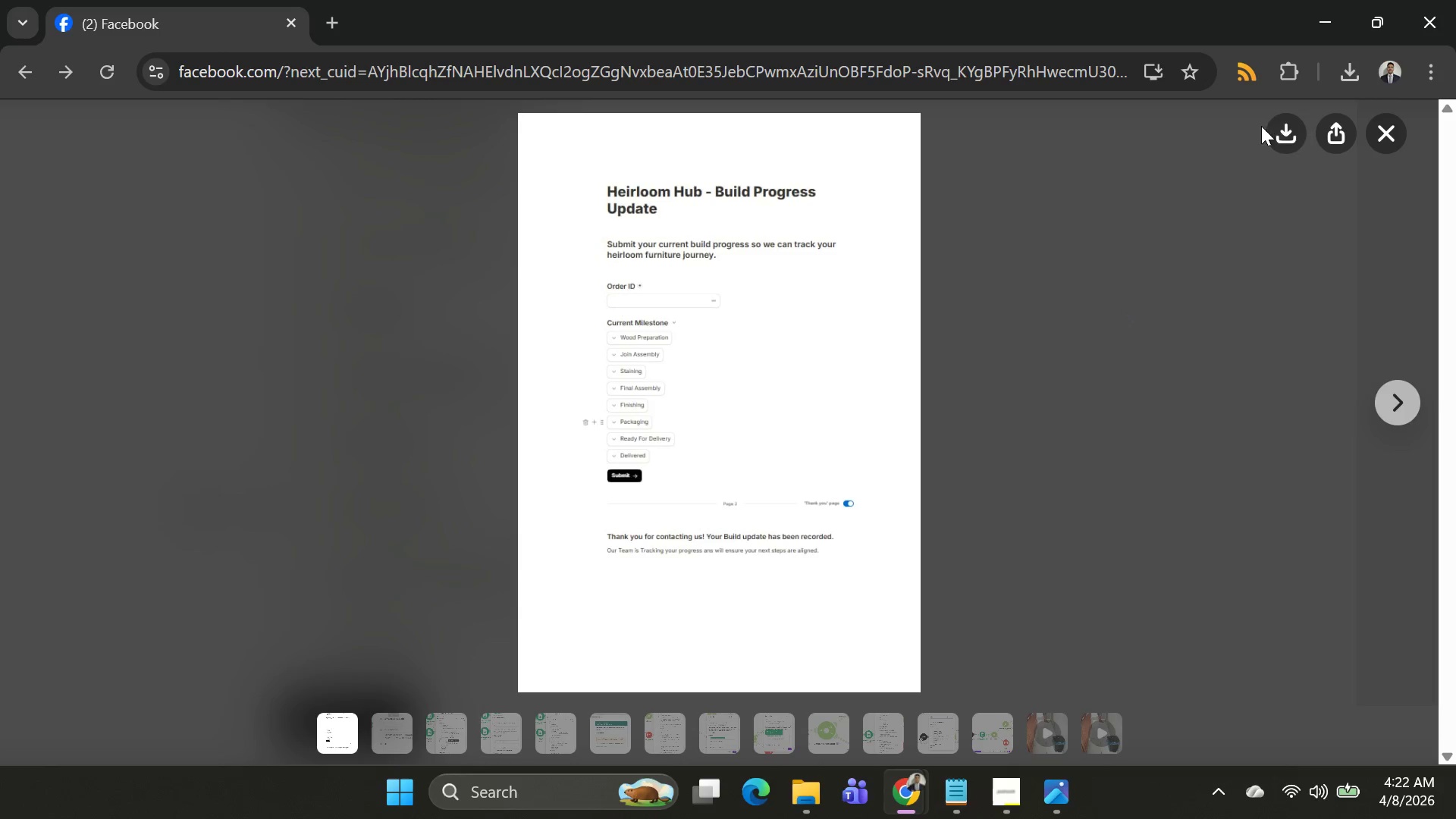 
left_click([1284, 133])
 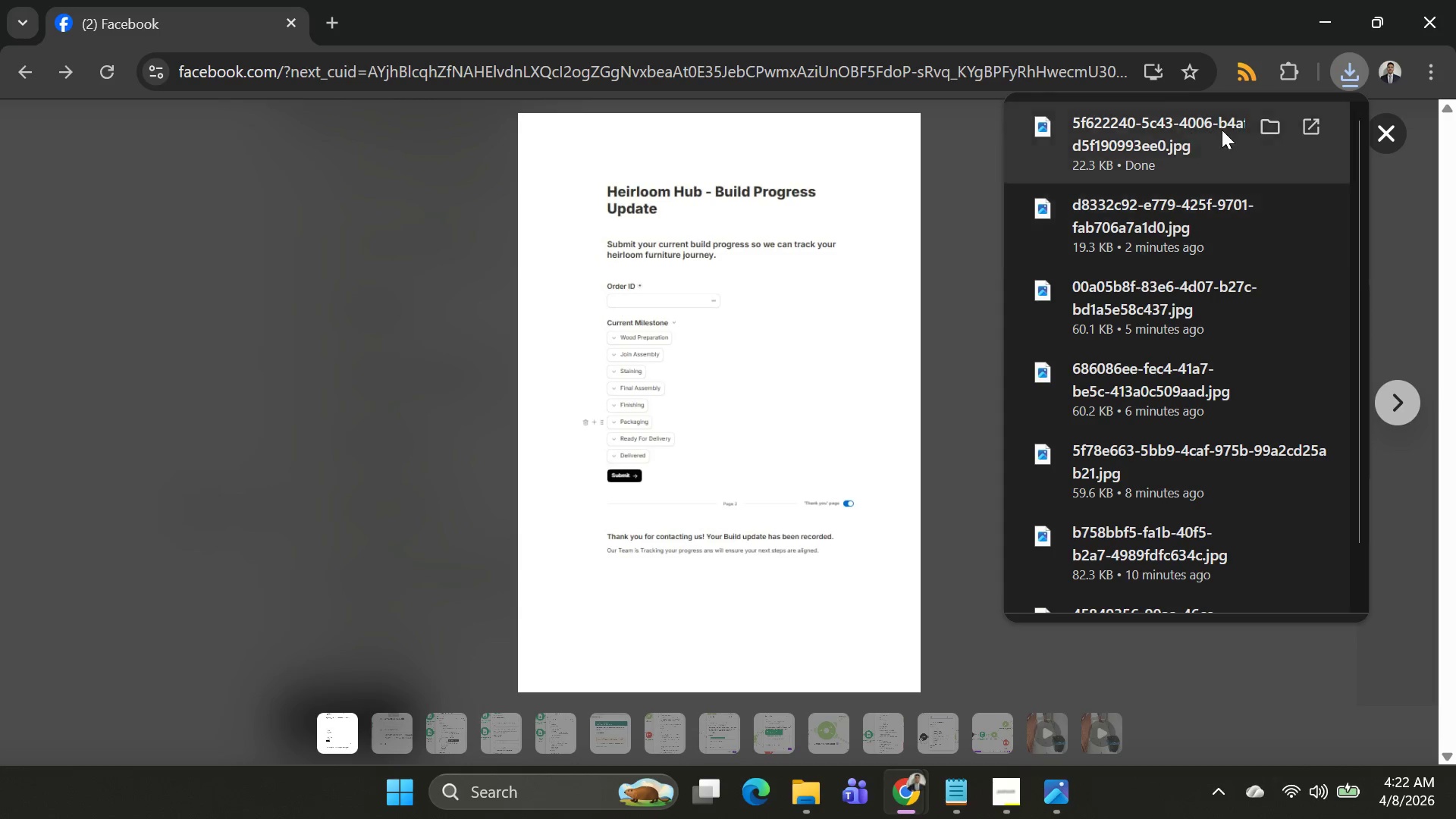 
left_click([1266, 126])
 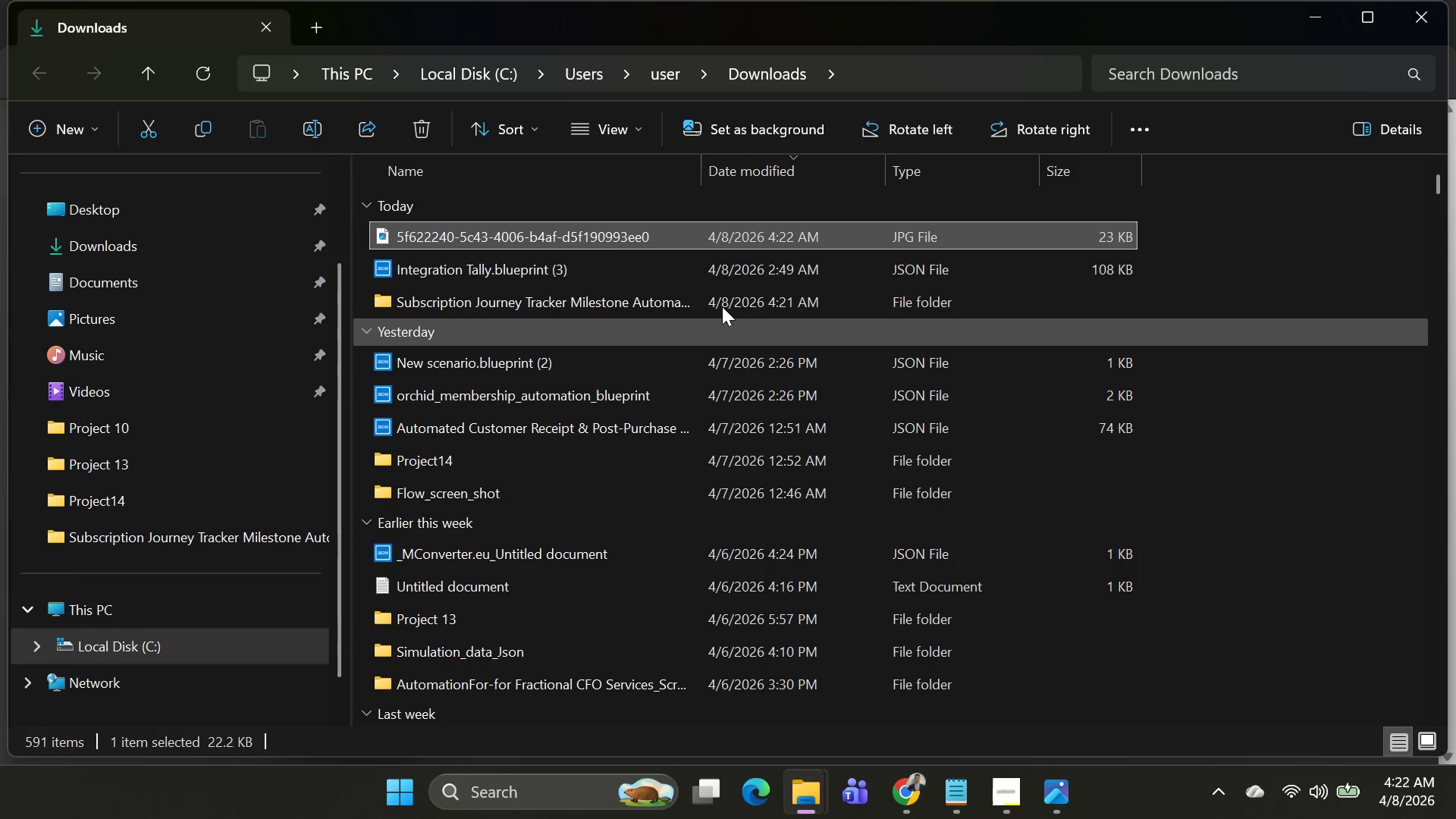 
left_click([583, 239])
 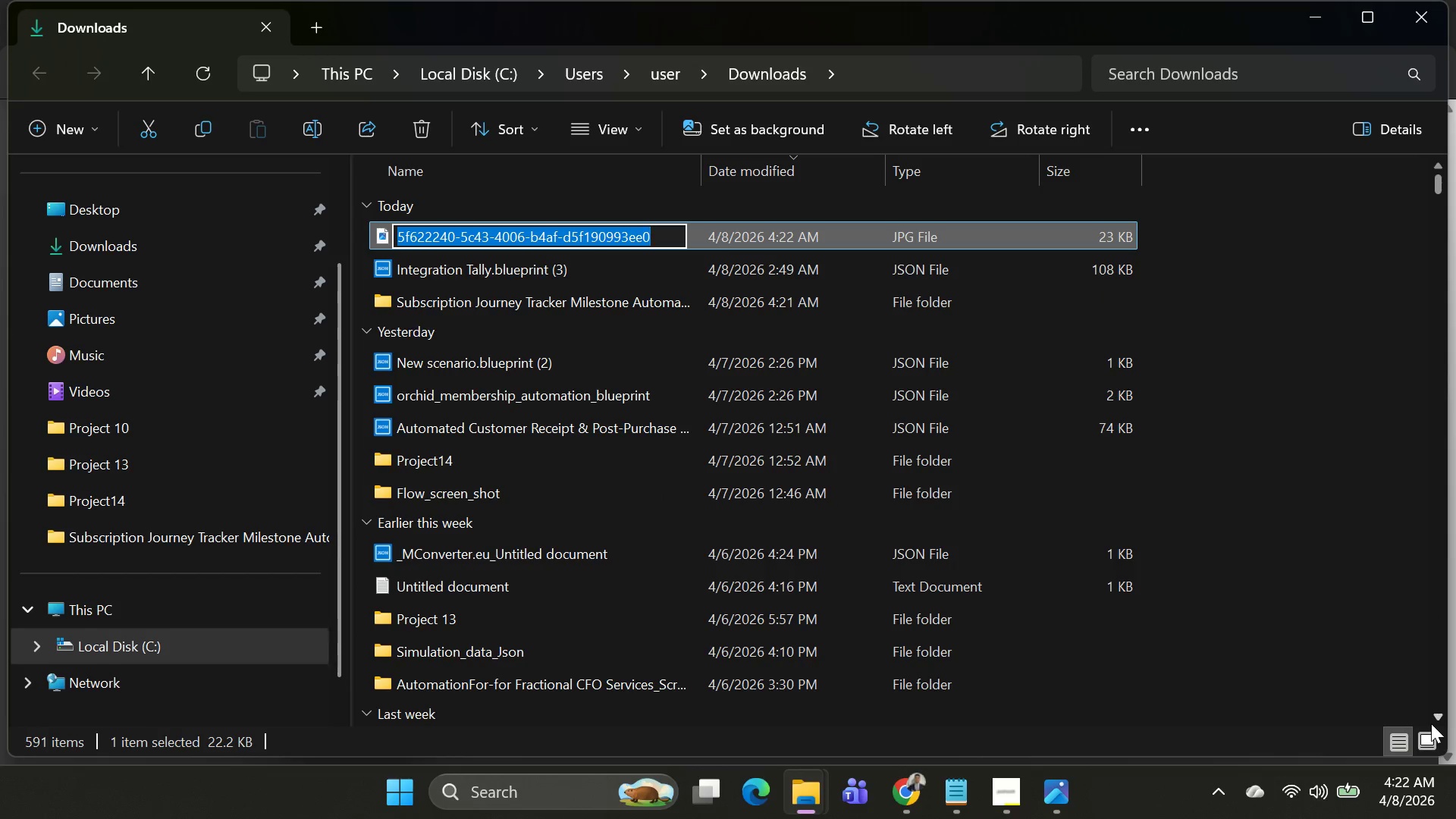 
type(Tally)
 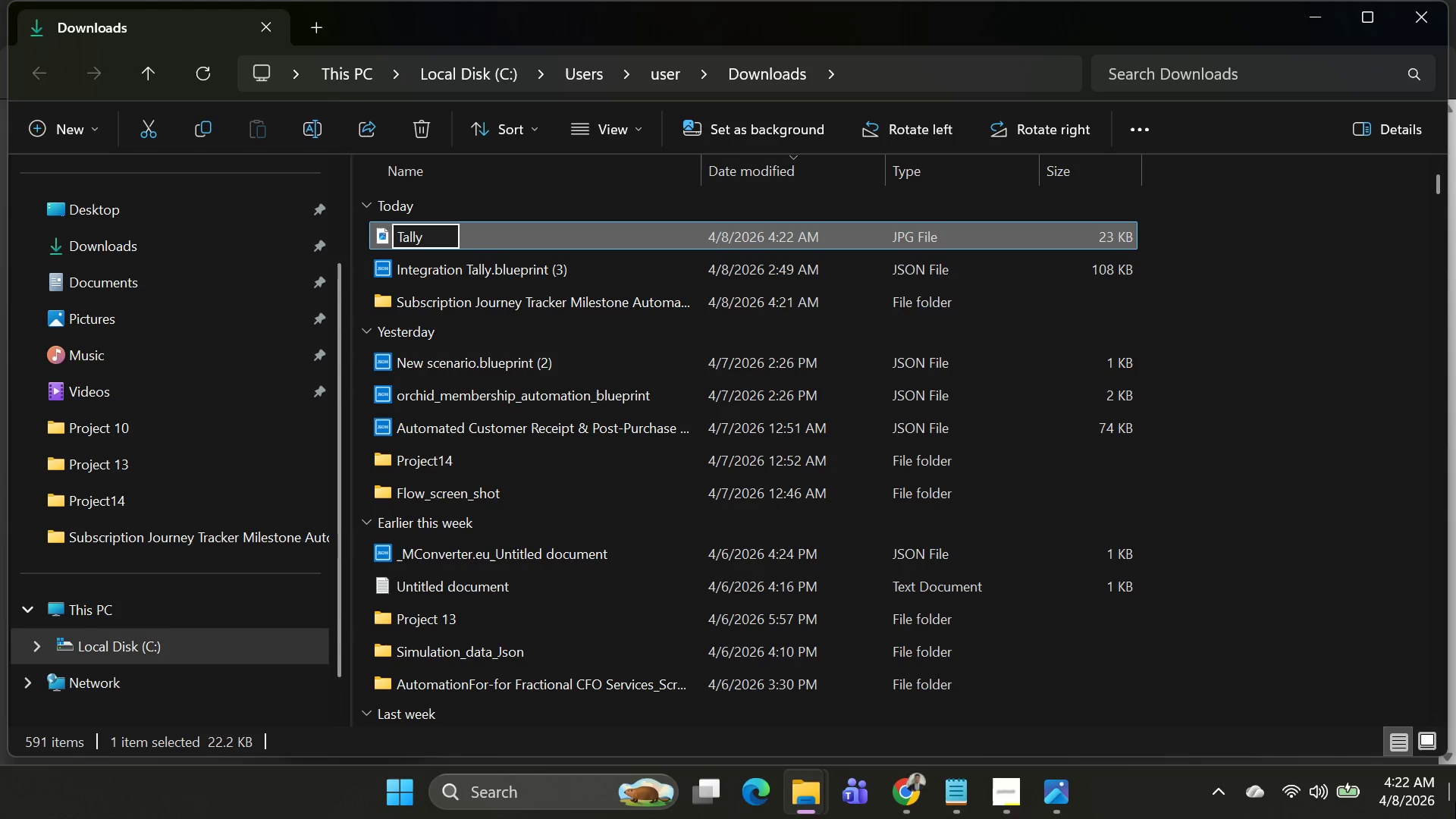 
type(FOR)
key(Backspace)
key(Backspace)
type(orm)
 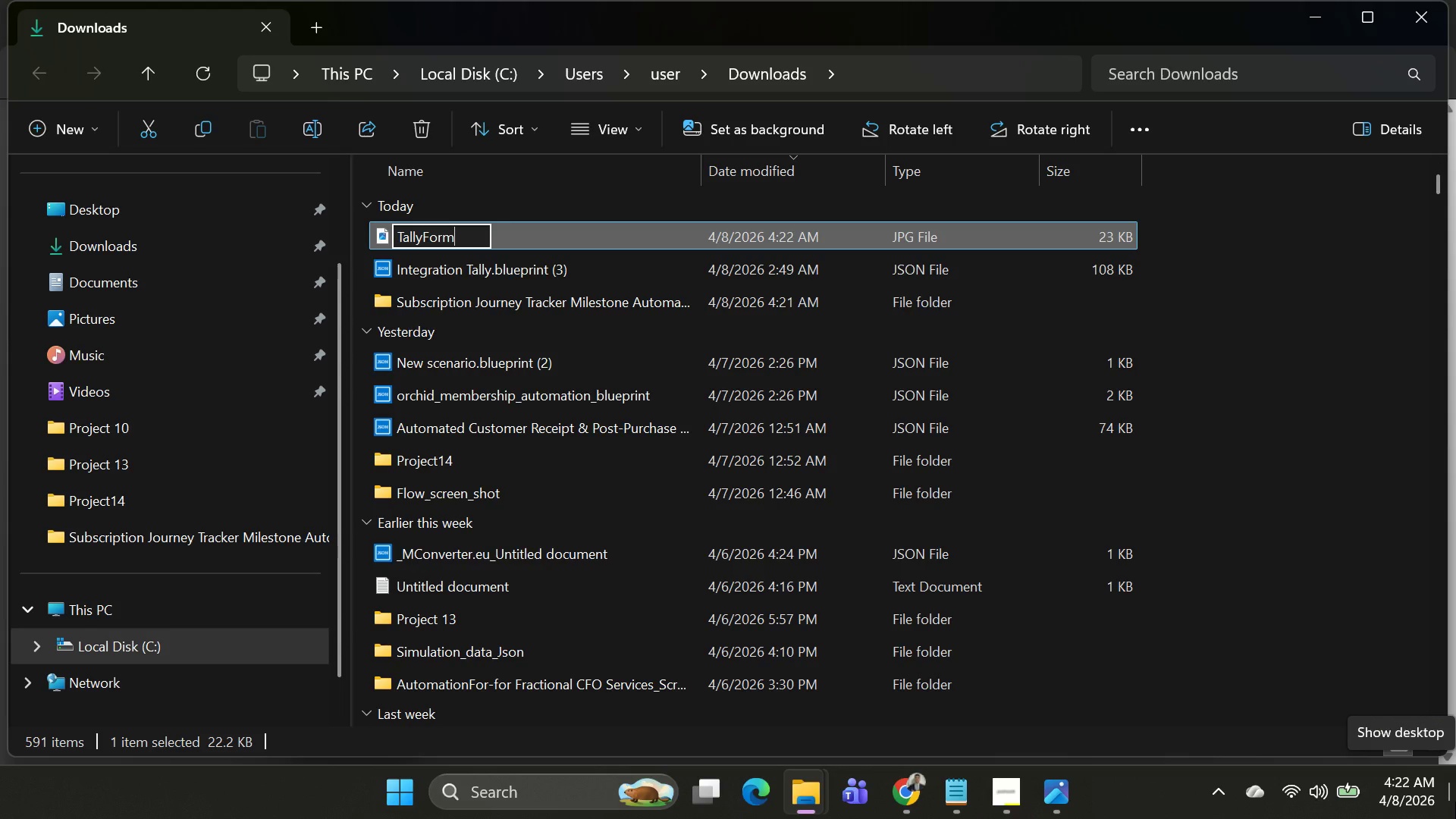 
type(for)
key(Backspace)
key(Backspace)
key(Backspace)
type(For)
 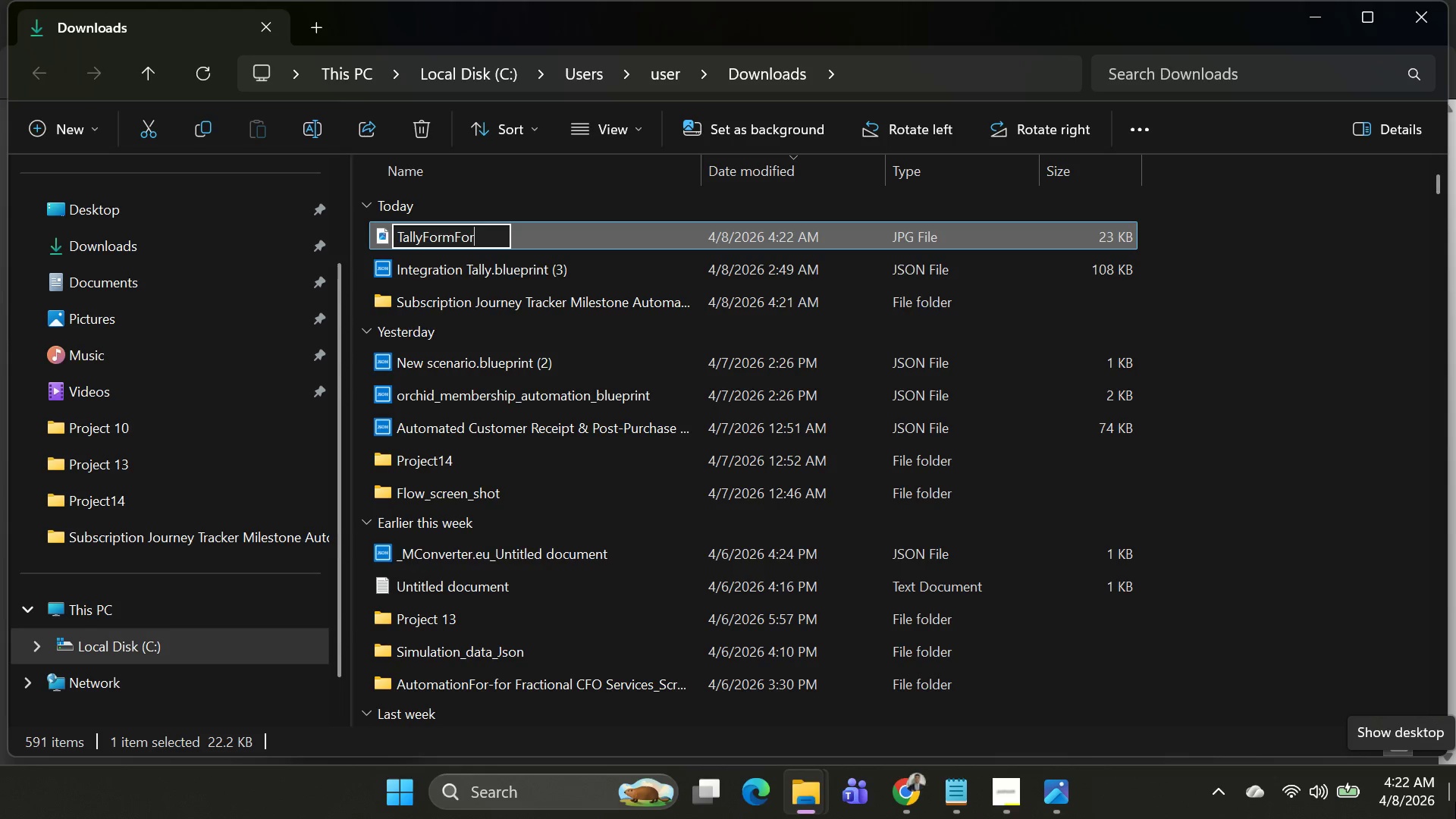 
hold_key(key=ArrowUp, duration=0.48)
 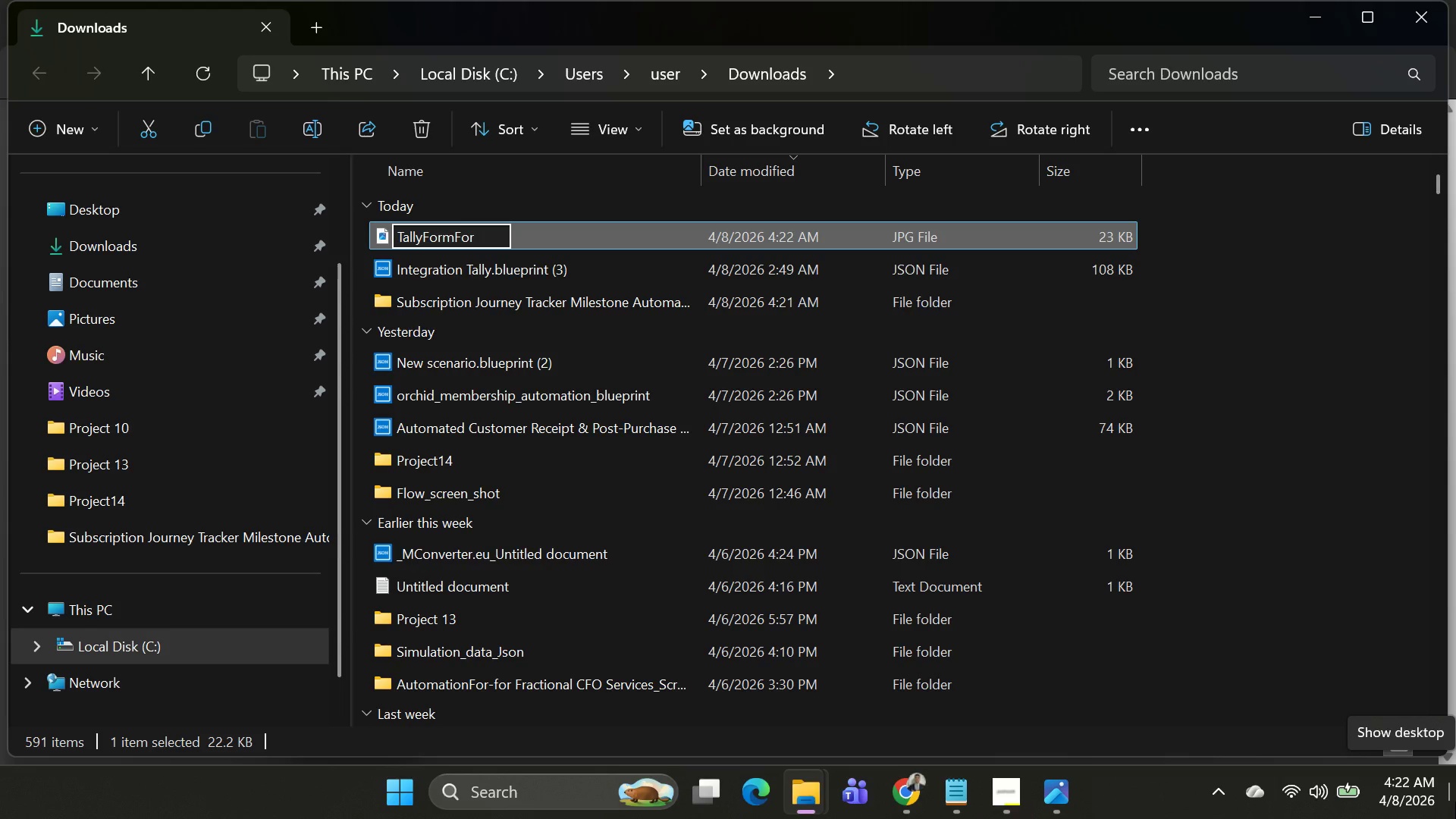 
key(ArrowRight)
 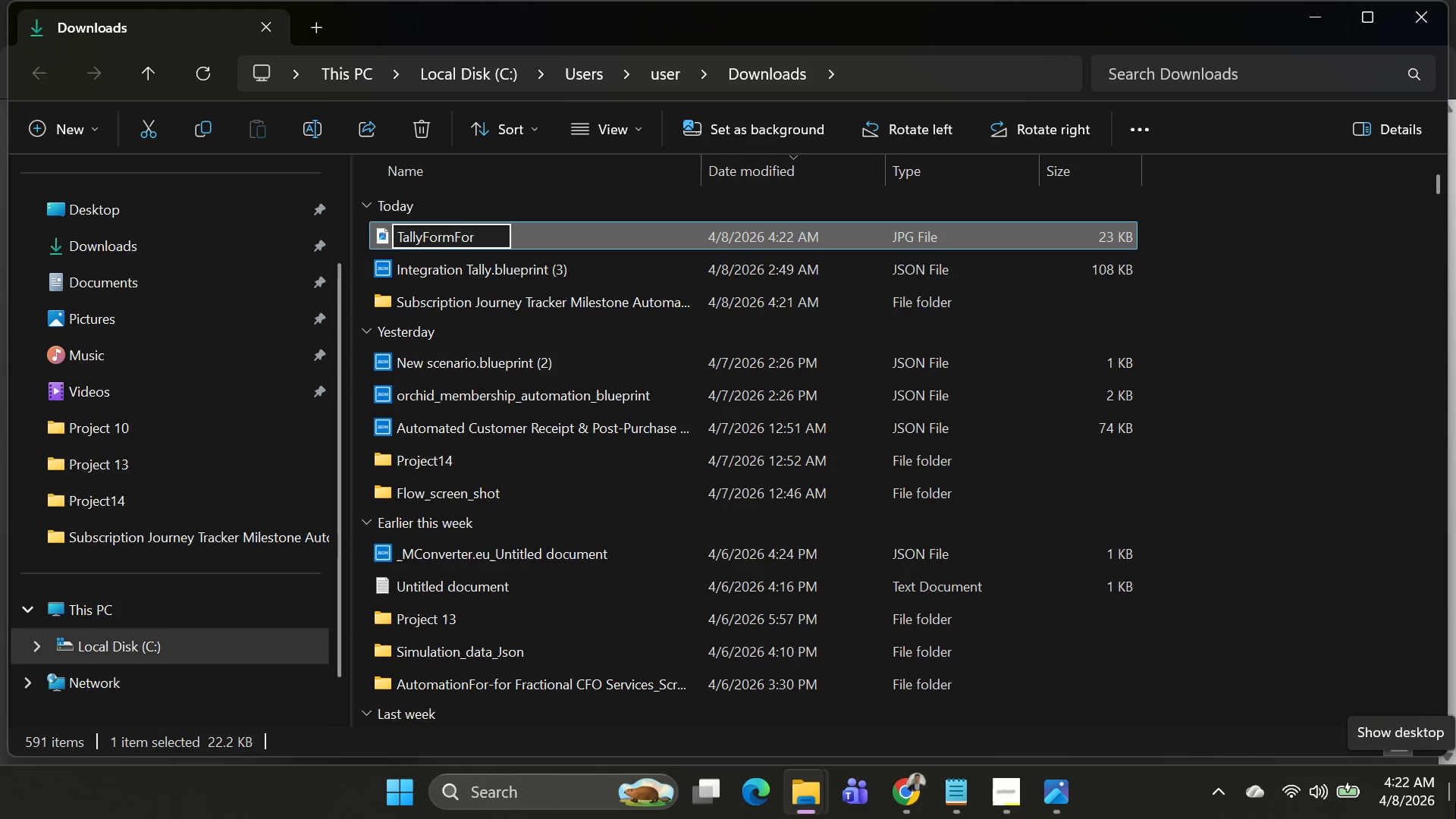 
key(Shift+Minus)
 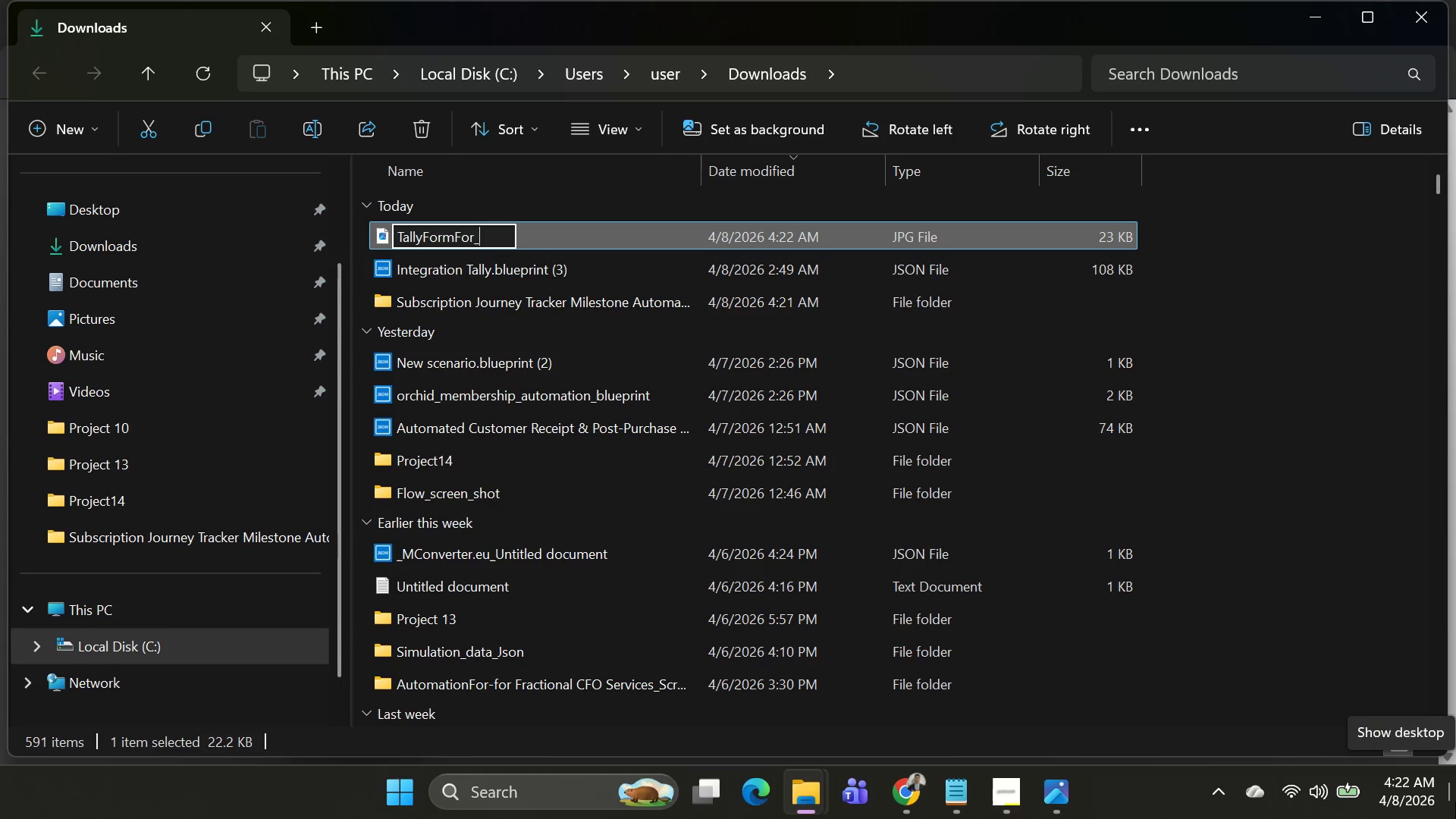 
key(Alt+AltLeft)
 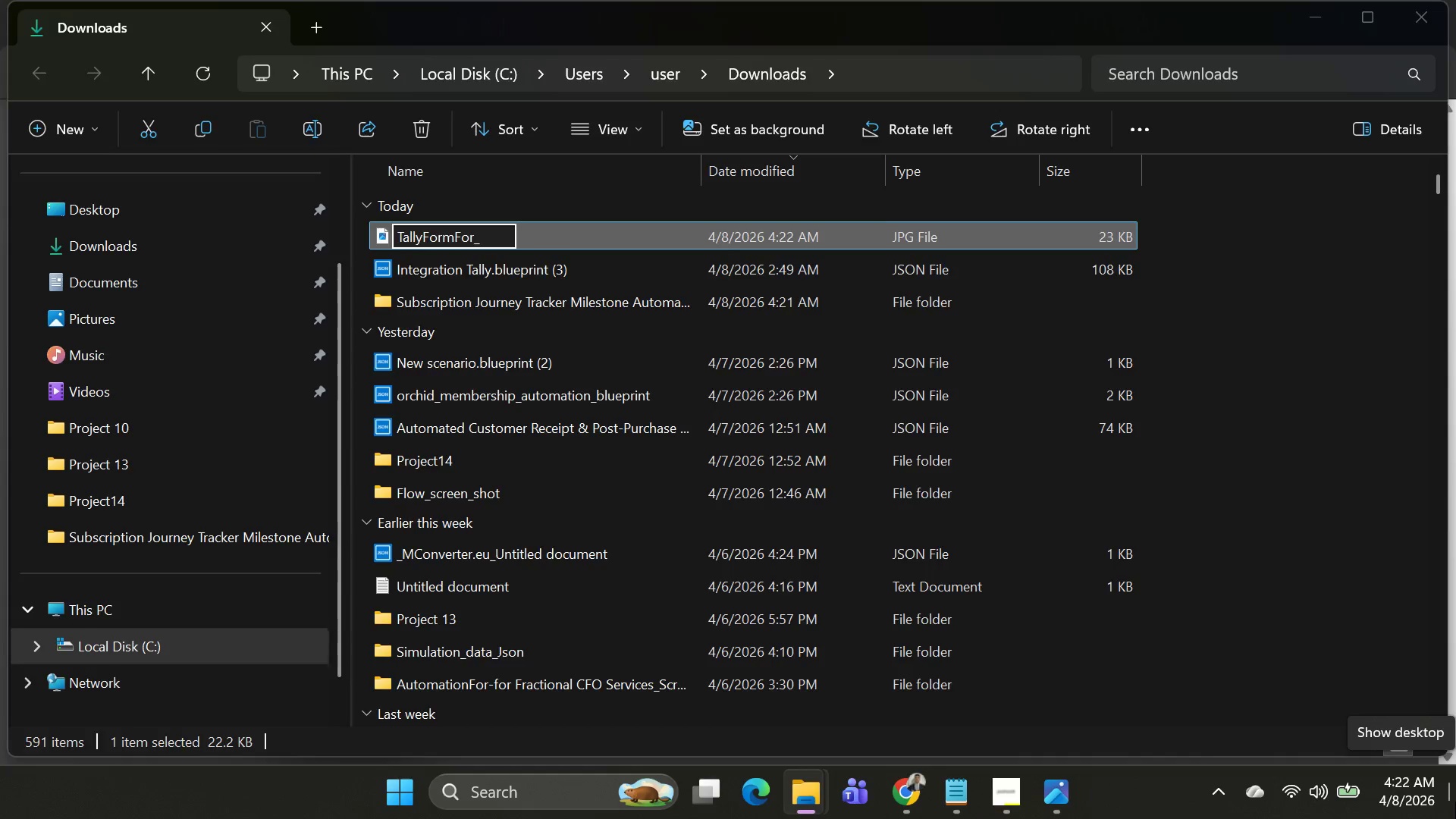 
key(Alt+Tab)
 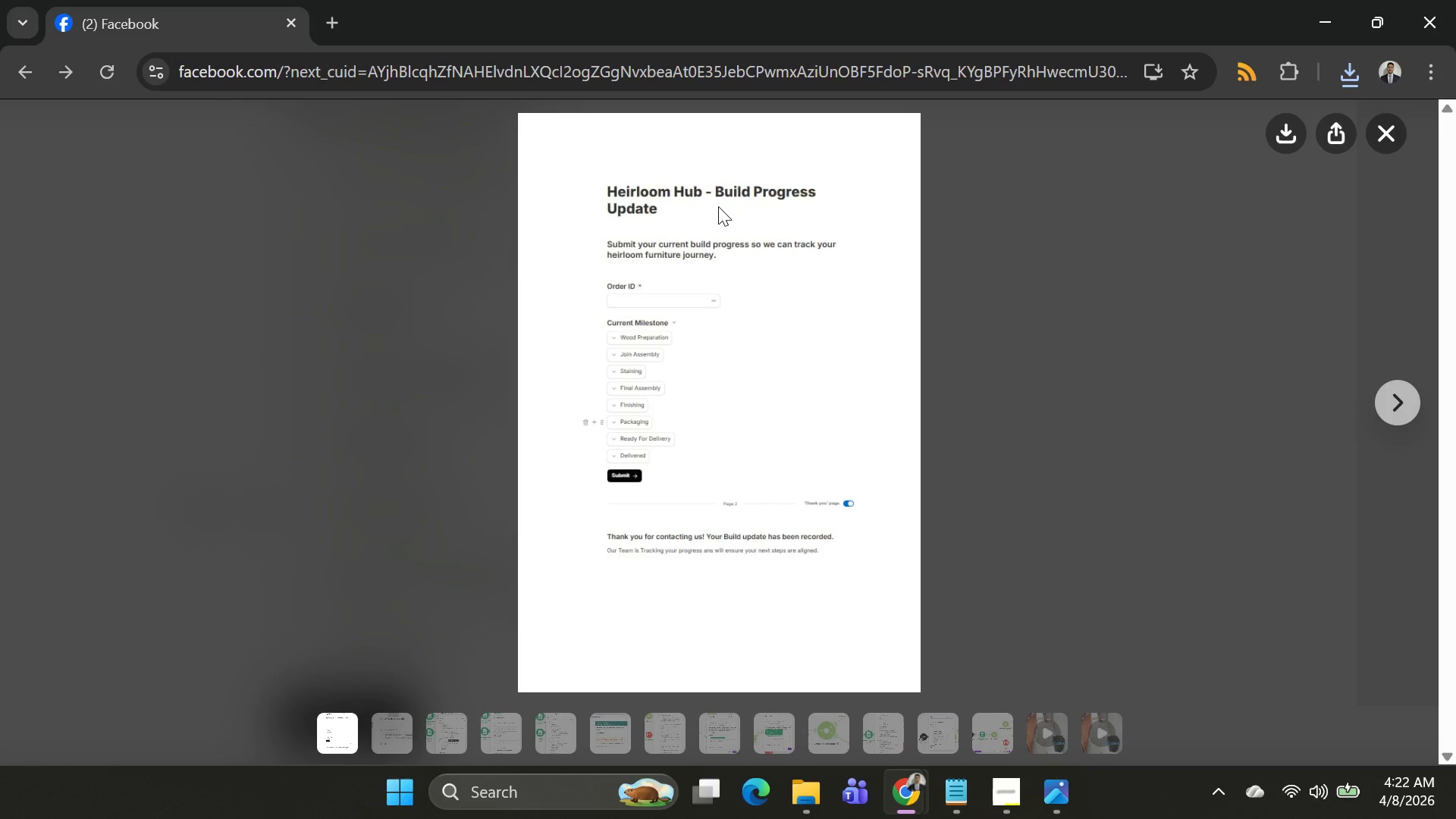 
key(Alt+AltLeft)
 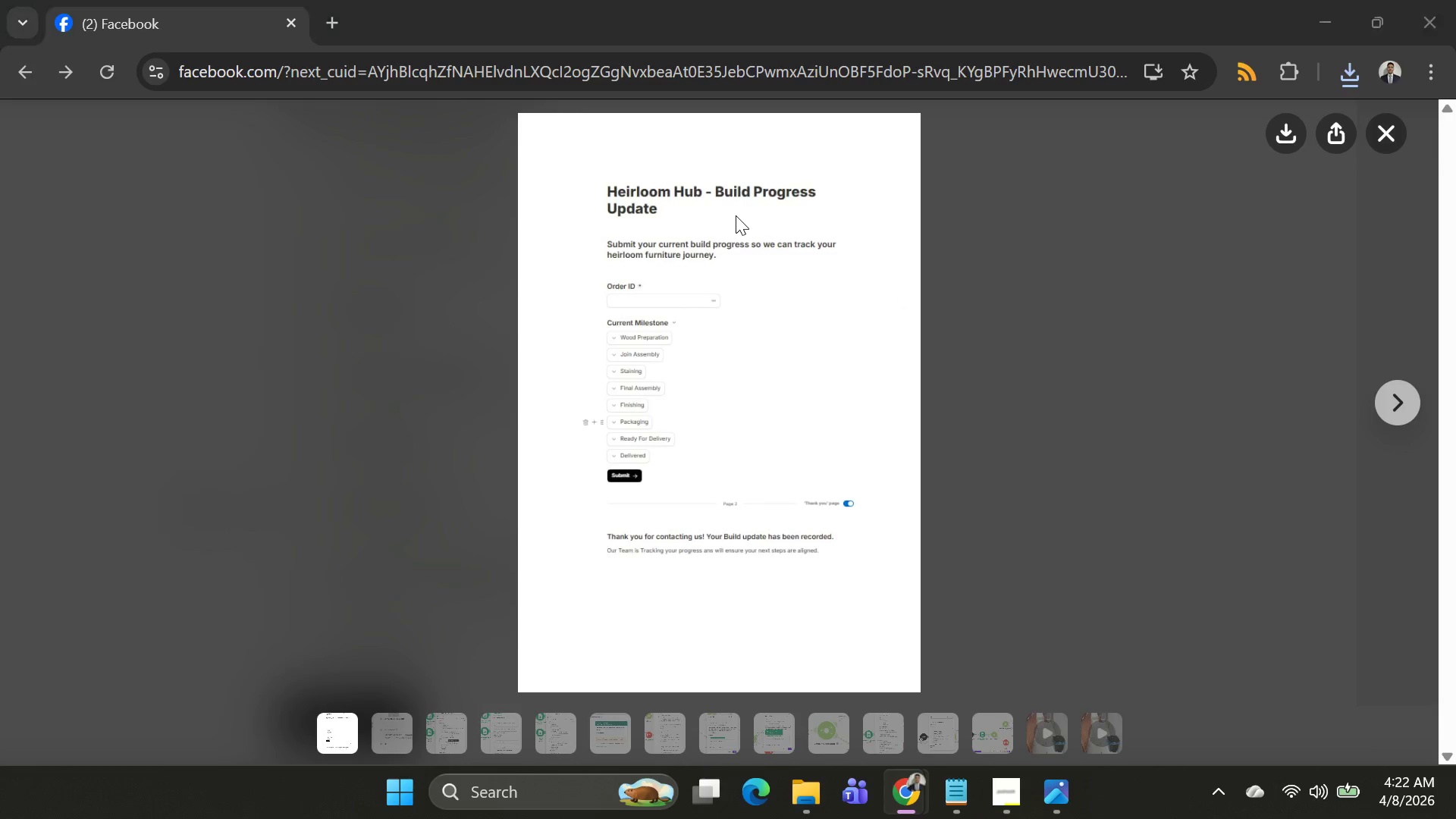 
key(Alt+Tab)
 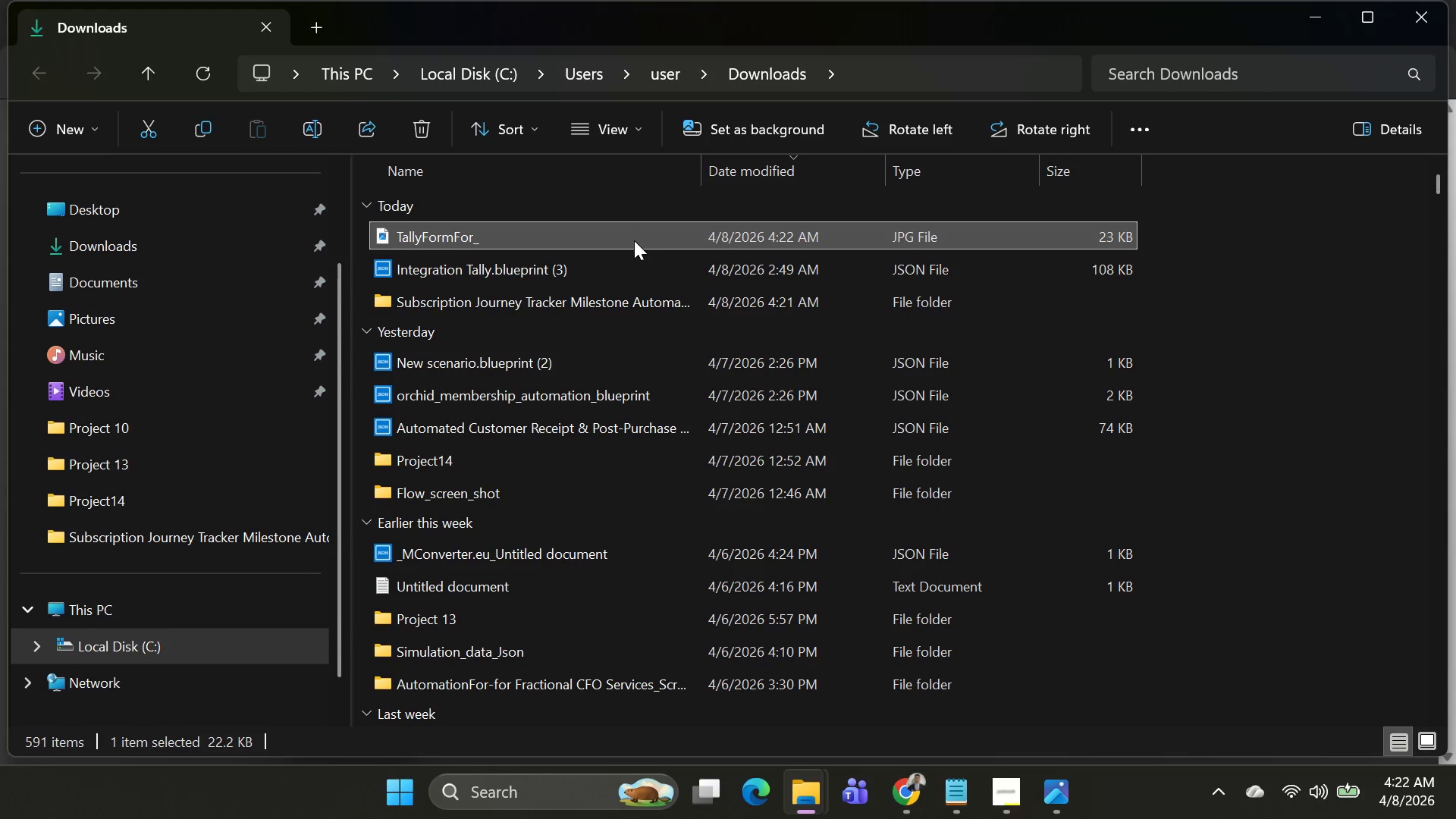 
left_click([634, 240])
 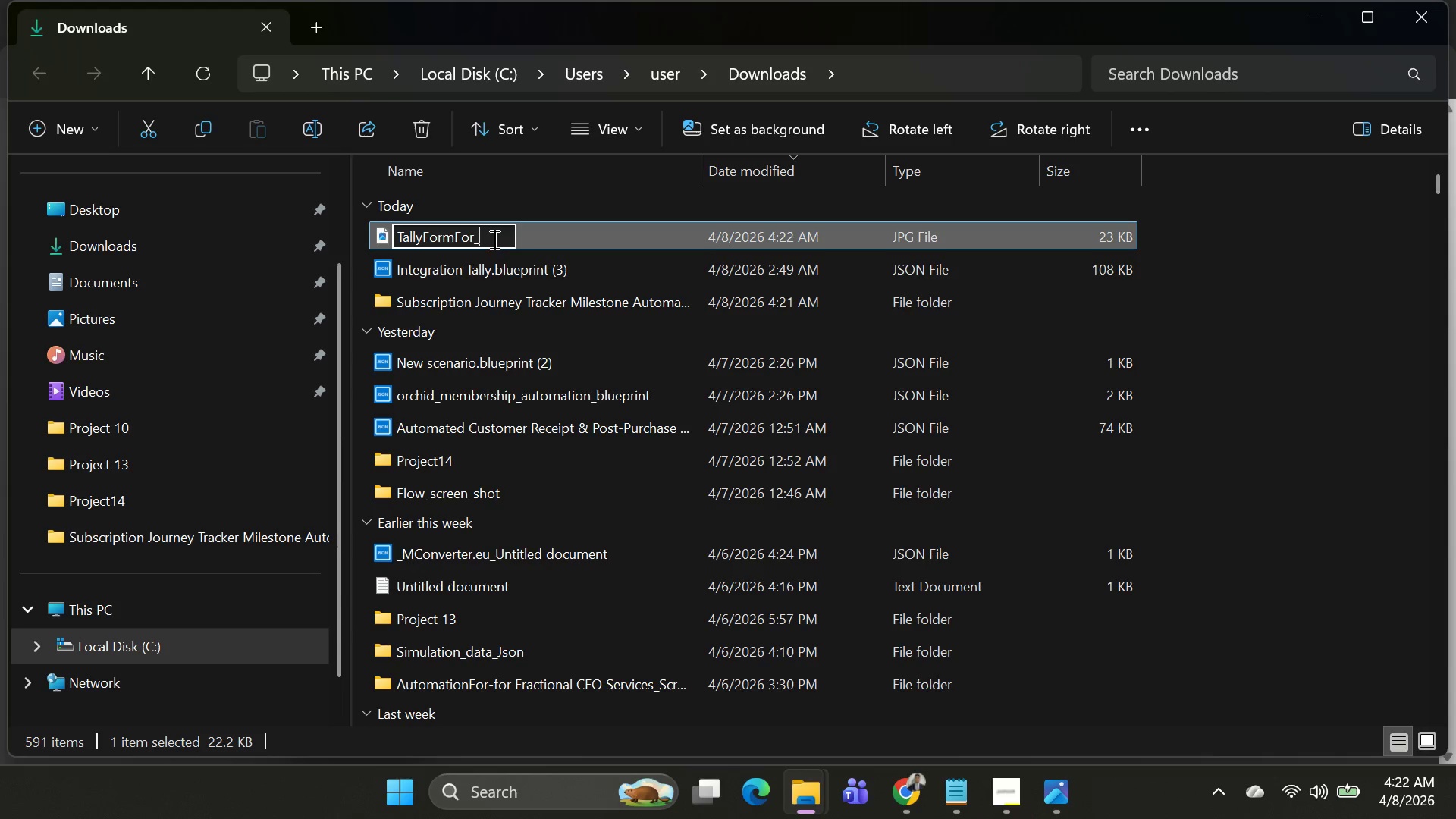 
key(Alt+Shift+H)
 